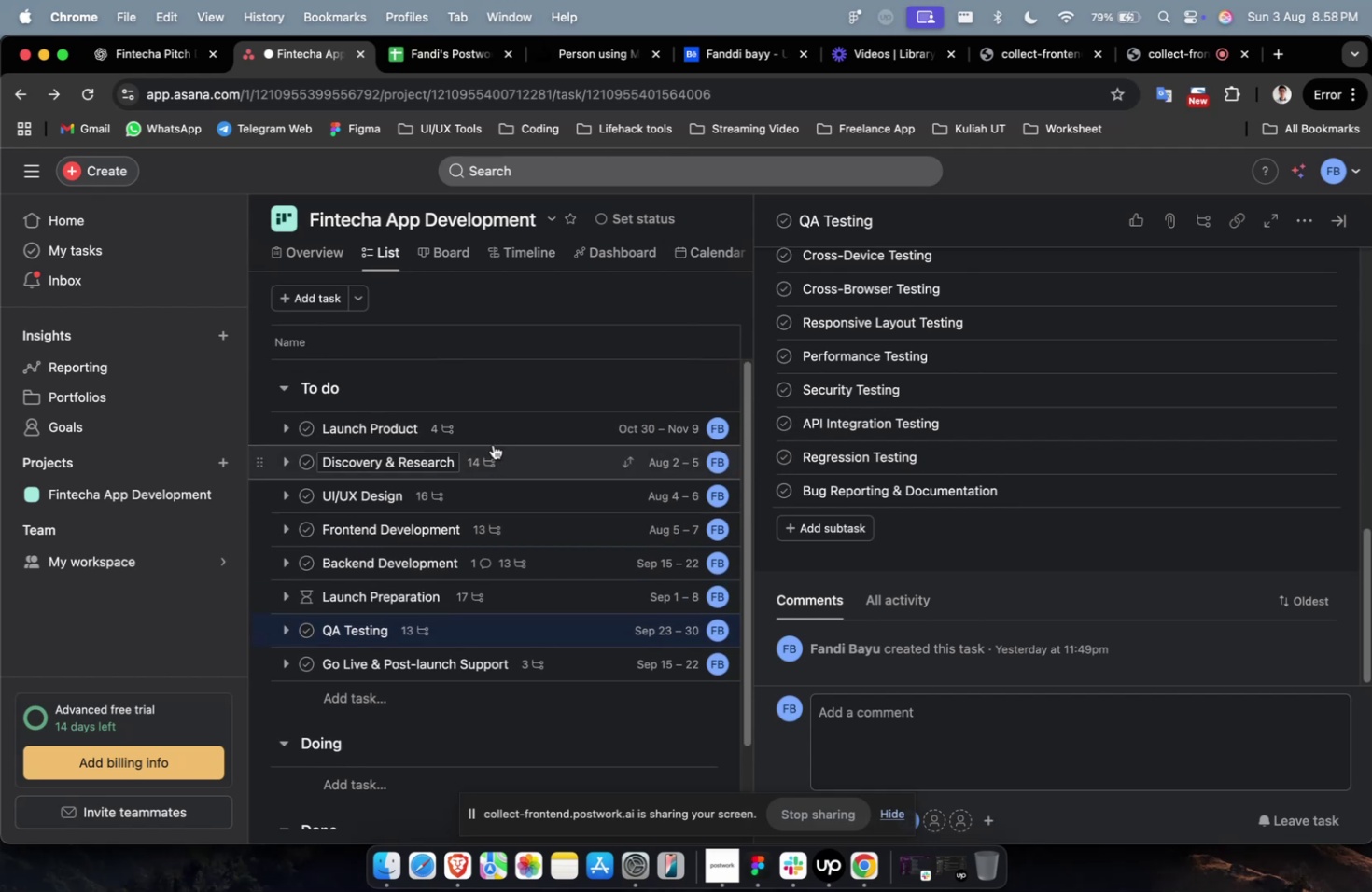 
scroll: coordinate [493, 444], scroll_direction: down, amount: 7.0
 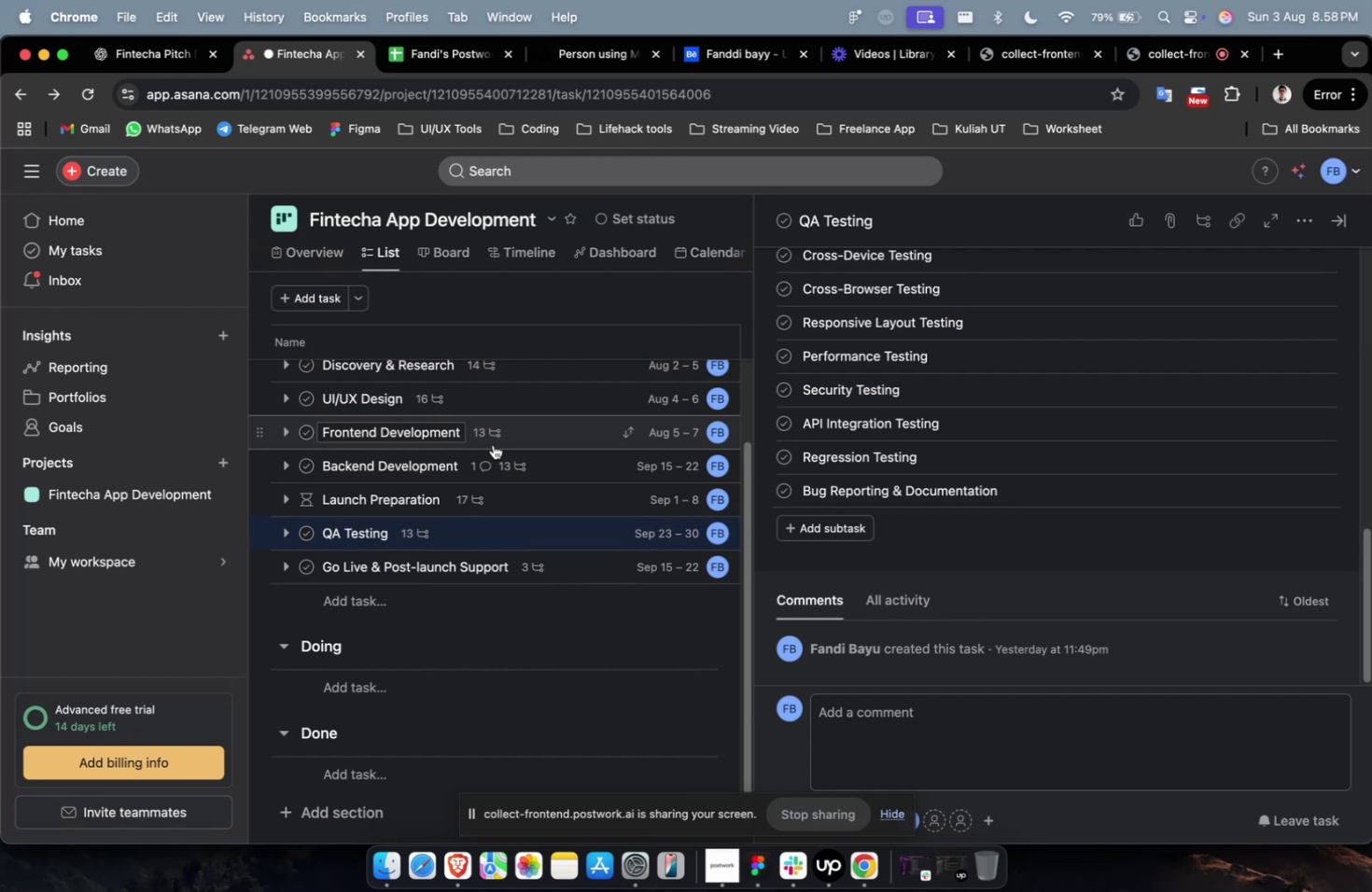 
wait(5.42)
 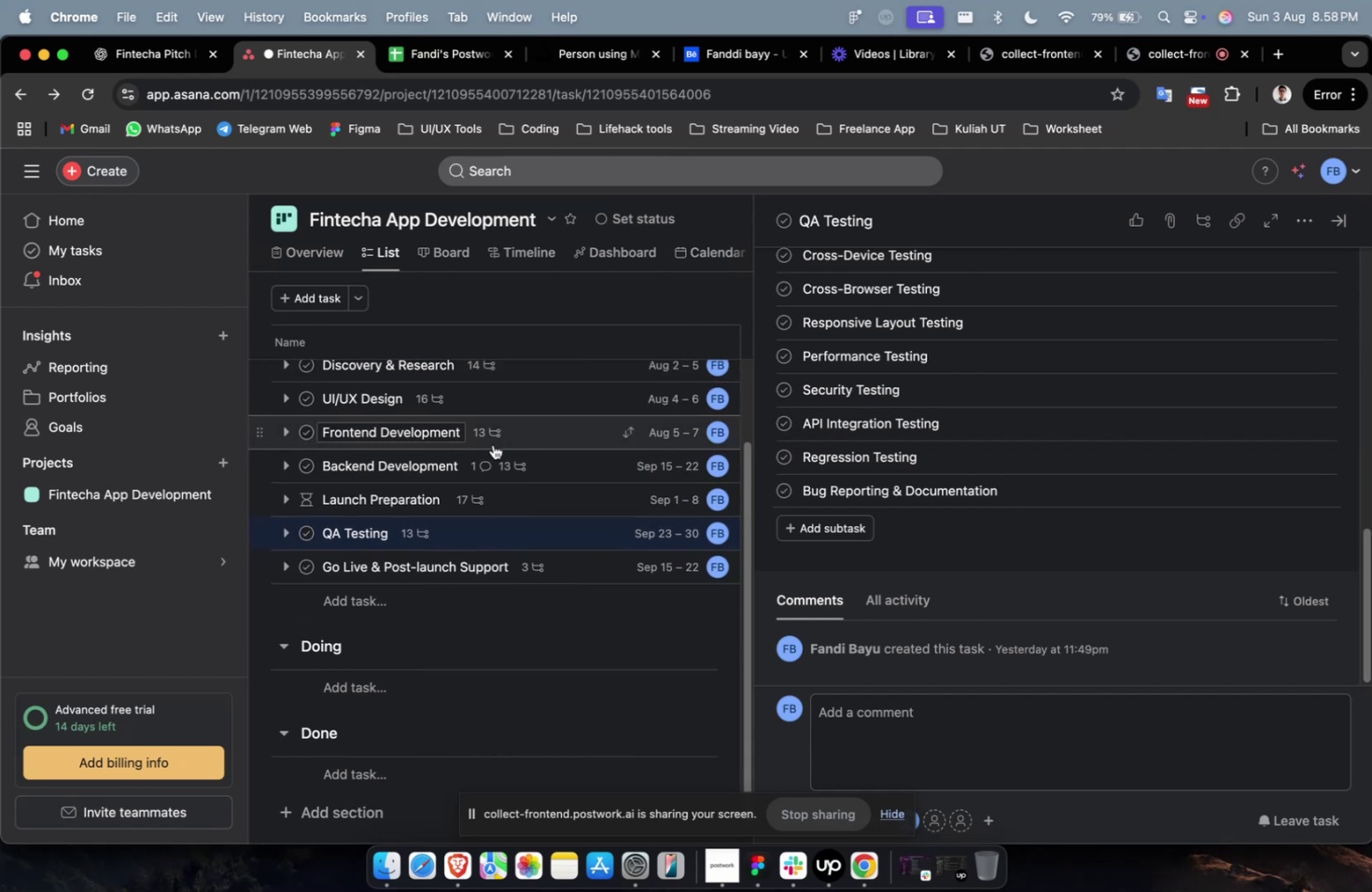 
scroll: coordinate [570, 416], scroll_direction: down, amount: 21.0
 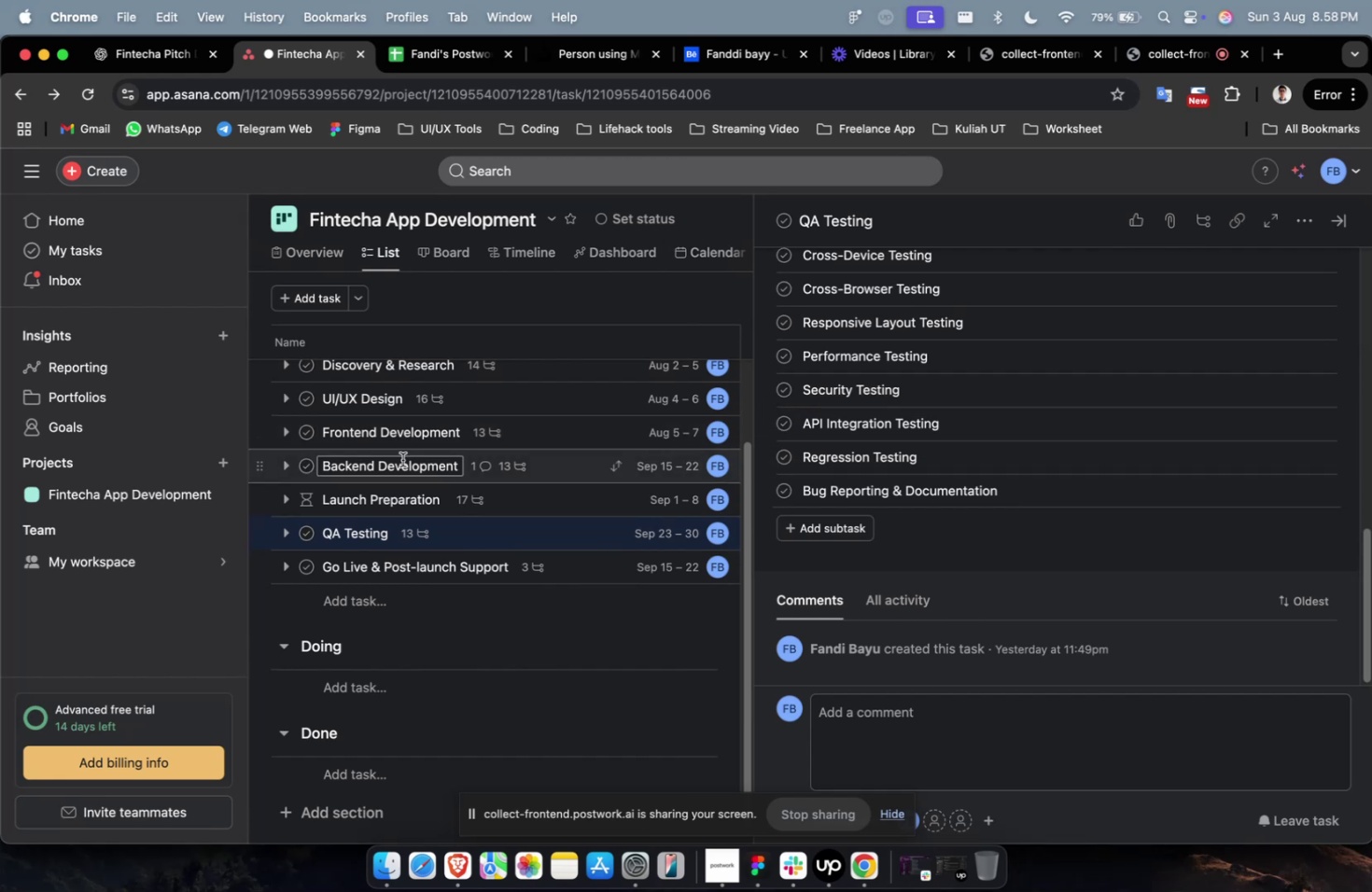 
left_click([402, 459])
 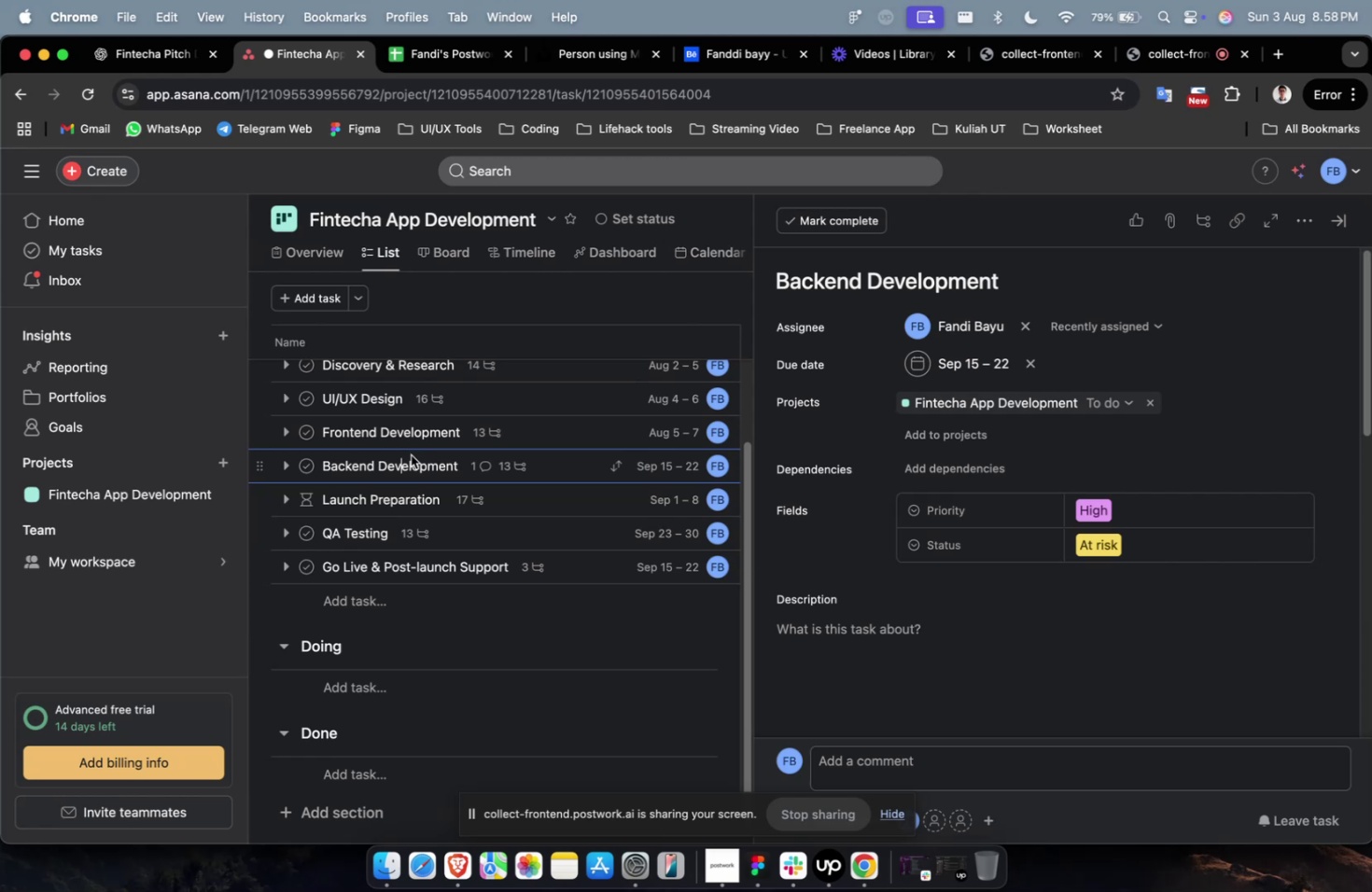 
wait(8.41)
 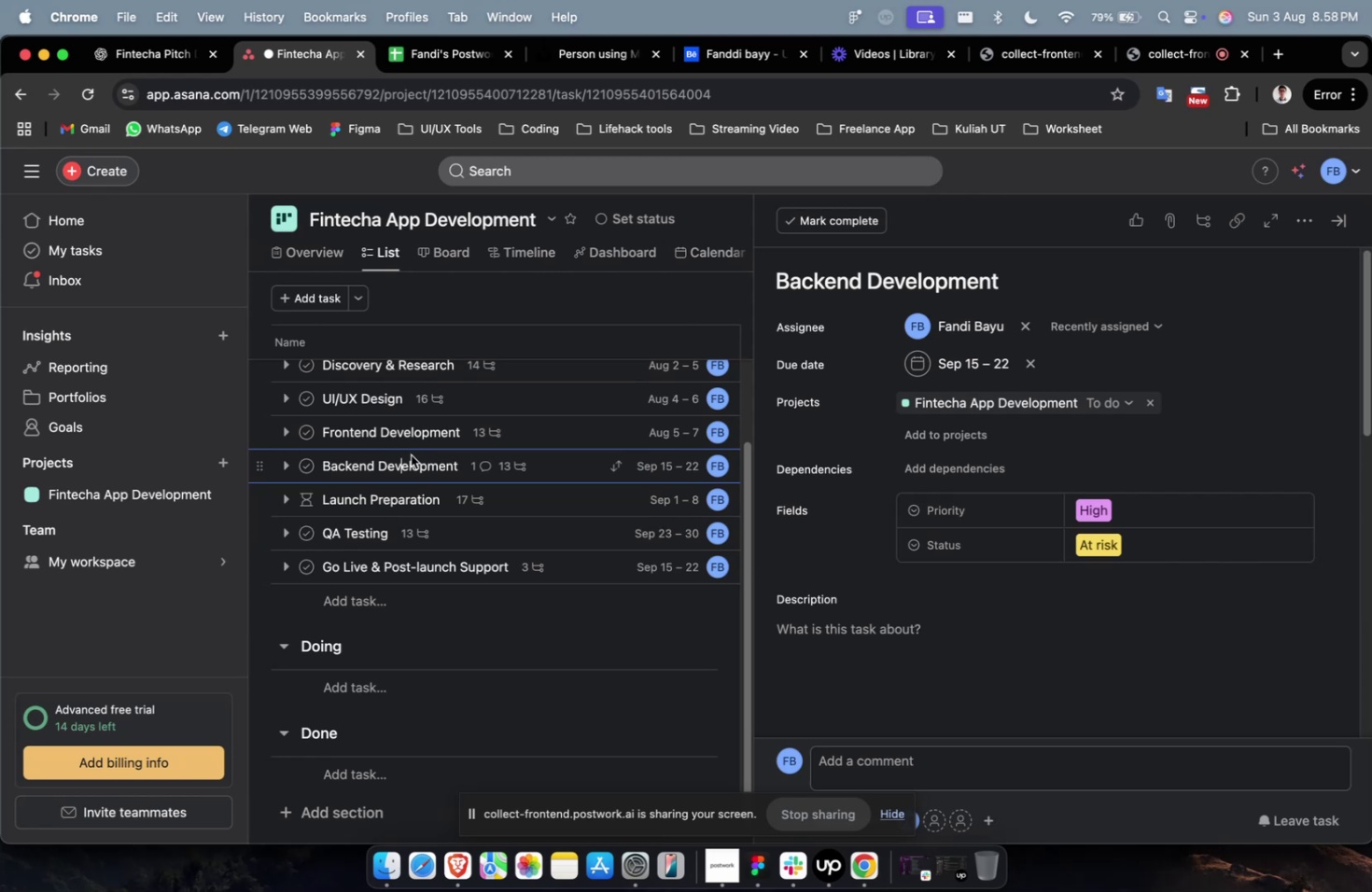 
scroll: coordinate [903, 500], scroll_direction: down, amount: 32.0
 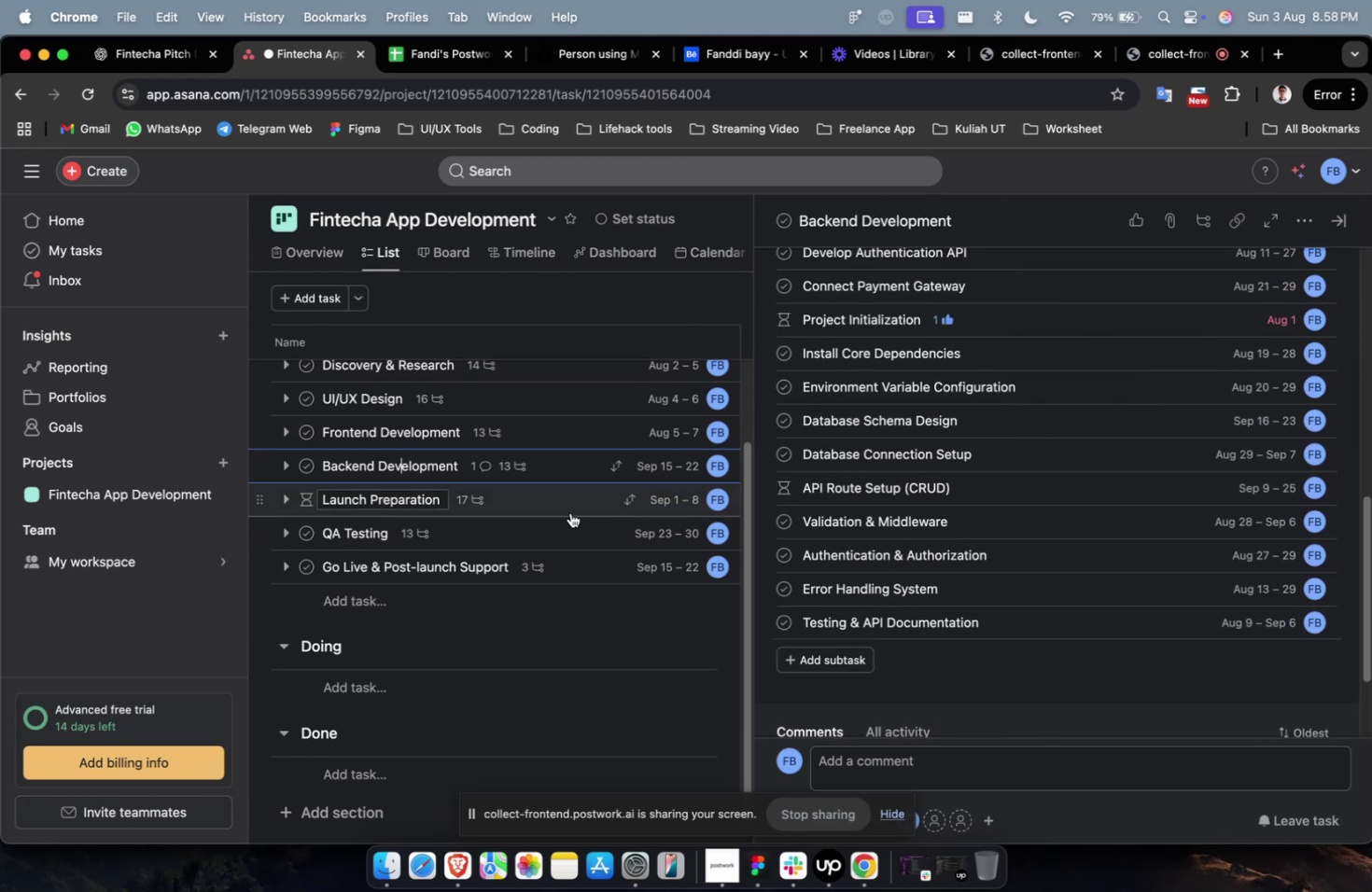 
left_click([557, 534])
 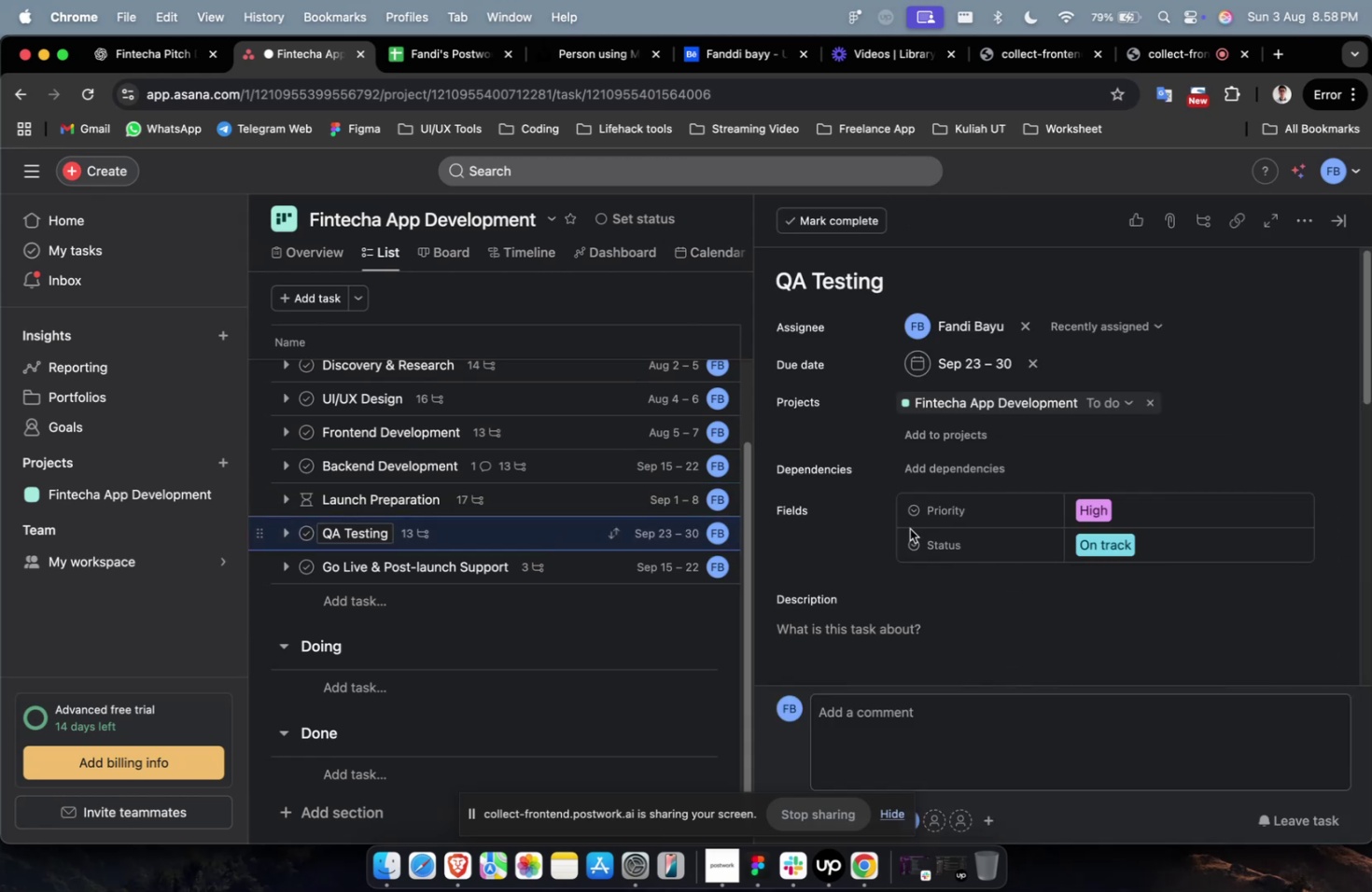 
scroll: coordinate [1084, 505], scroll_direction: down, amount: 38.0
 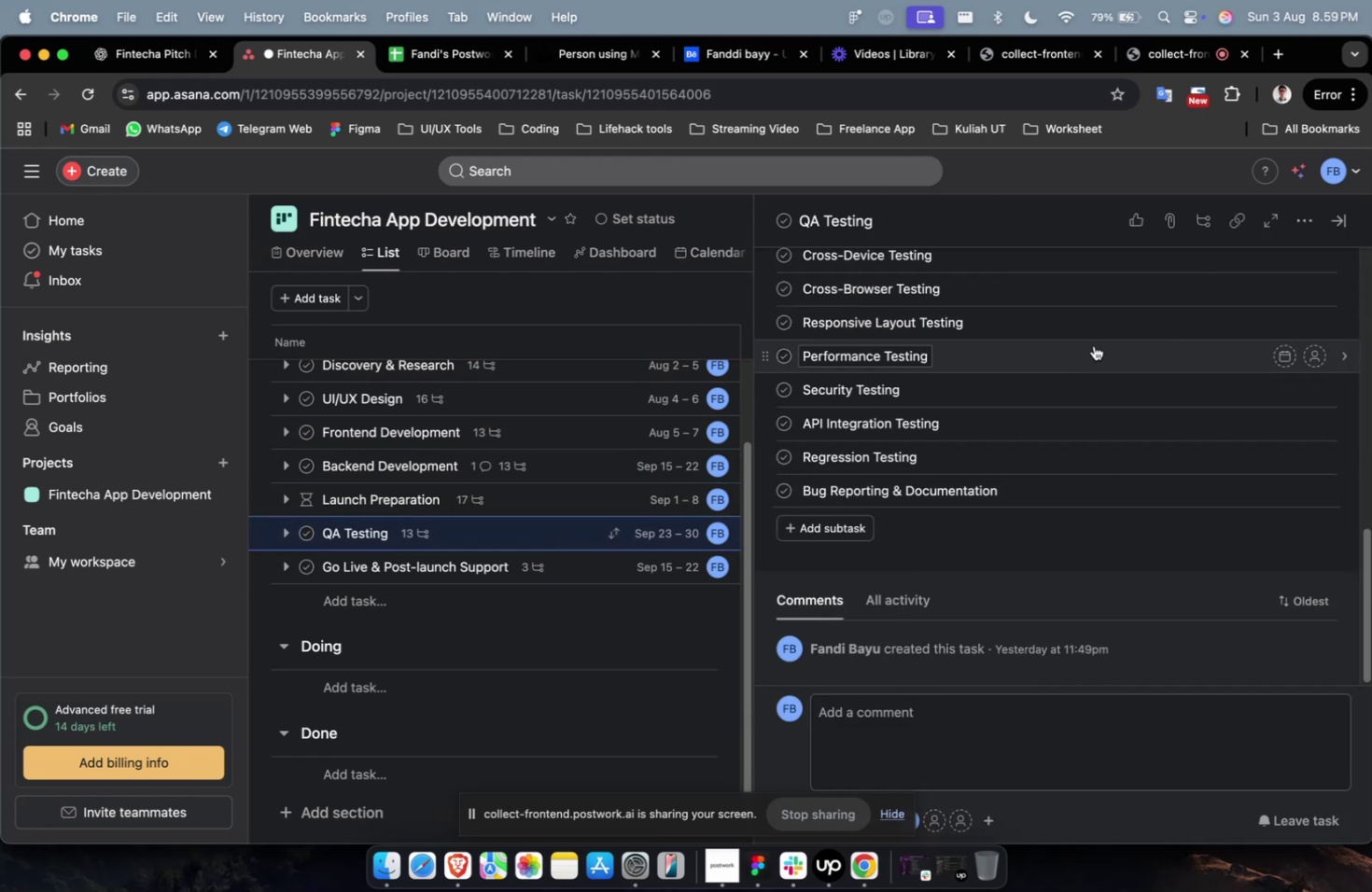 
left_click([1095, 339])
 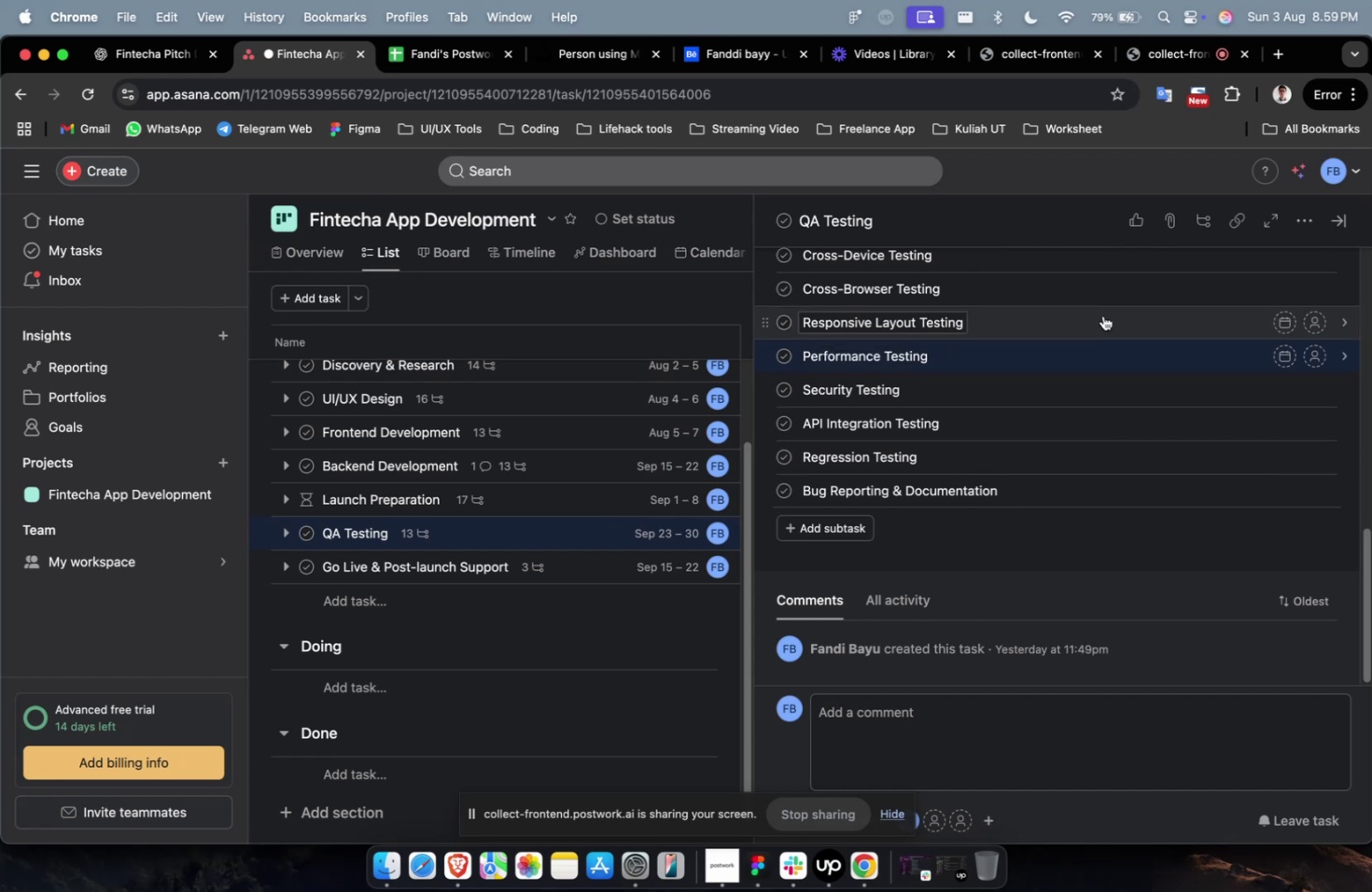 
left_click([1112, 283])
 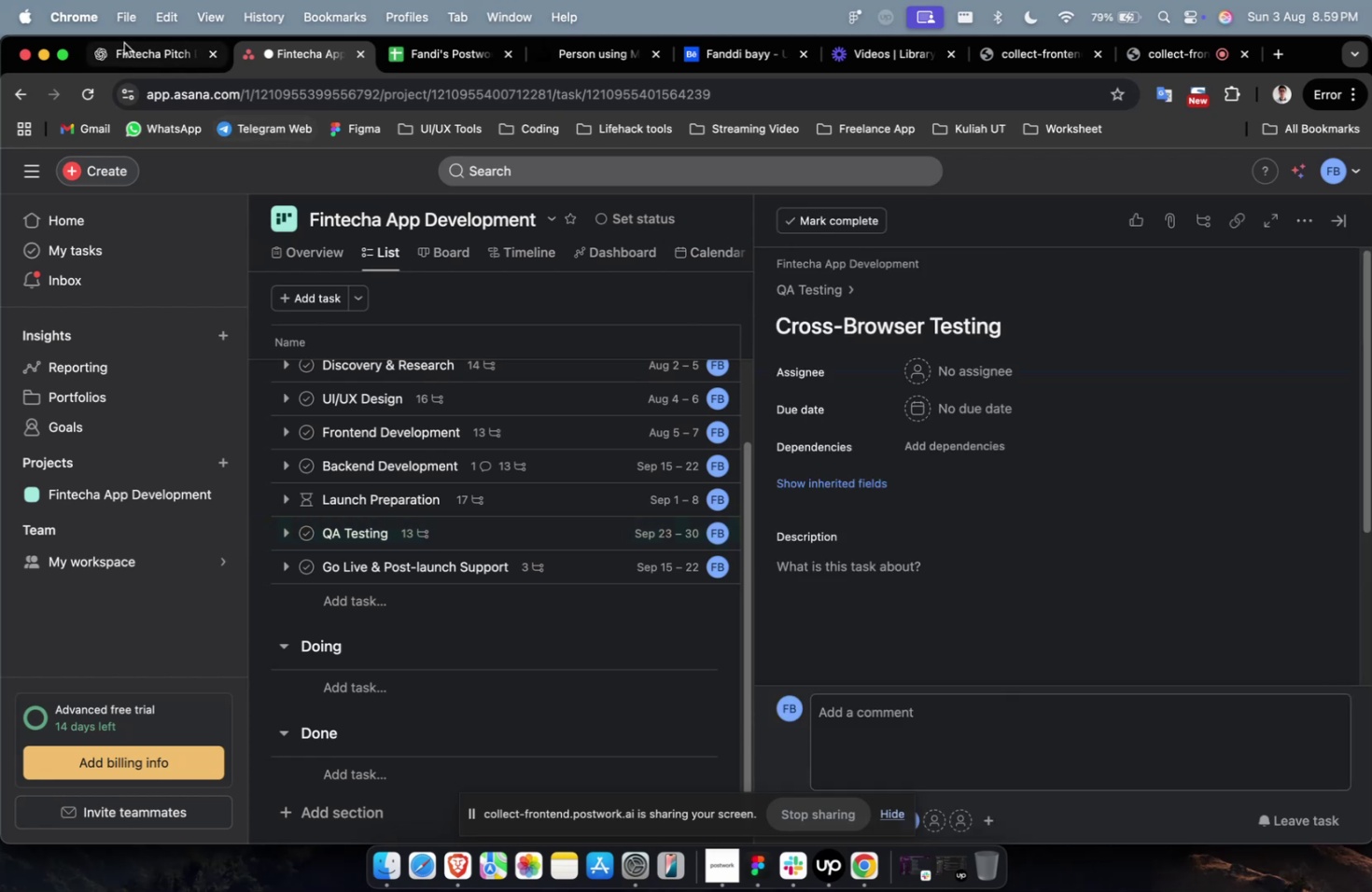 
left_click([126, 47])
 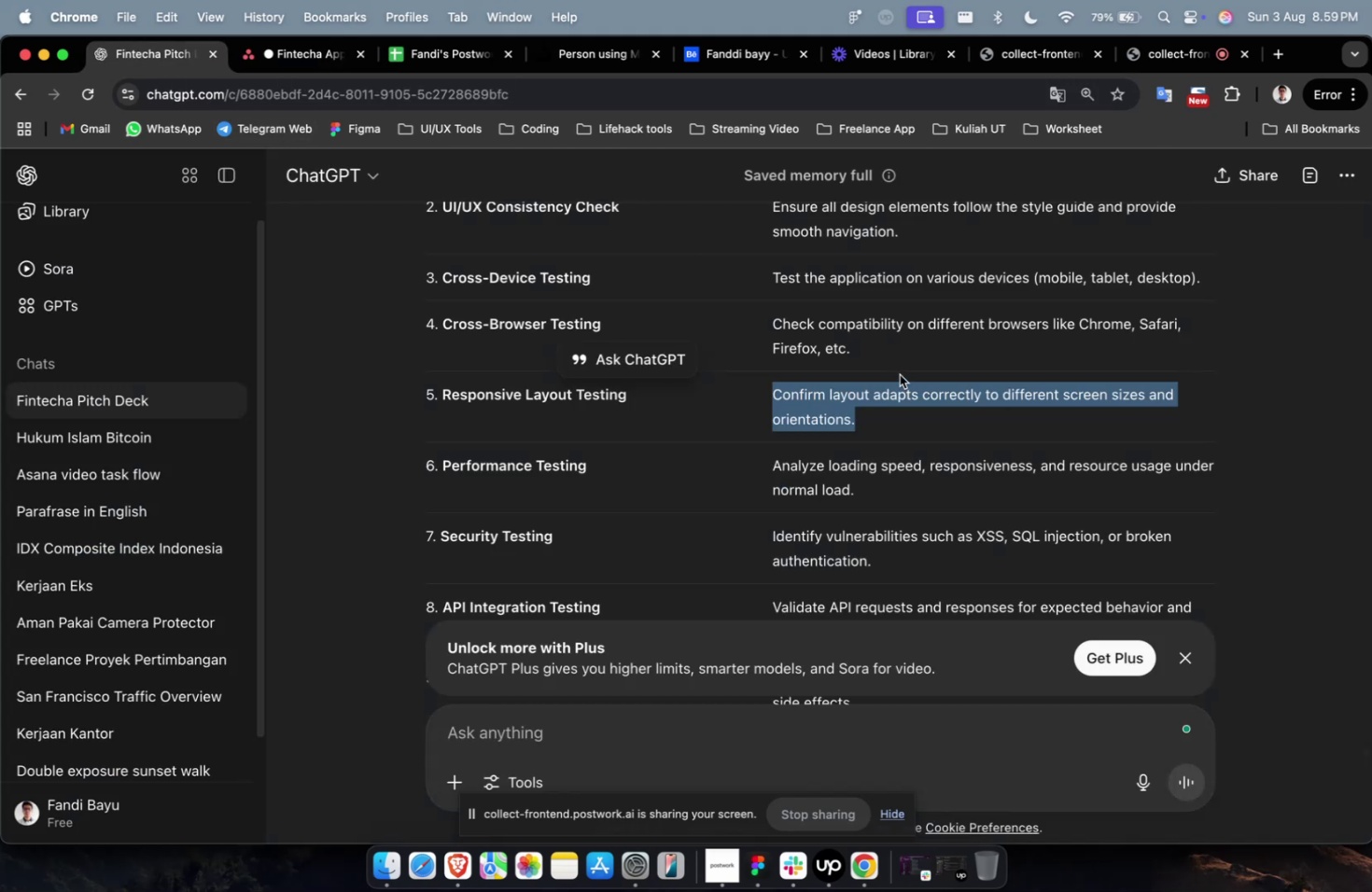 
left_click_drag(start_coordinate=[891, 351], to_coordinate=[745, 317])
 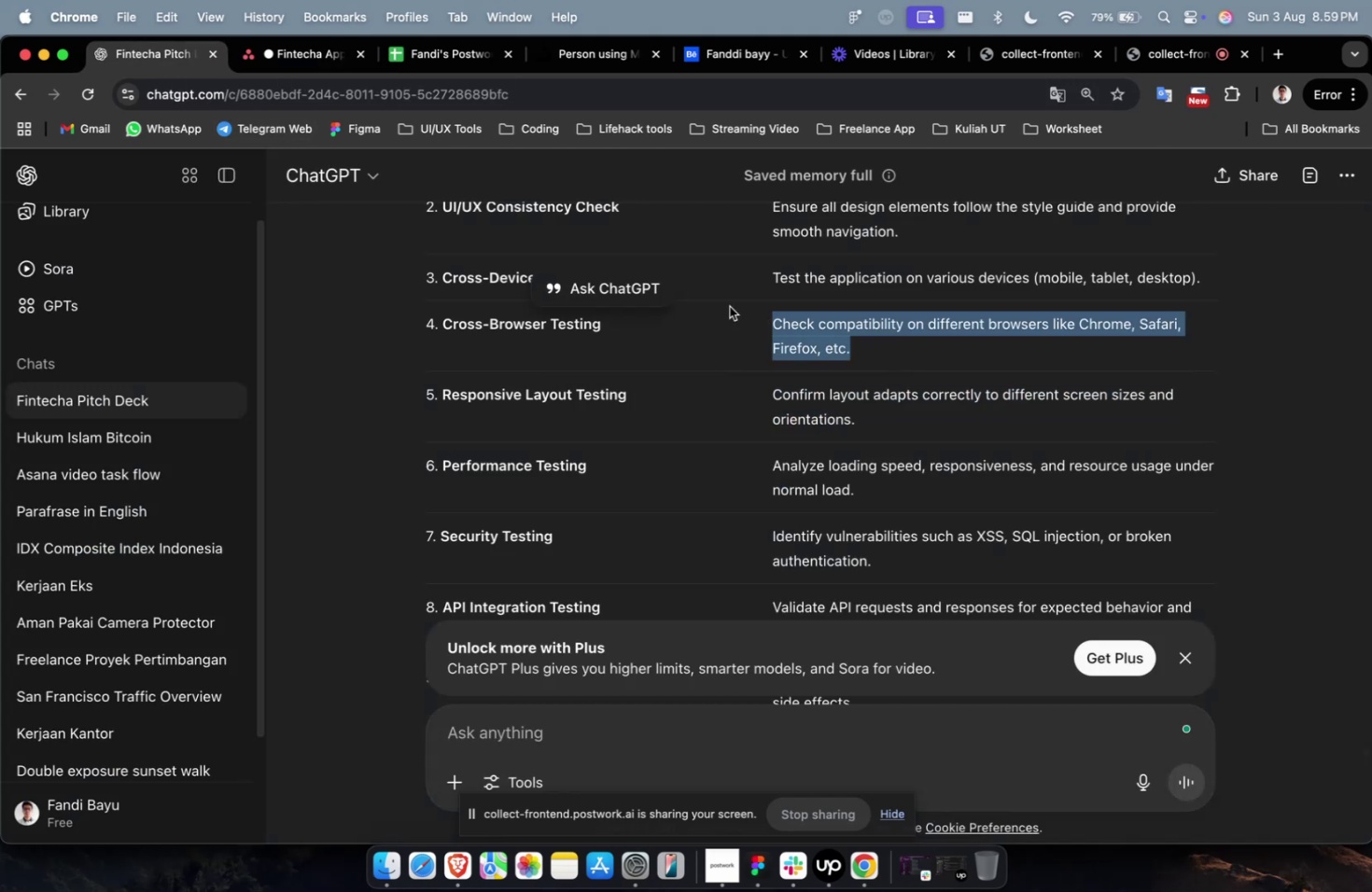 
key(Meta+CommandLeft)
 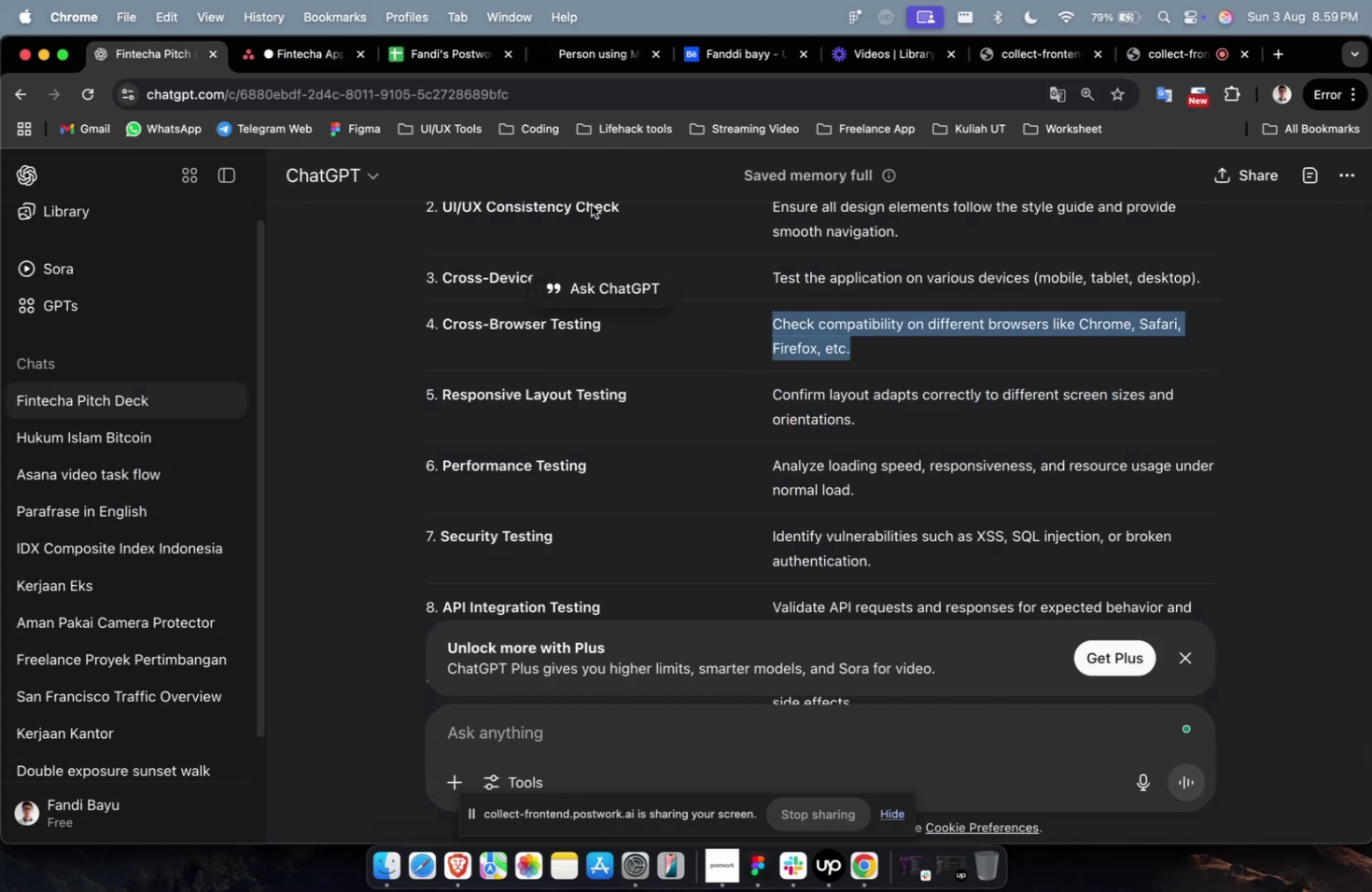 
key(Meta+C)
 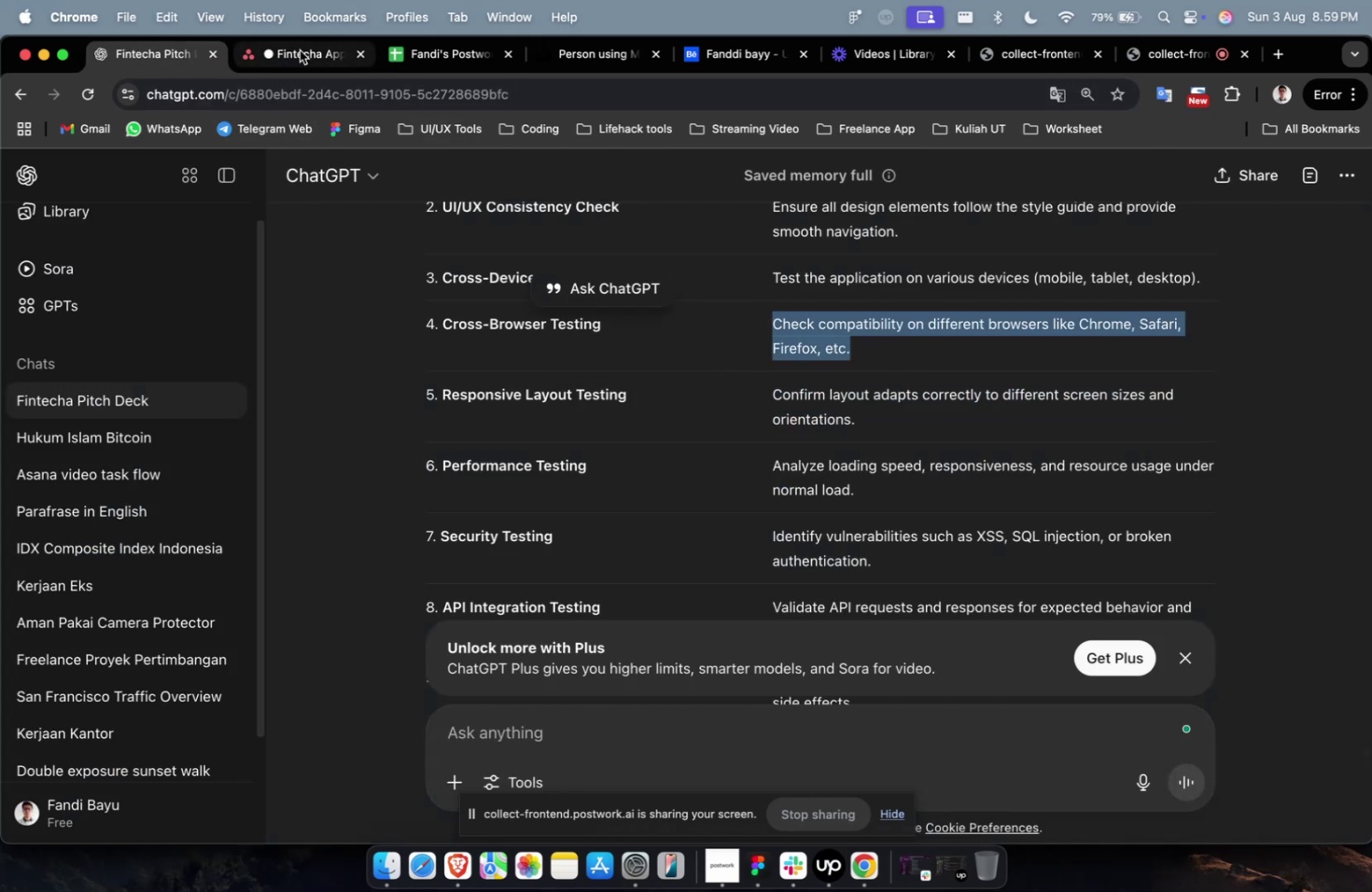 
left_click([300, 50])
 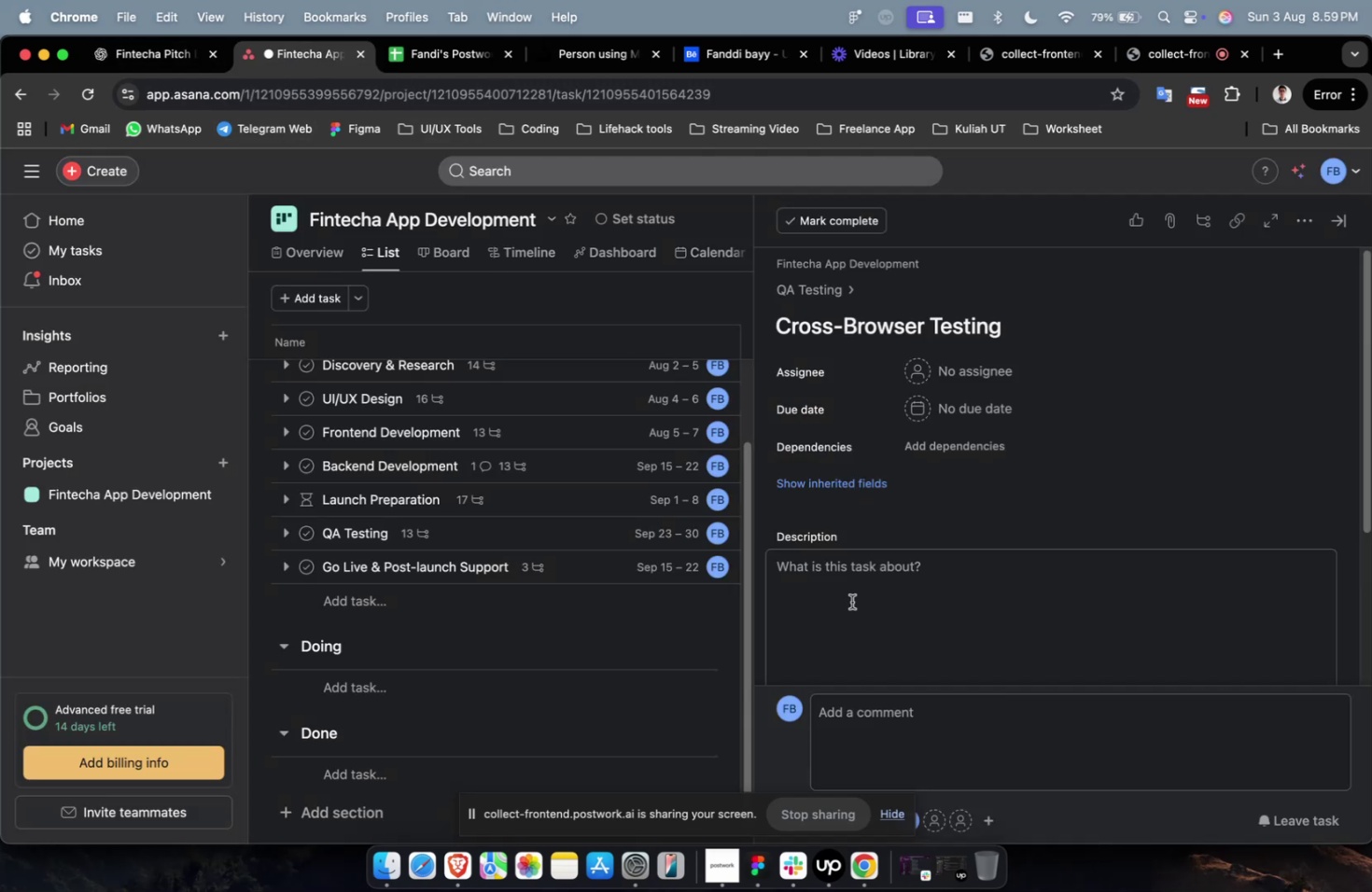 
double_click([849, 612])
 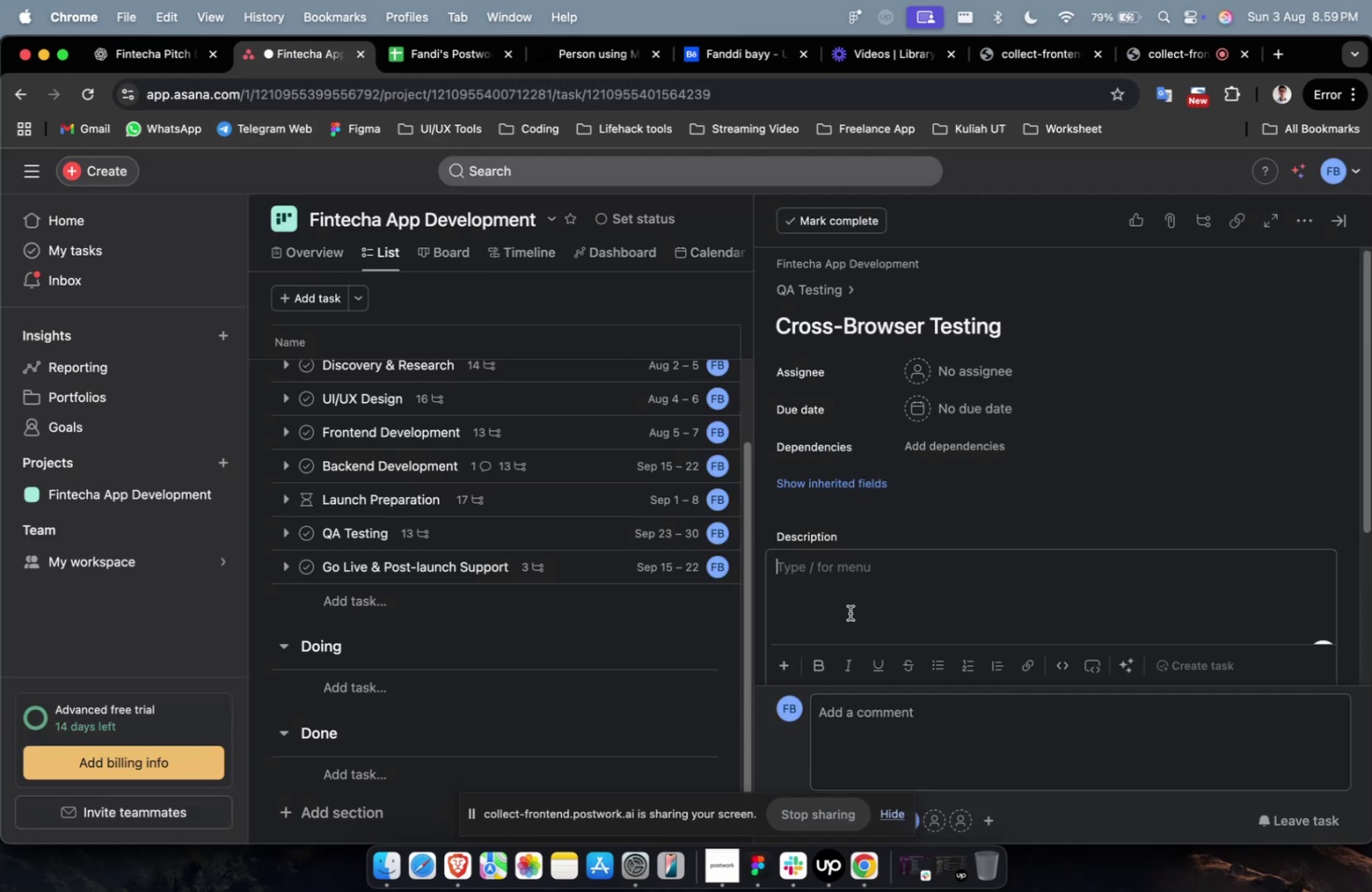 
key(Meta+V)
 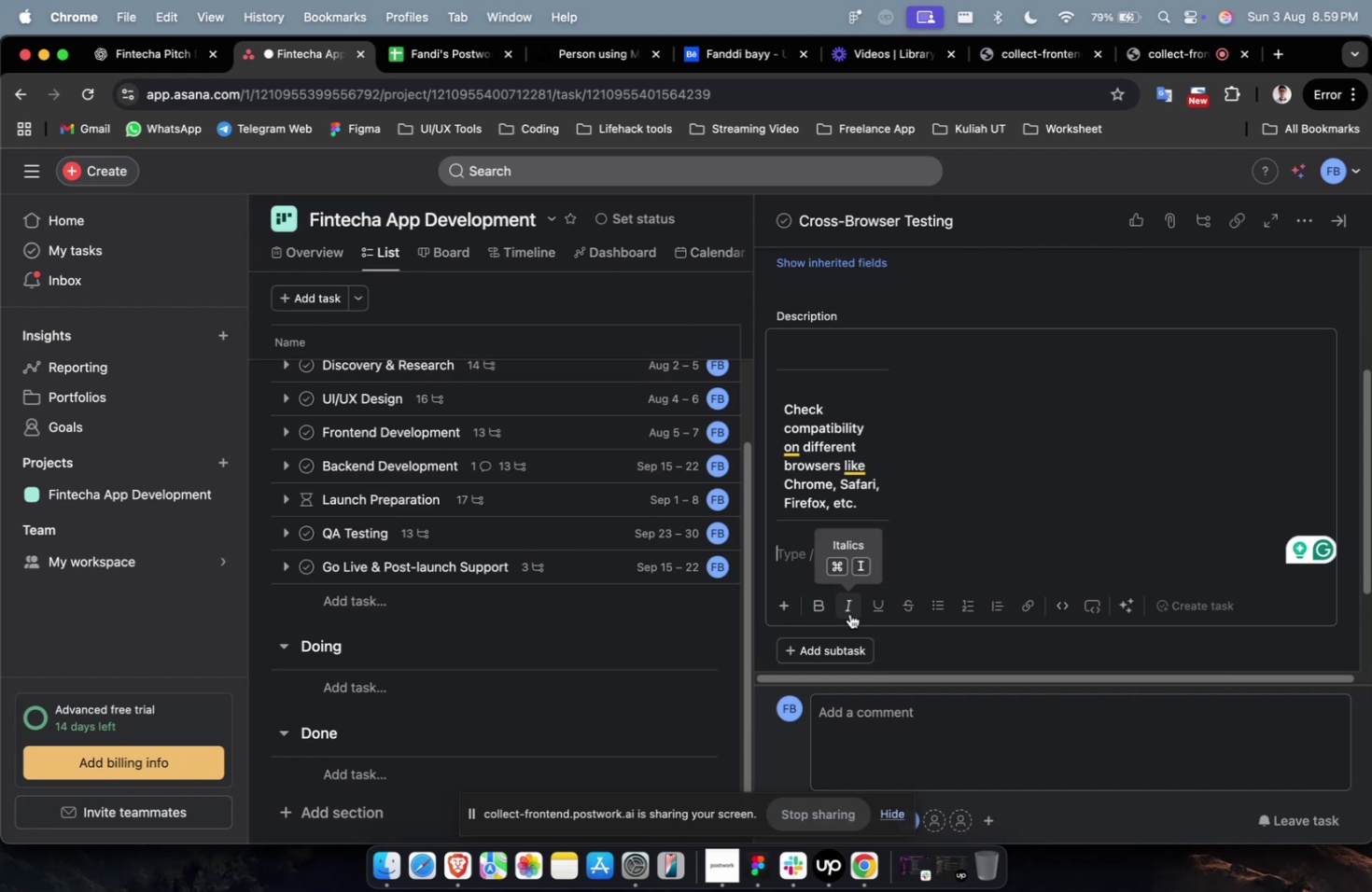 
wait(19.23)
 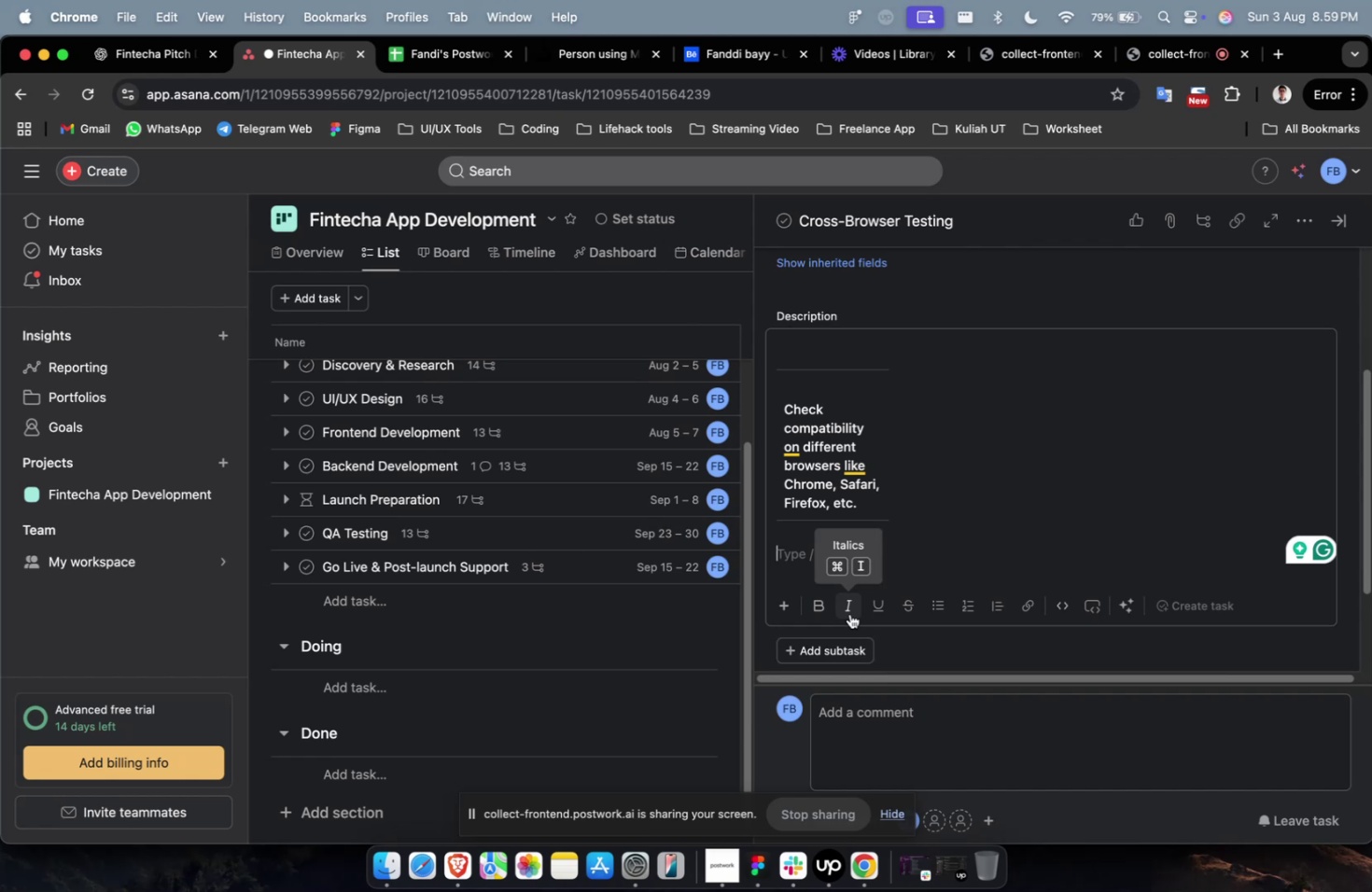 
scroll: coordinate [843, 609], scroll_direction: down, amount: 3.0
 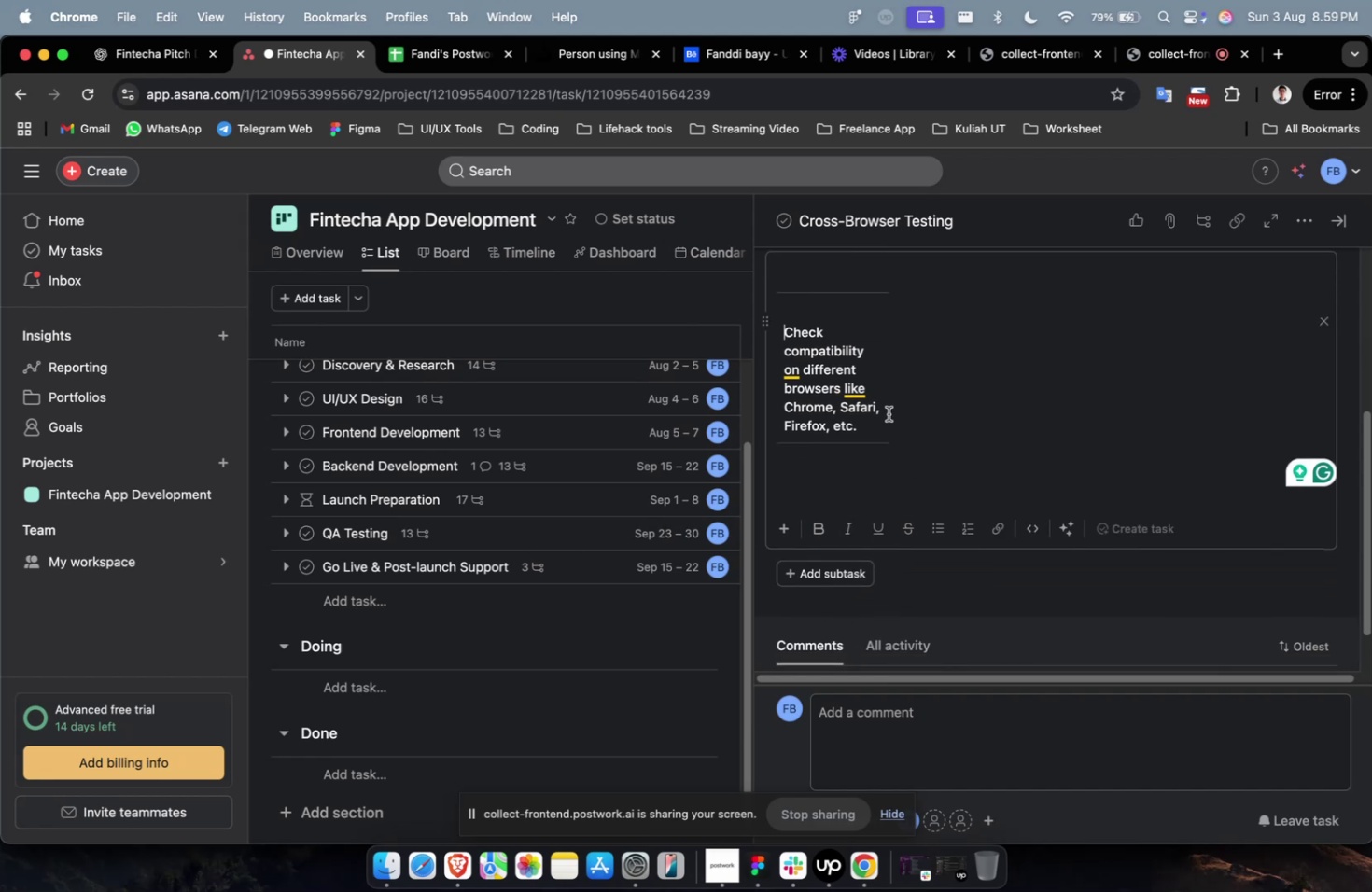 
left_click_drag(start_coordinate=[883, 413], to_coordinate=[1252, 416])
 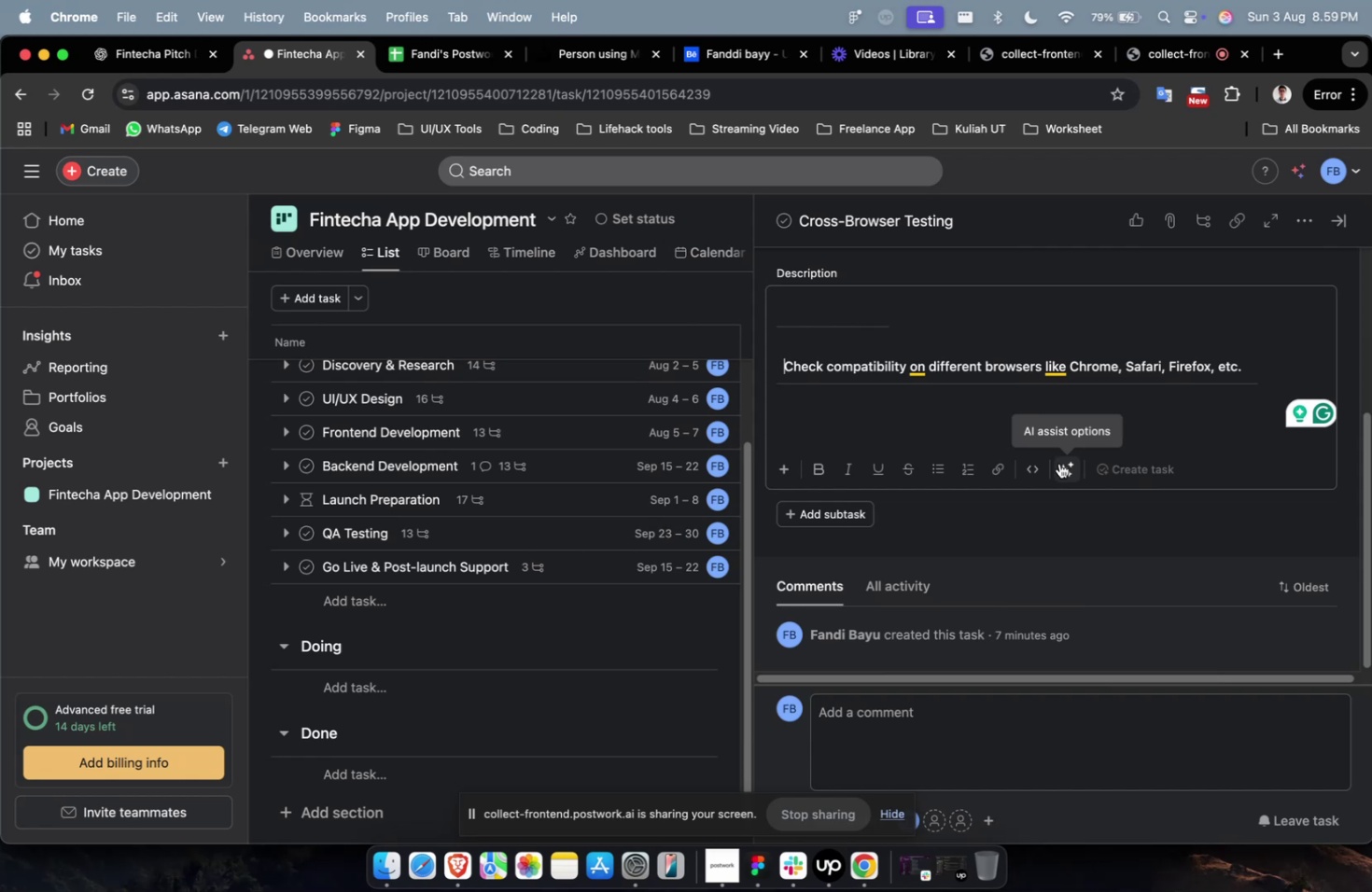 
wait(15.45)
 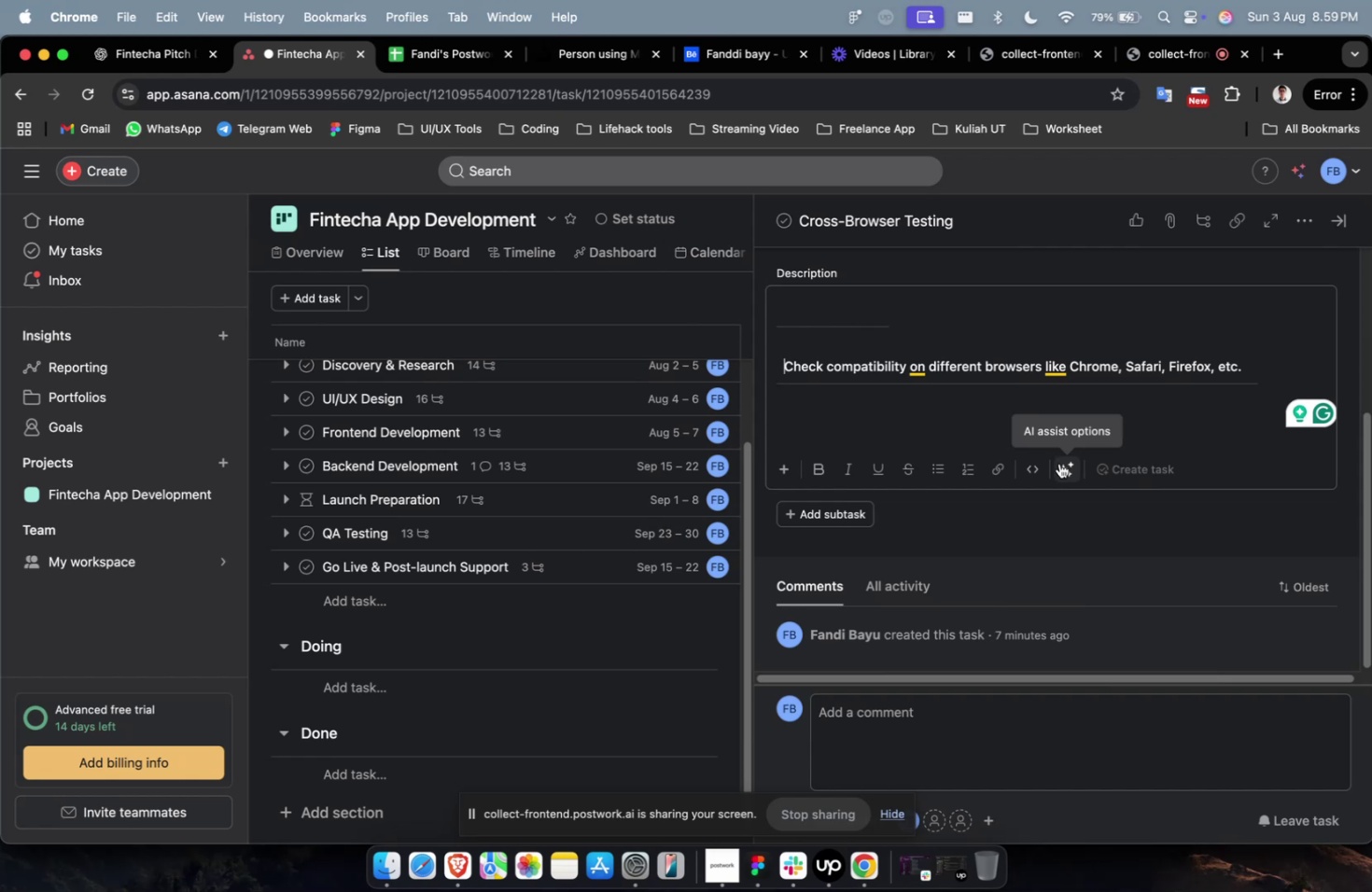 
scroll: coordinate [570, 475], scroll_direction: down, amount: 32.0
 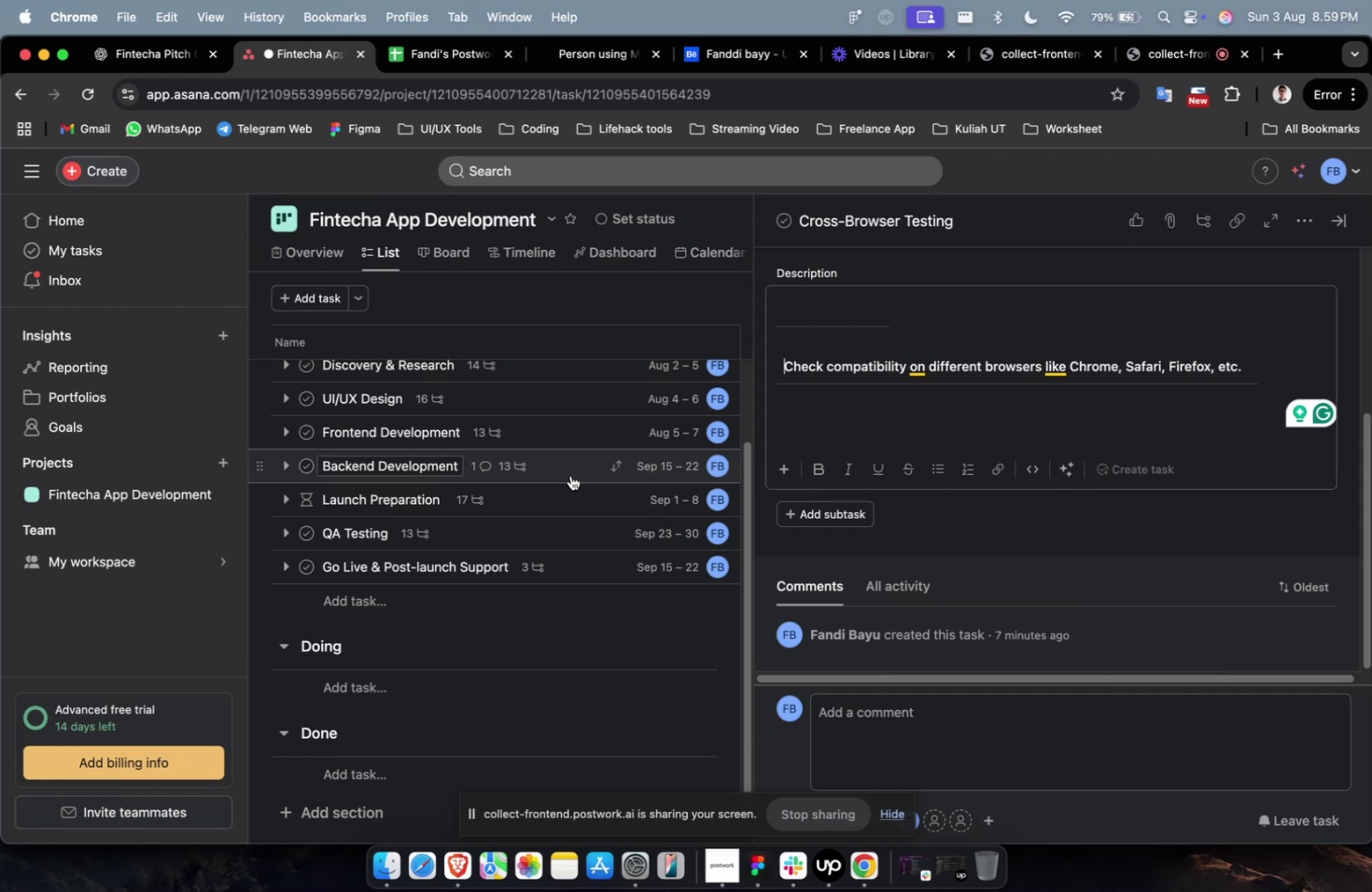 
scroll: coordinate [570, 475], scroll_direction: down, amount: 9.0
 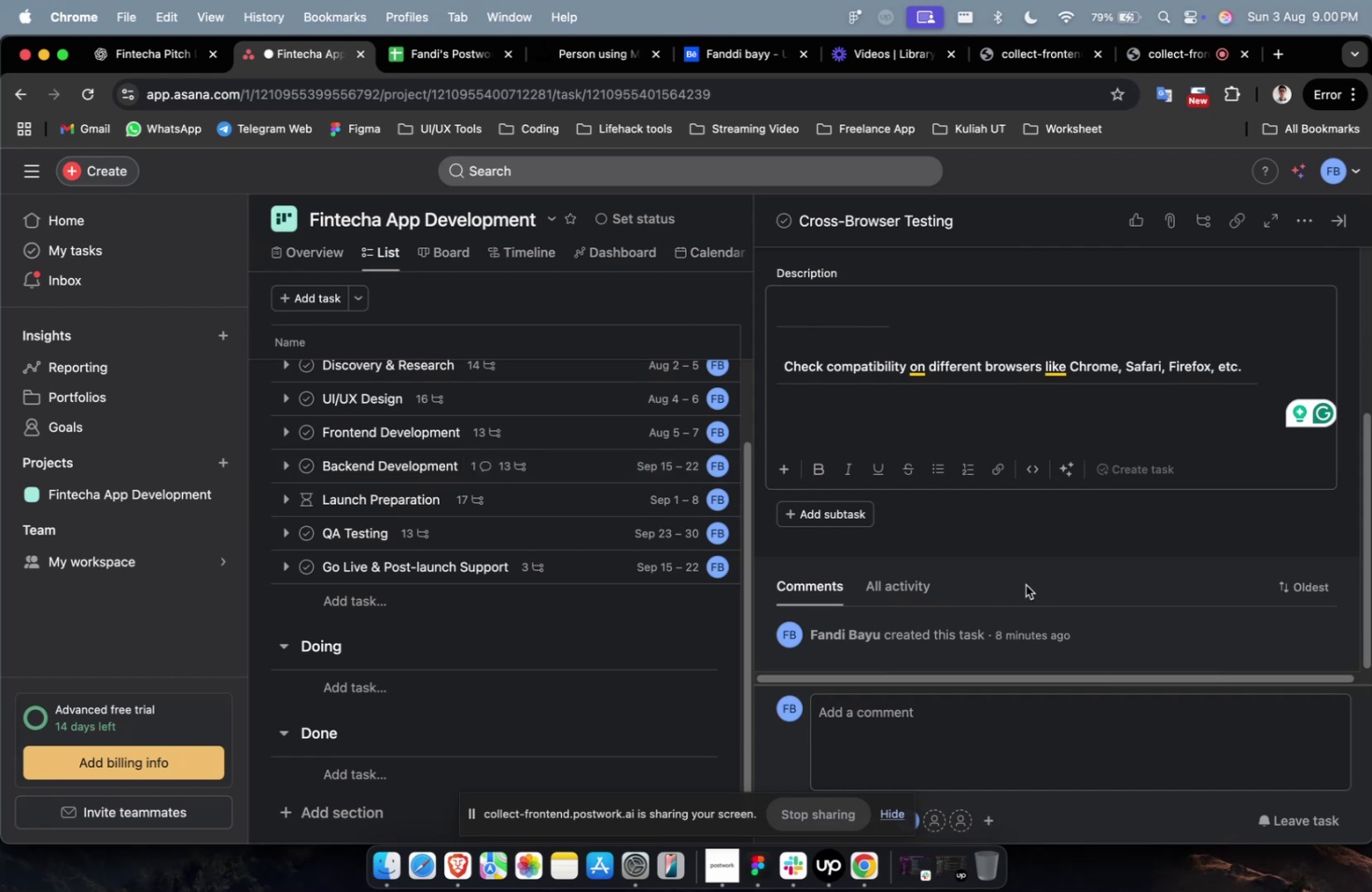 
wait(14.08)
 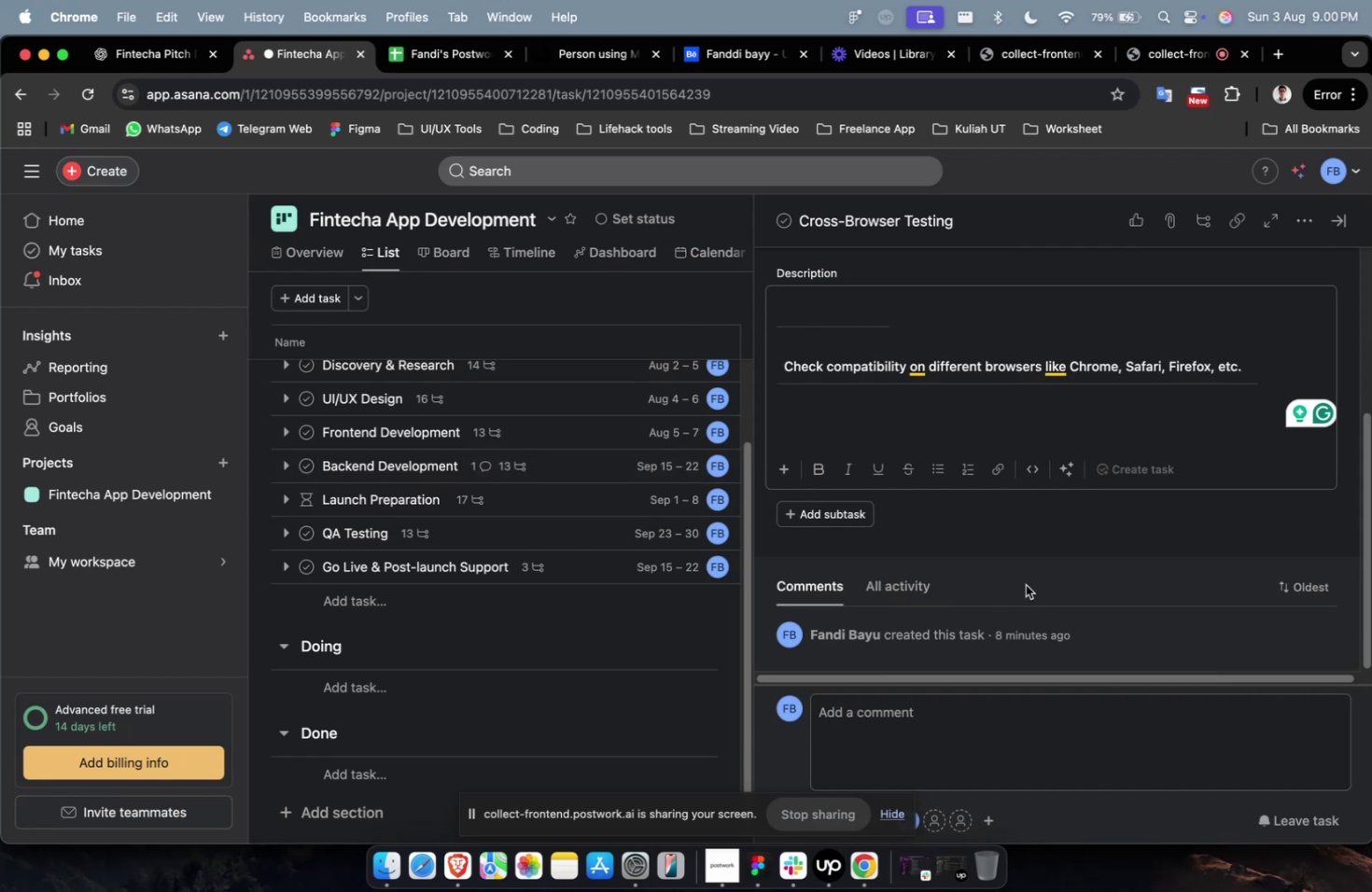 
scroll: coordinate [1054, 505], scroll_direction: up, amount: 19.0
 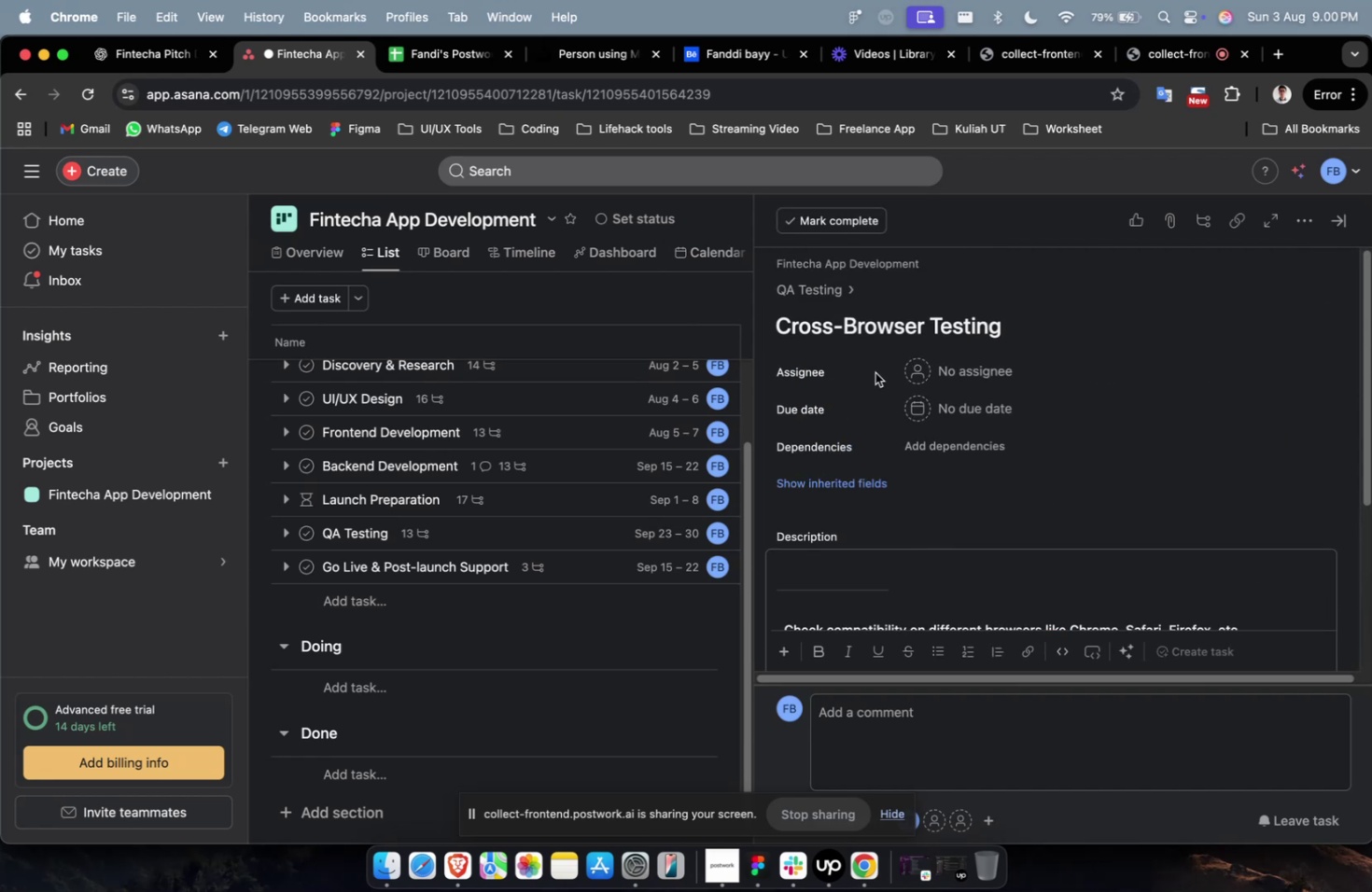 
scroll: coordinate [908, 385], scroll_direction: down, amount: 14.0
 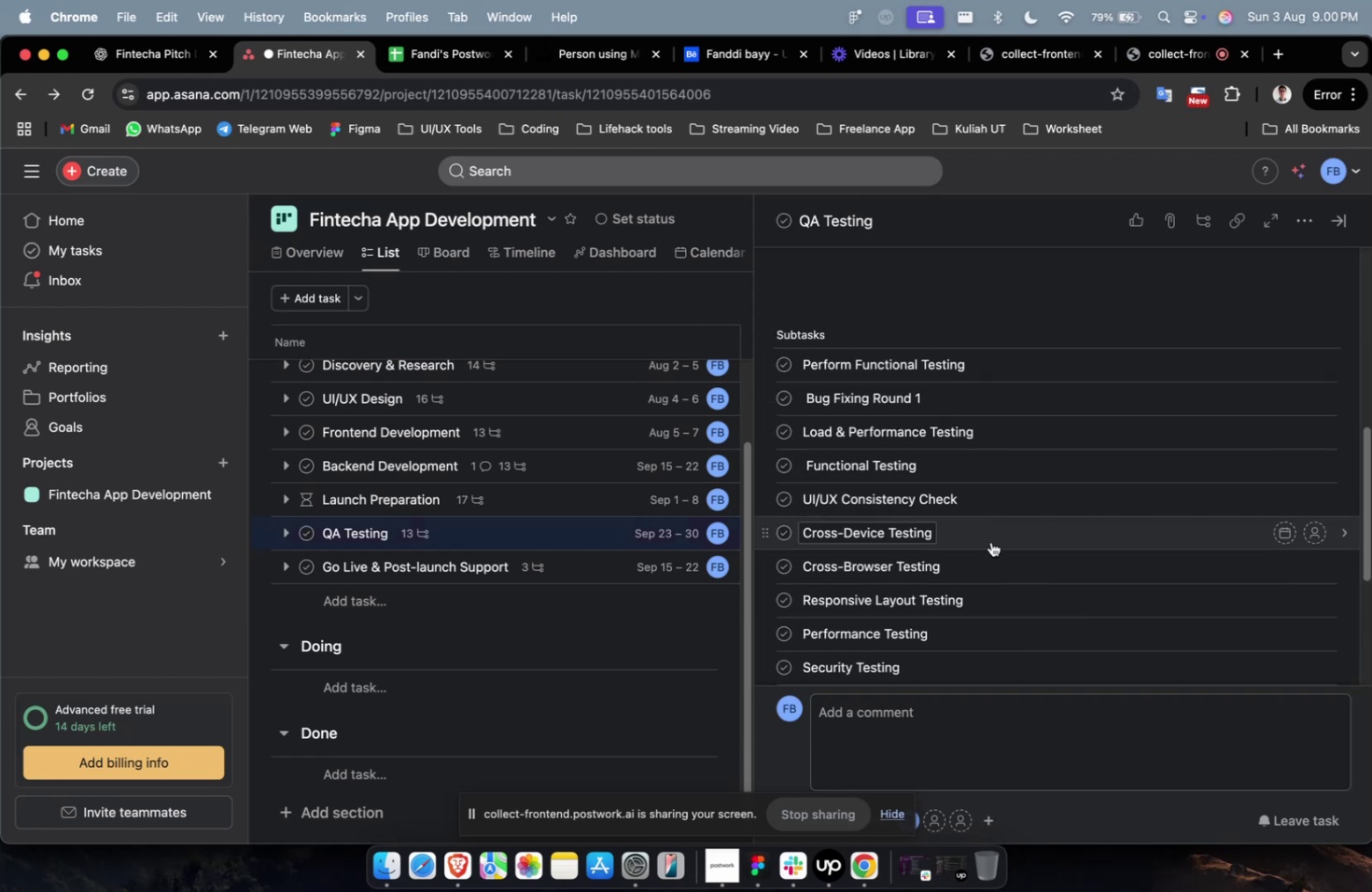 
left_click([991, 541])
 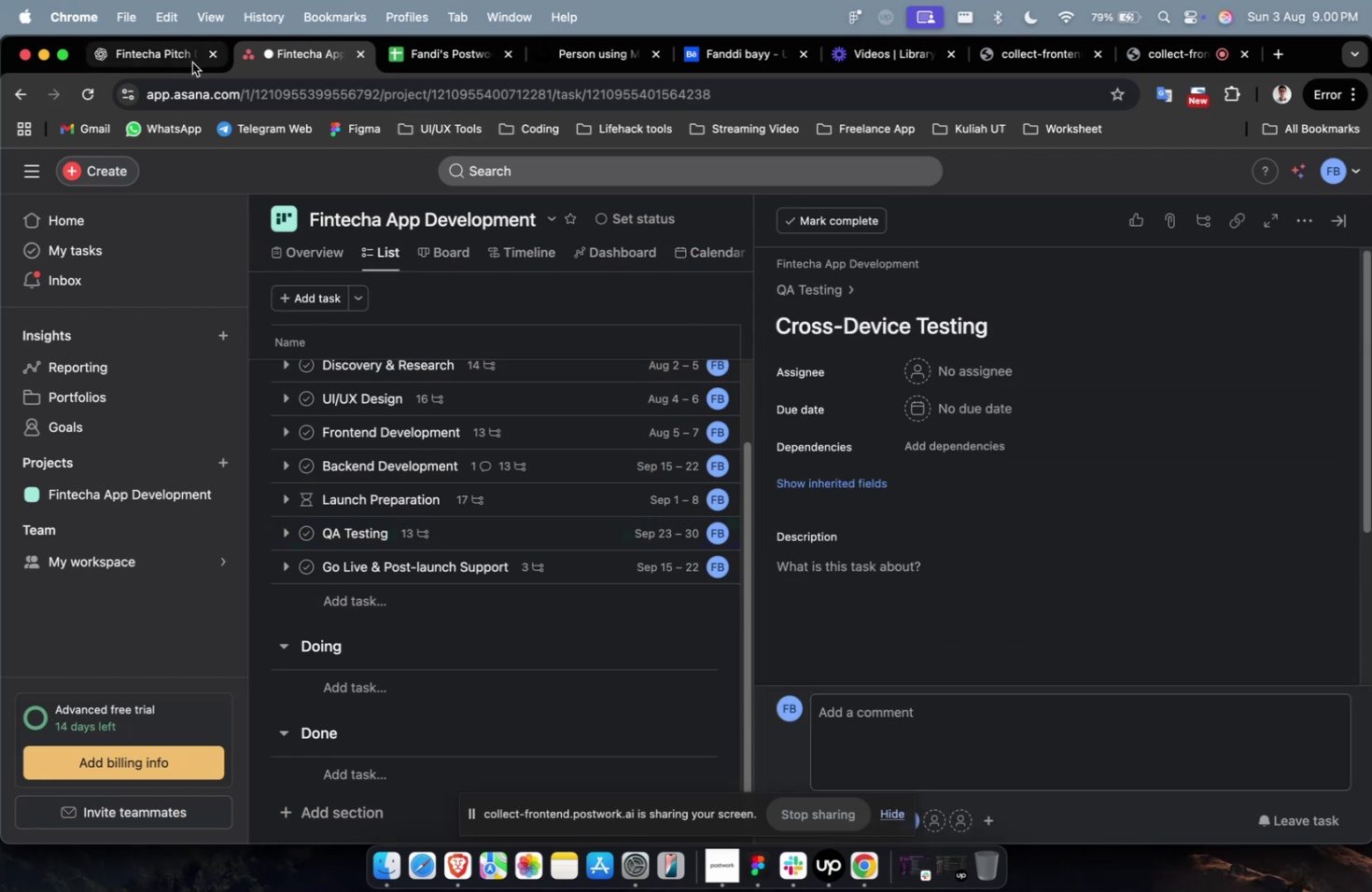 
left_click([169, 62])
 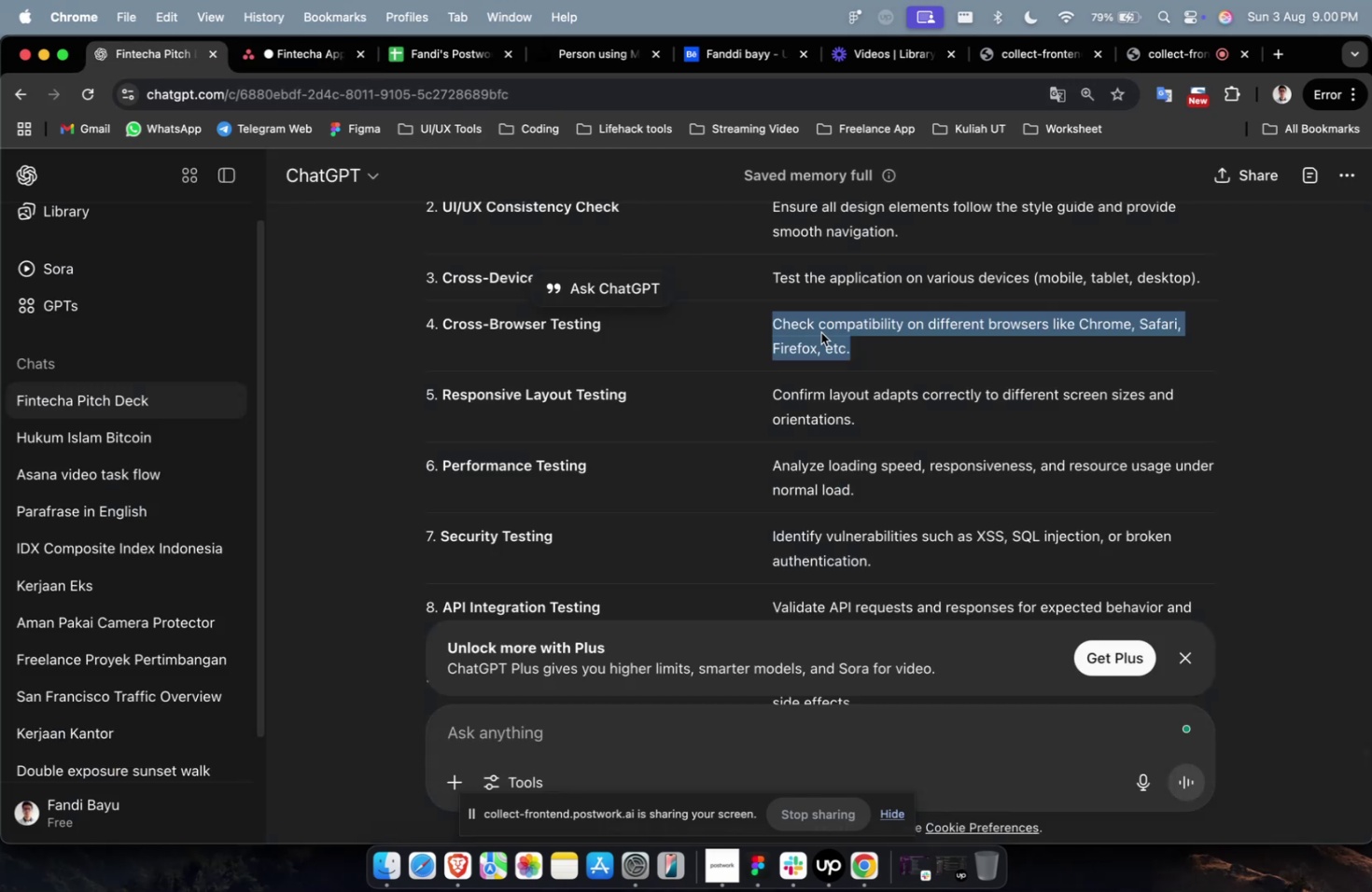 
scroll: coordinate [868, 313], scroll_direction: up, amount: 2.0
 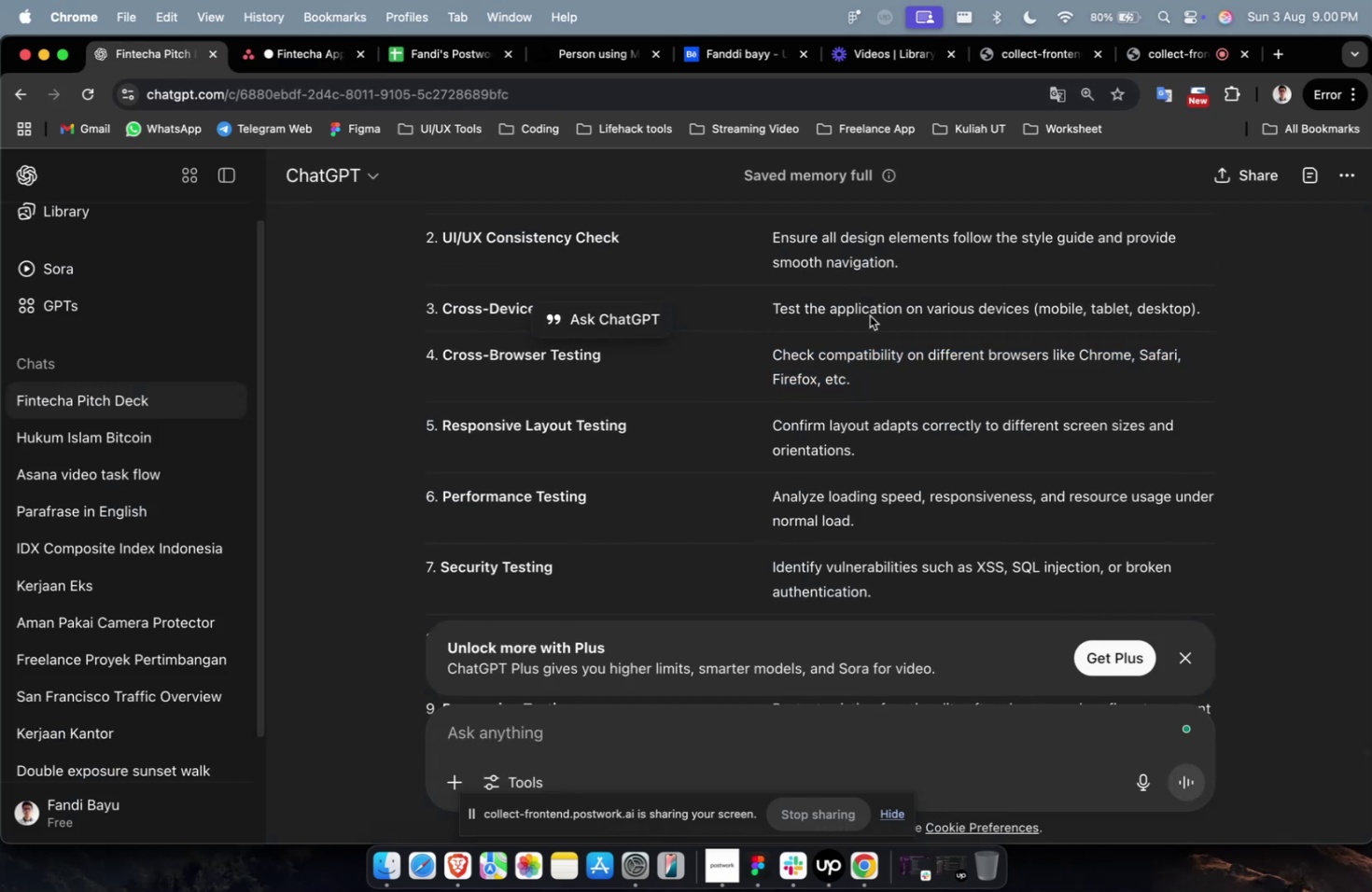 
double_click([870, 307])
 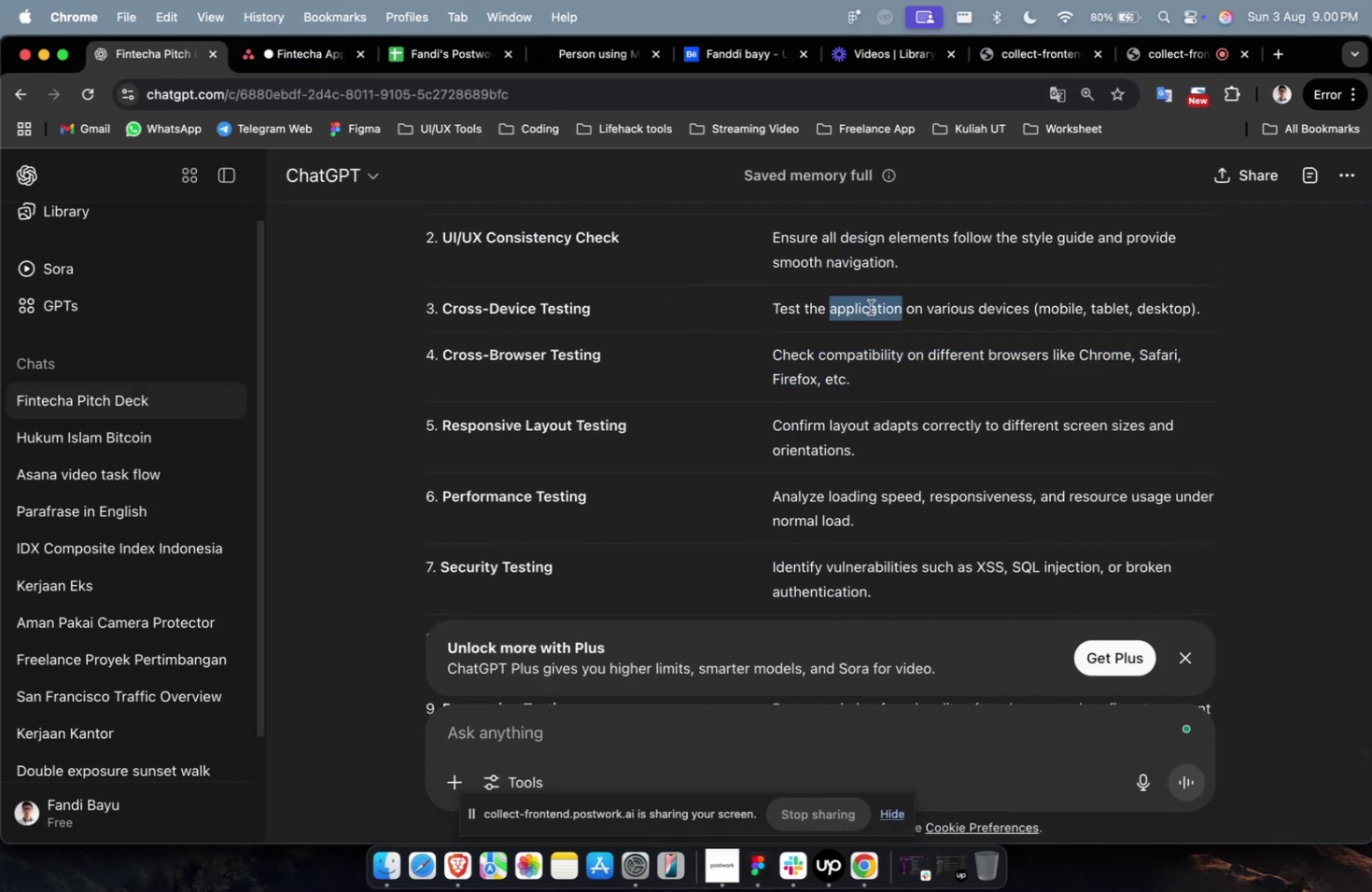 
triple_click([870, 307])
 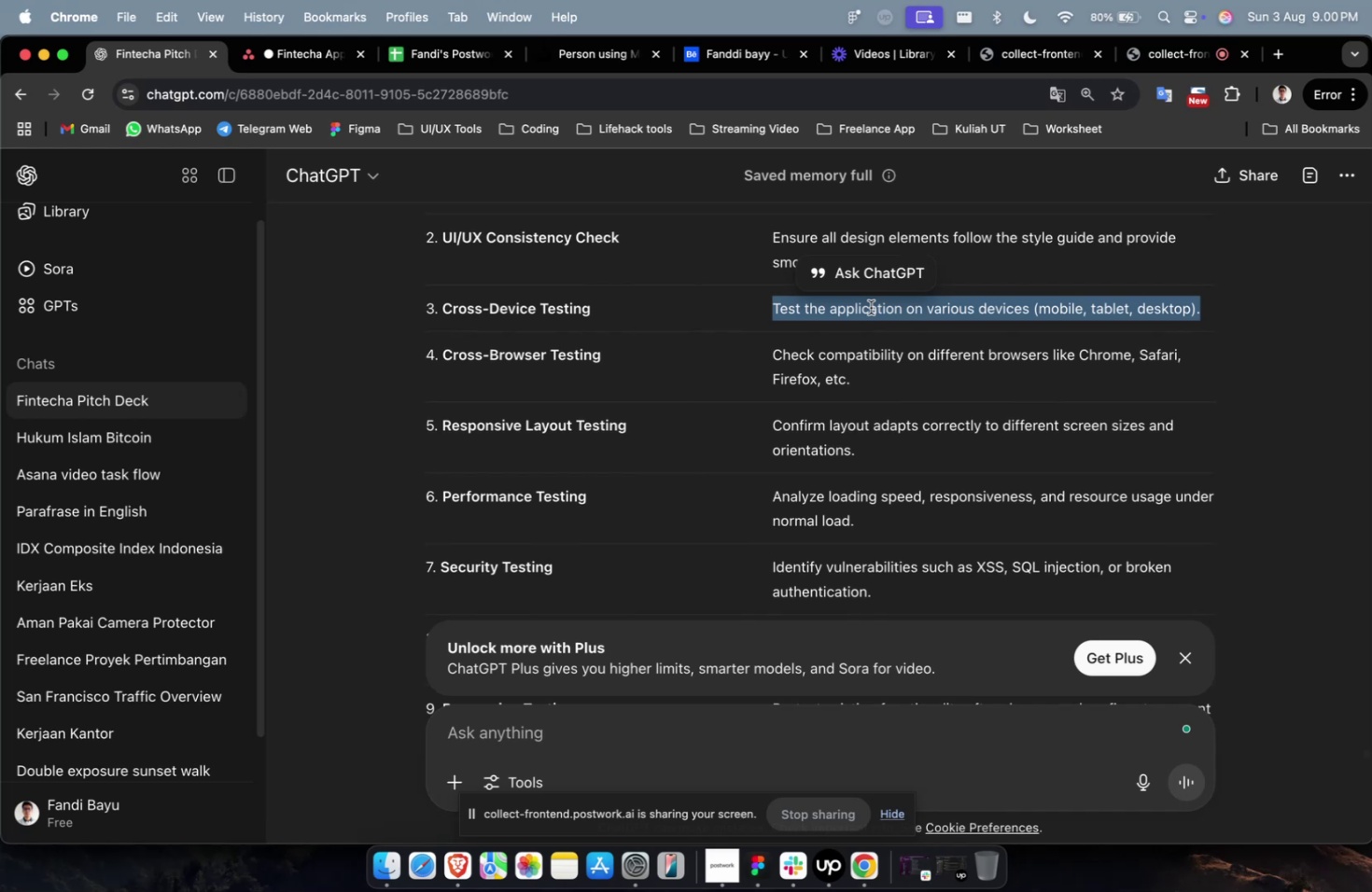 
triple_click([870, 307])
 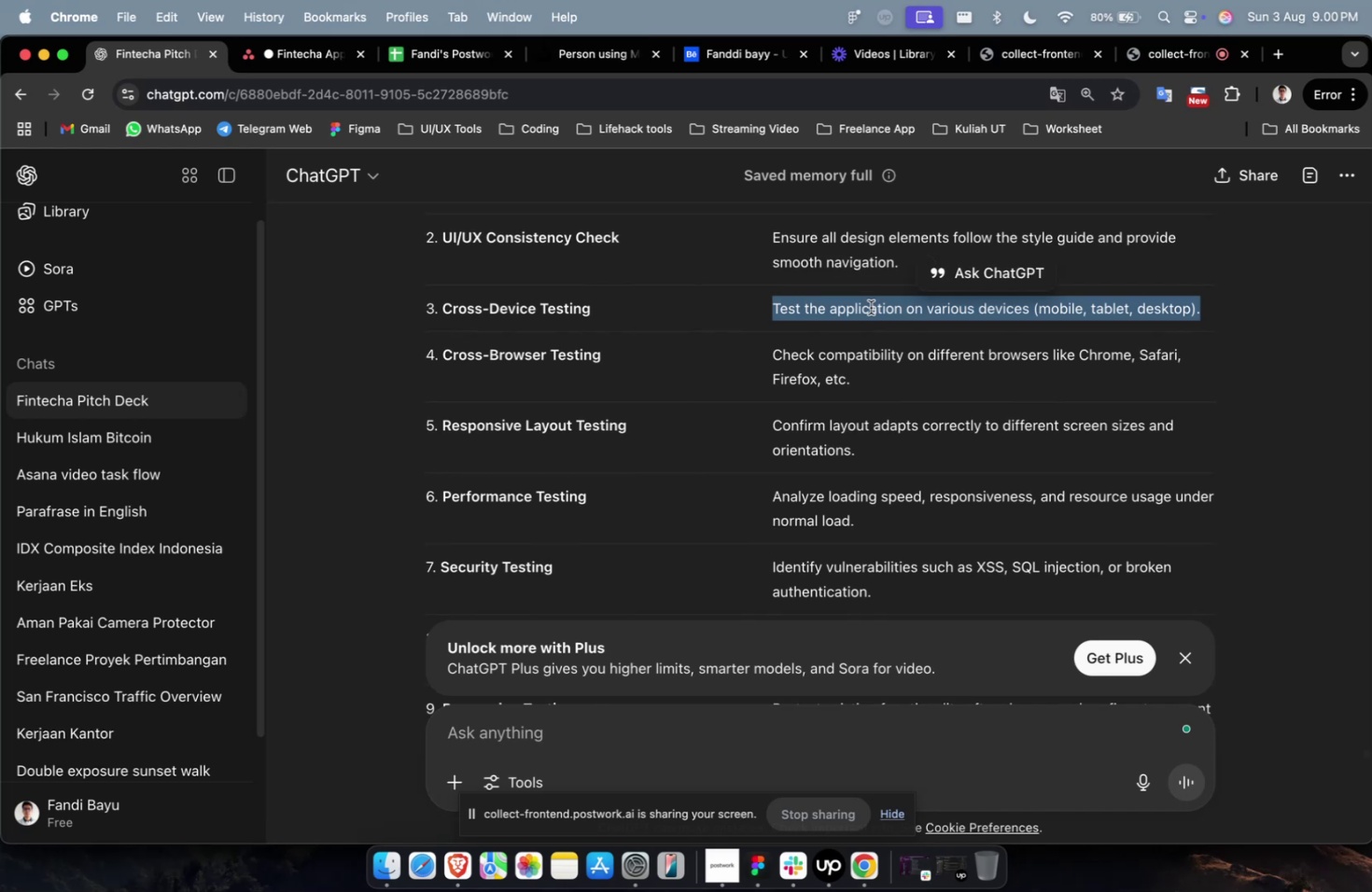 
key(Meta+C)
 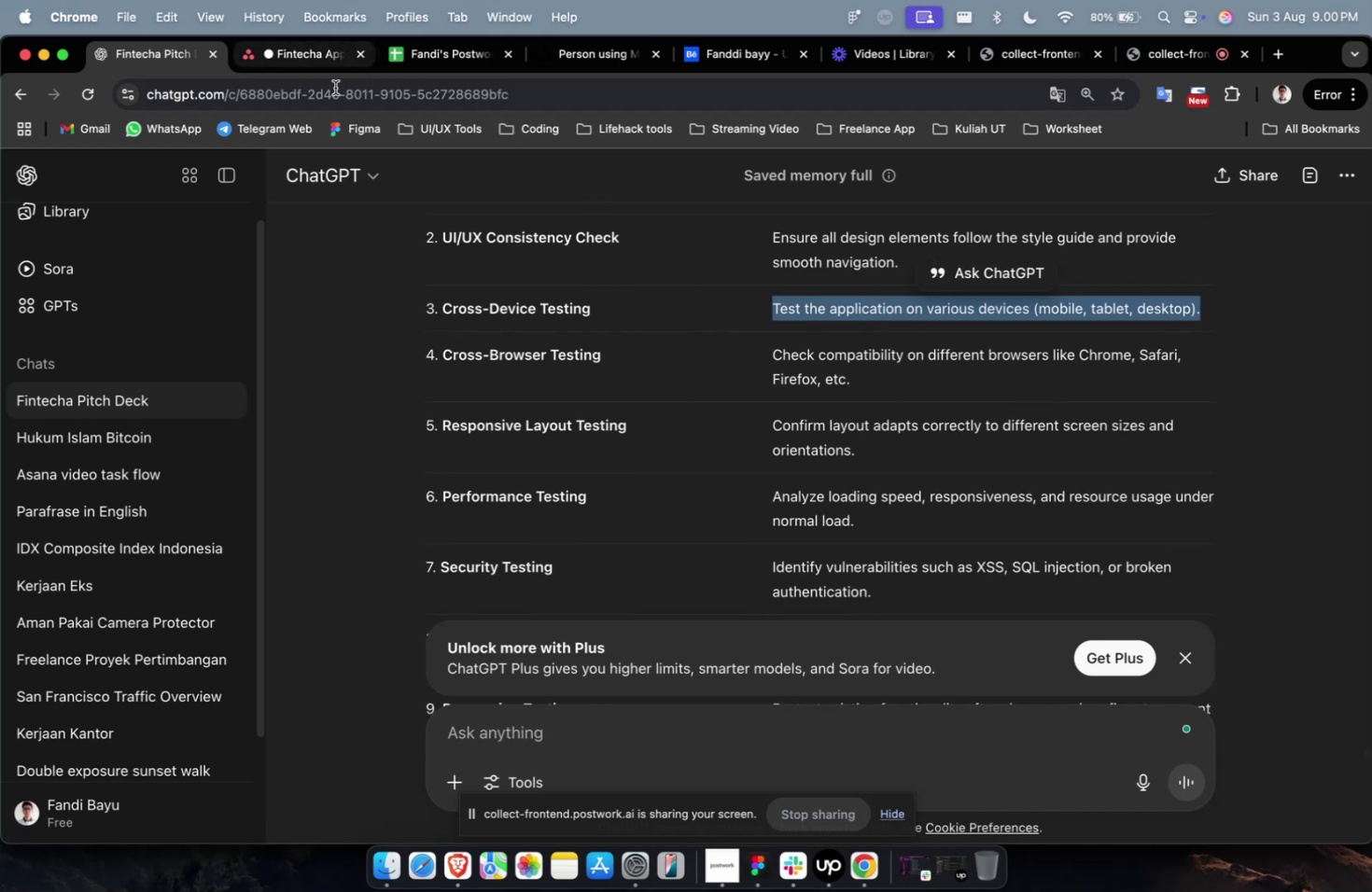 
left_click([315, 76])
 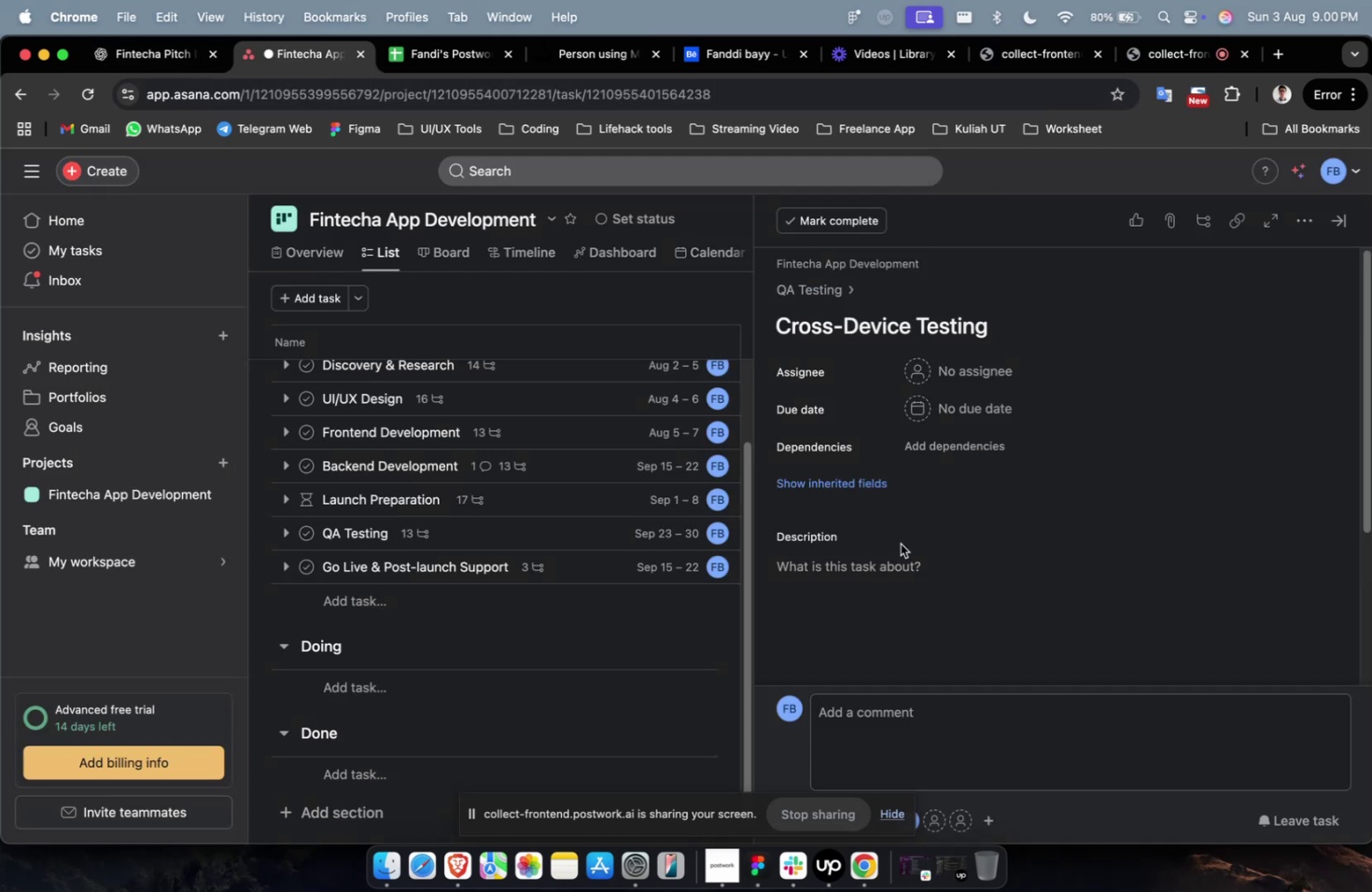 
double_click([884, 580])
 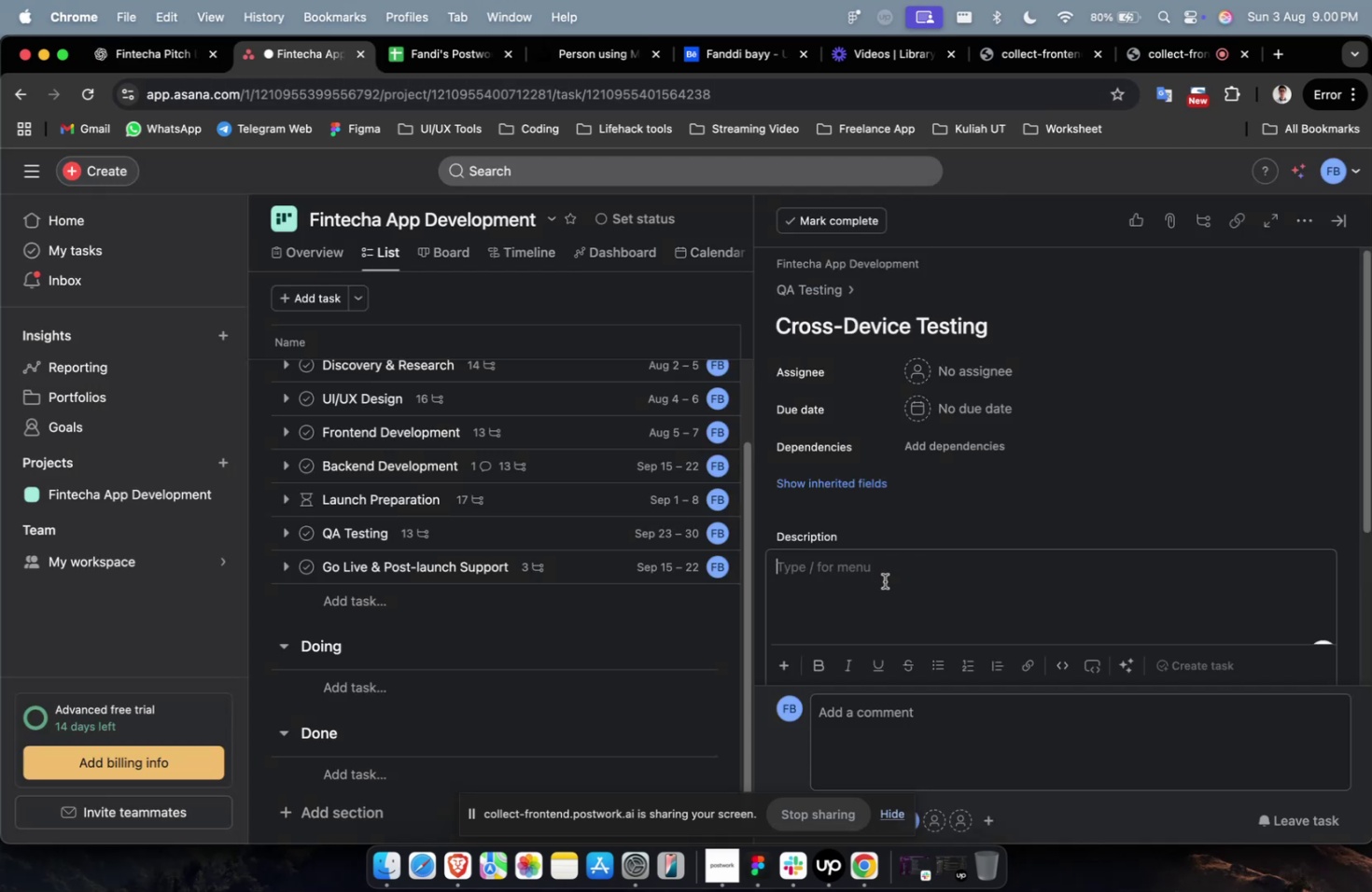 
key(Meta+V)
 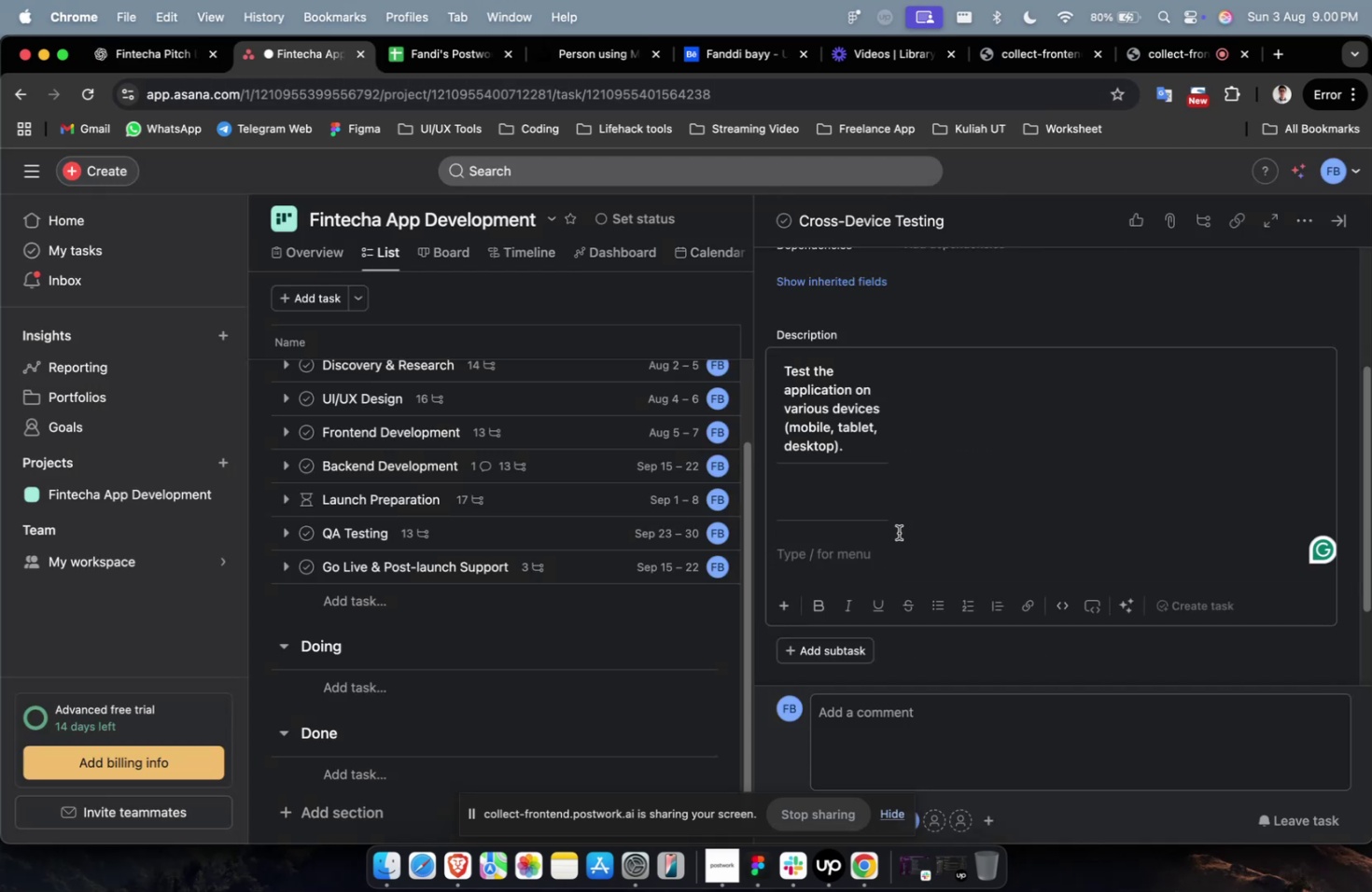 
left_click([889, 467])
 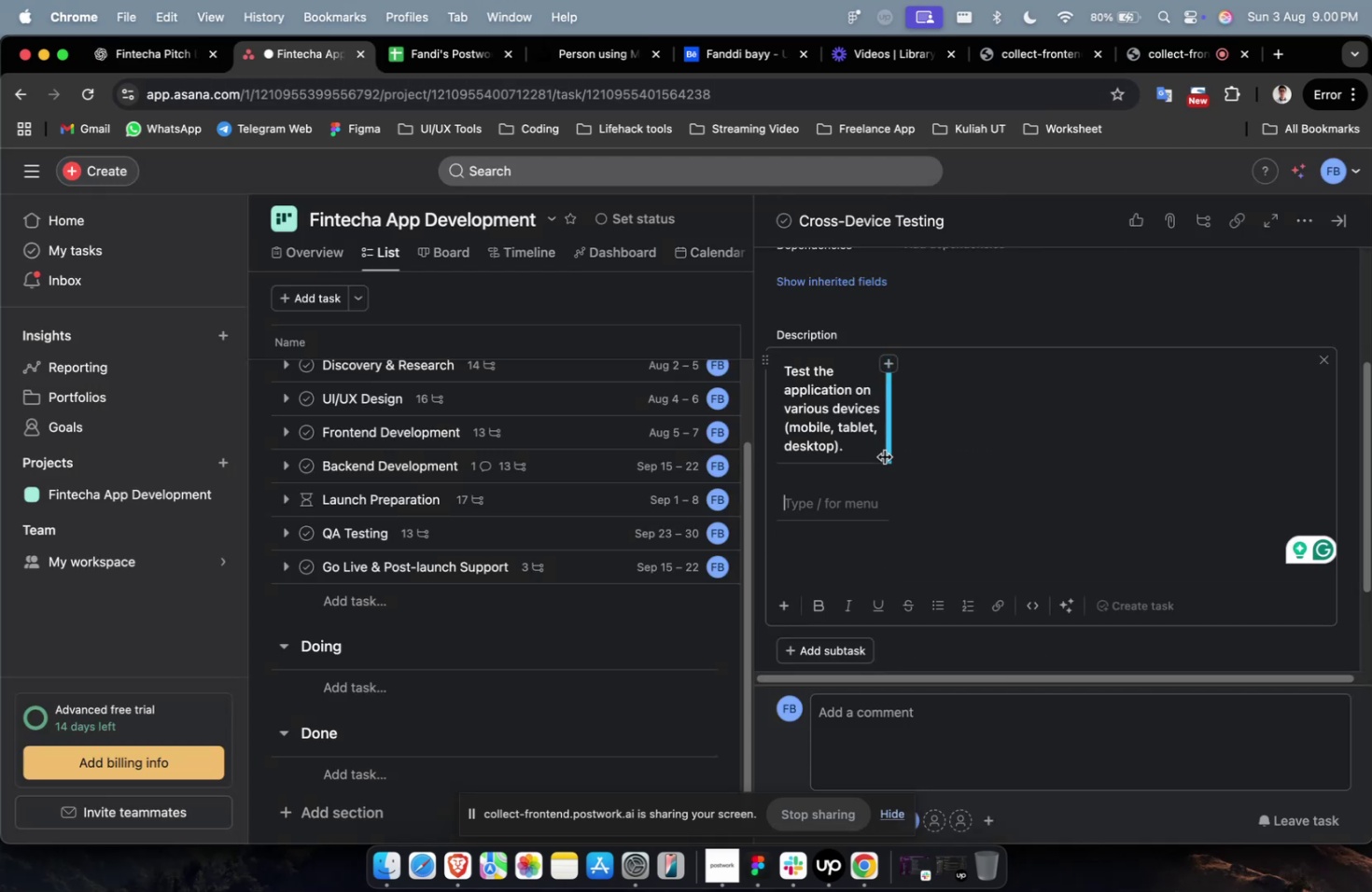 
wait(5.28)
 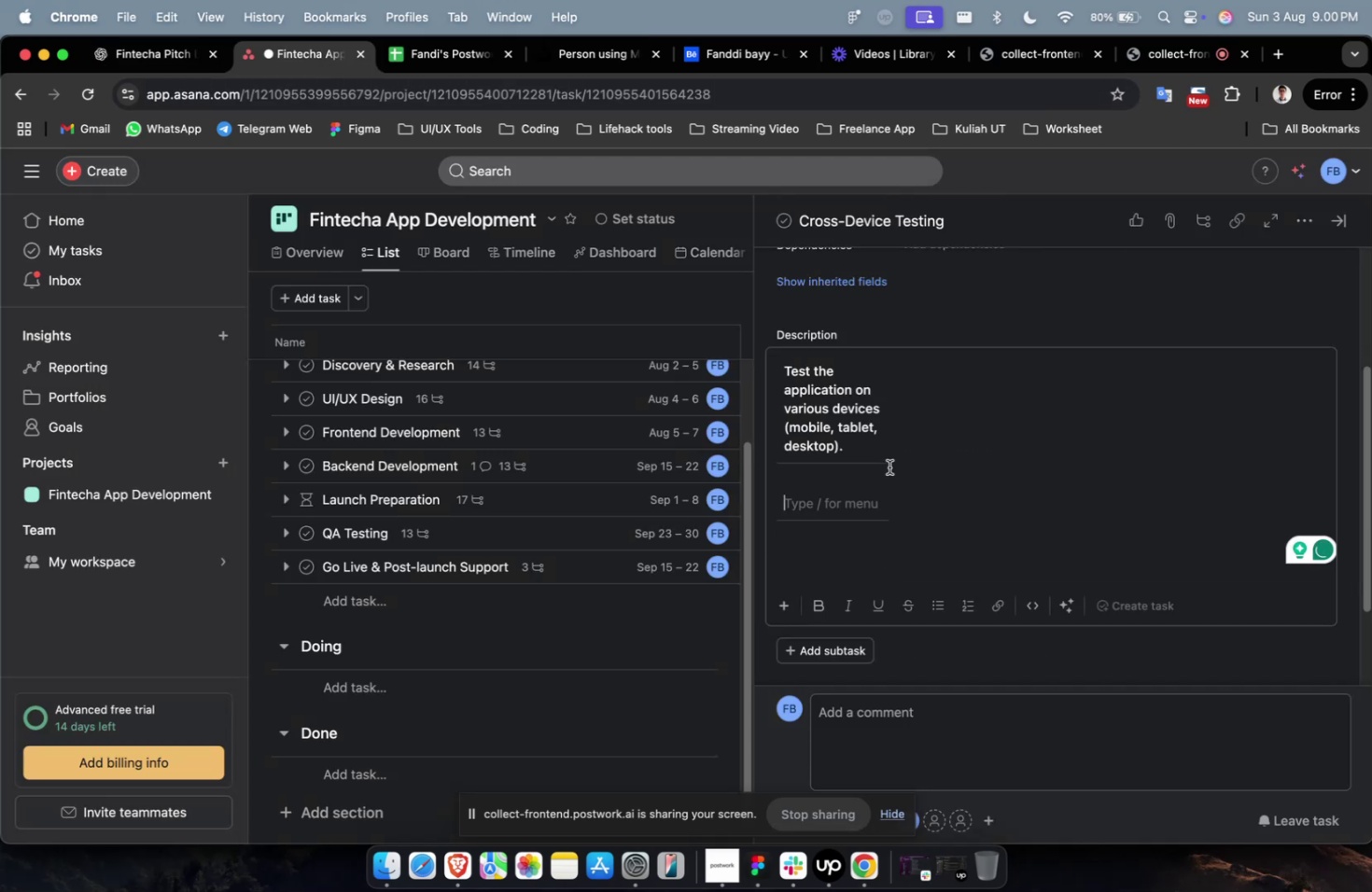 
left_click_drag(start_coordinate=[887, 438], to_coordinate=[1155, 459])
 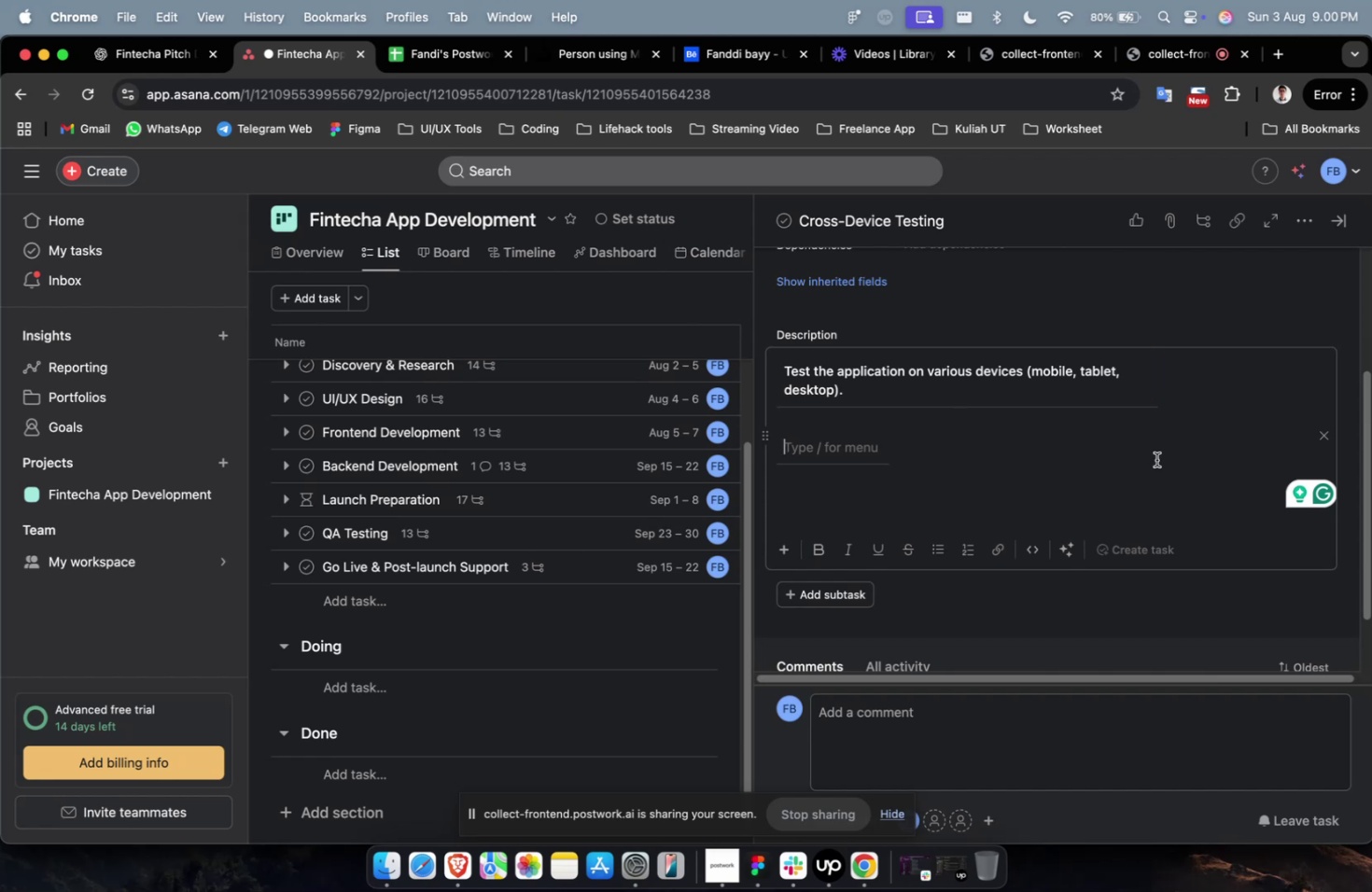 
wait(5.48)
 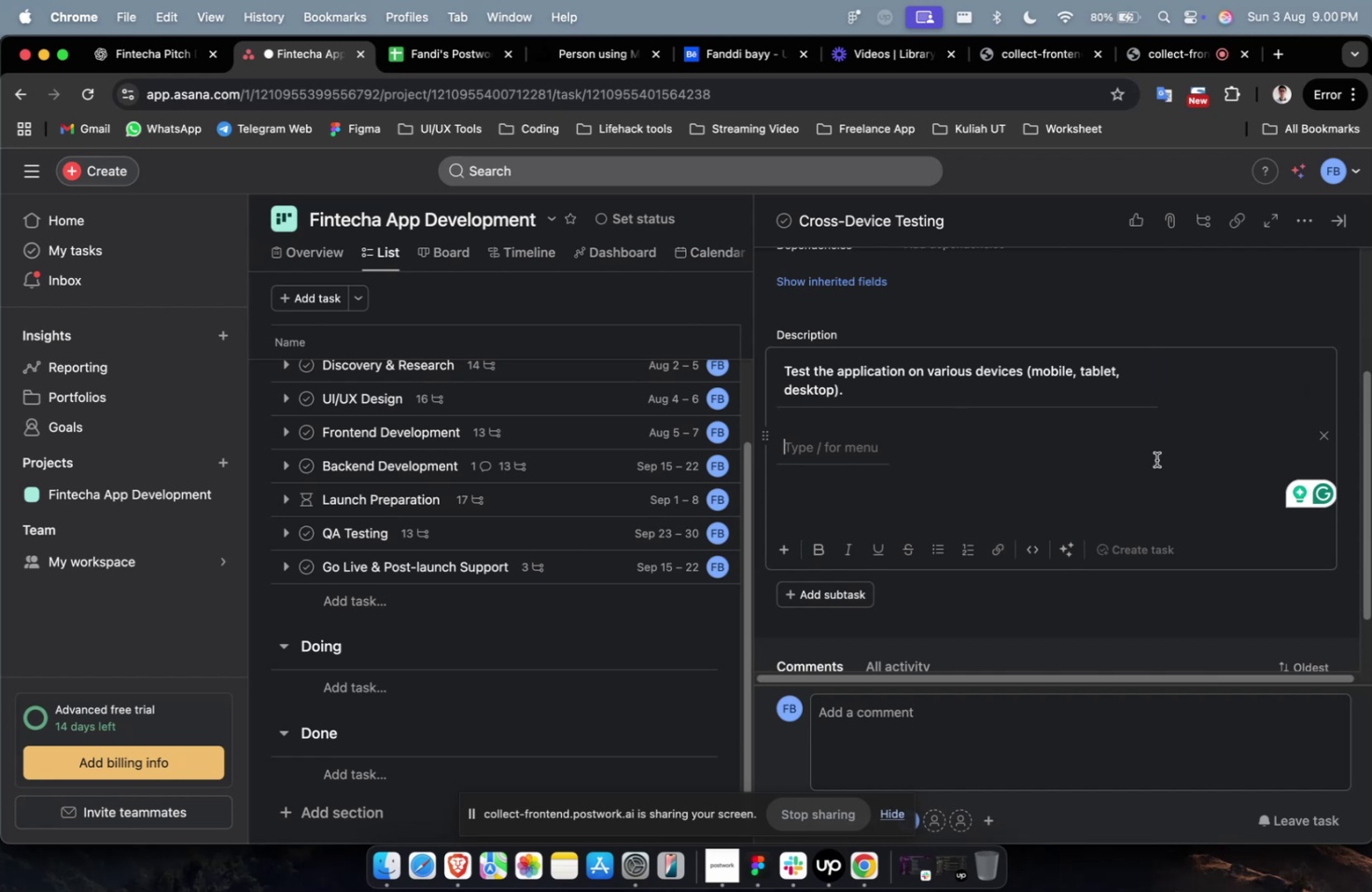 
left_click([136, 63])
 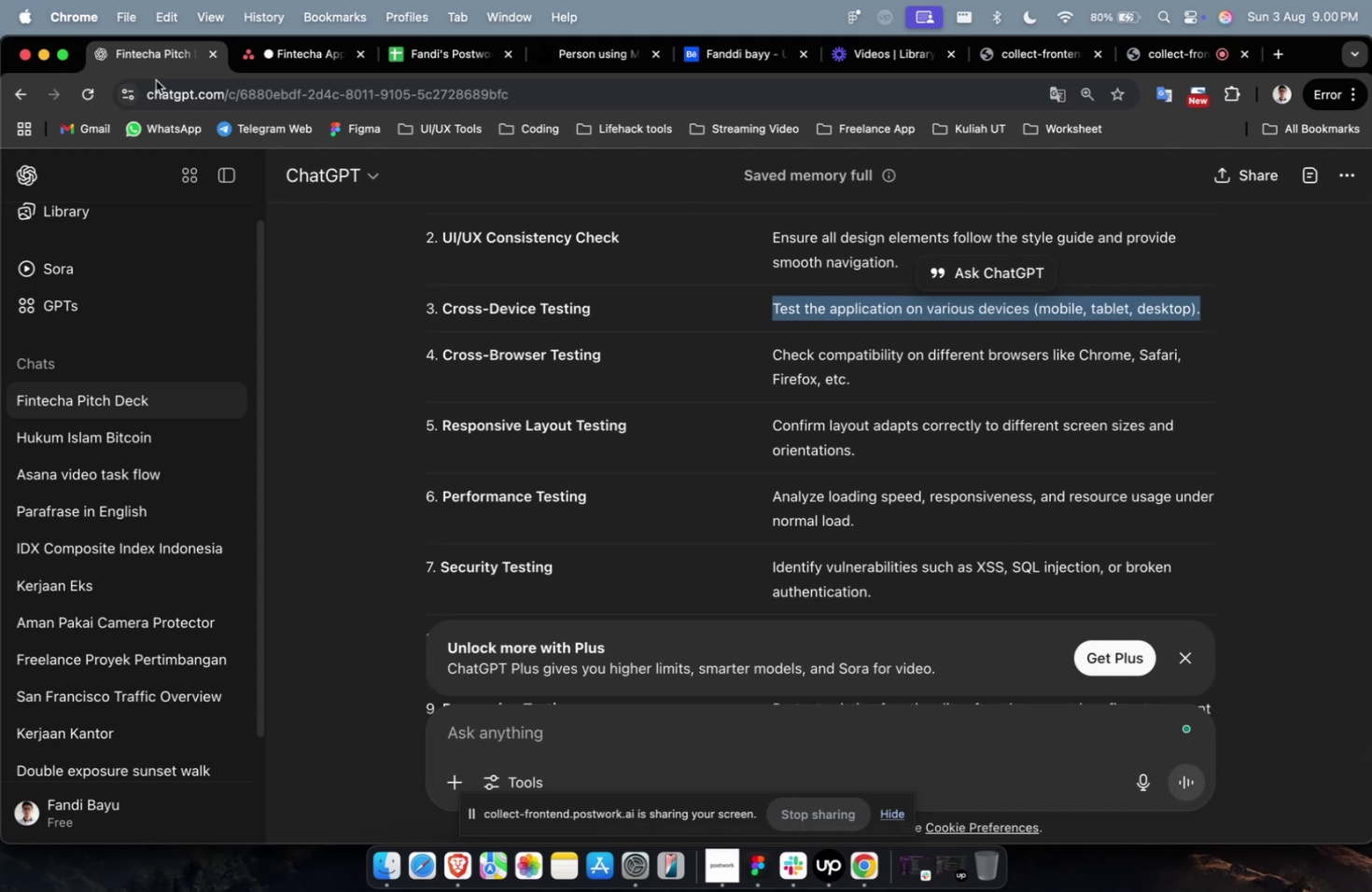 
wait(7.14)
 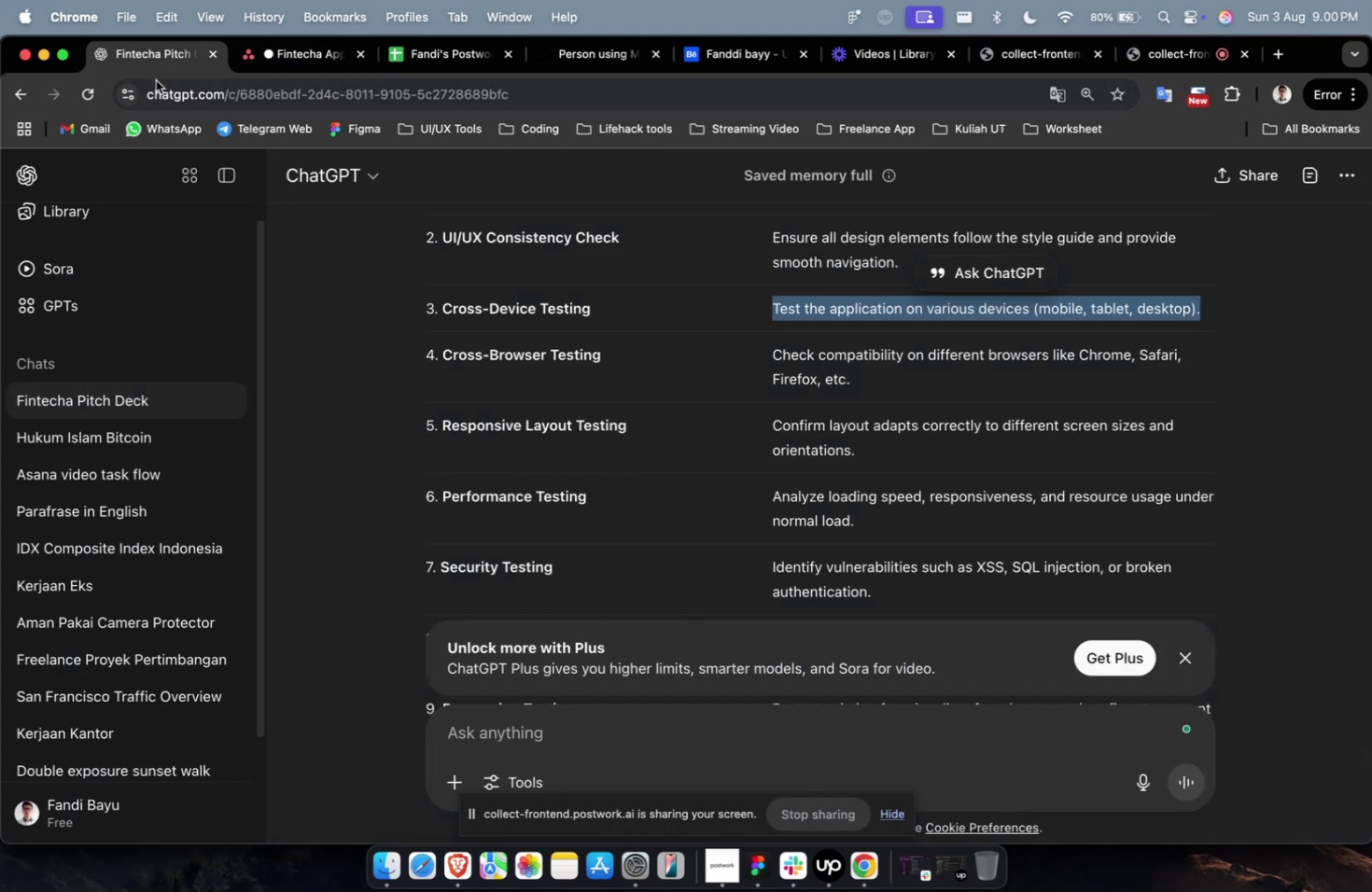 
scroll: coordinate [854, 456], scroll_direction: up, amount: 7.0
 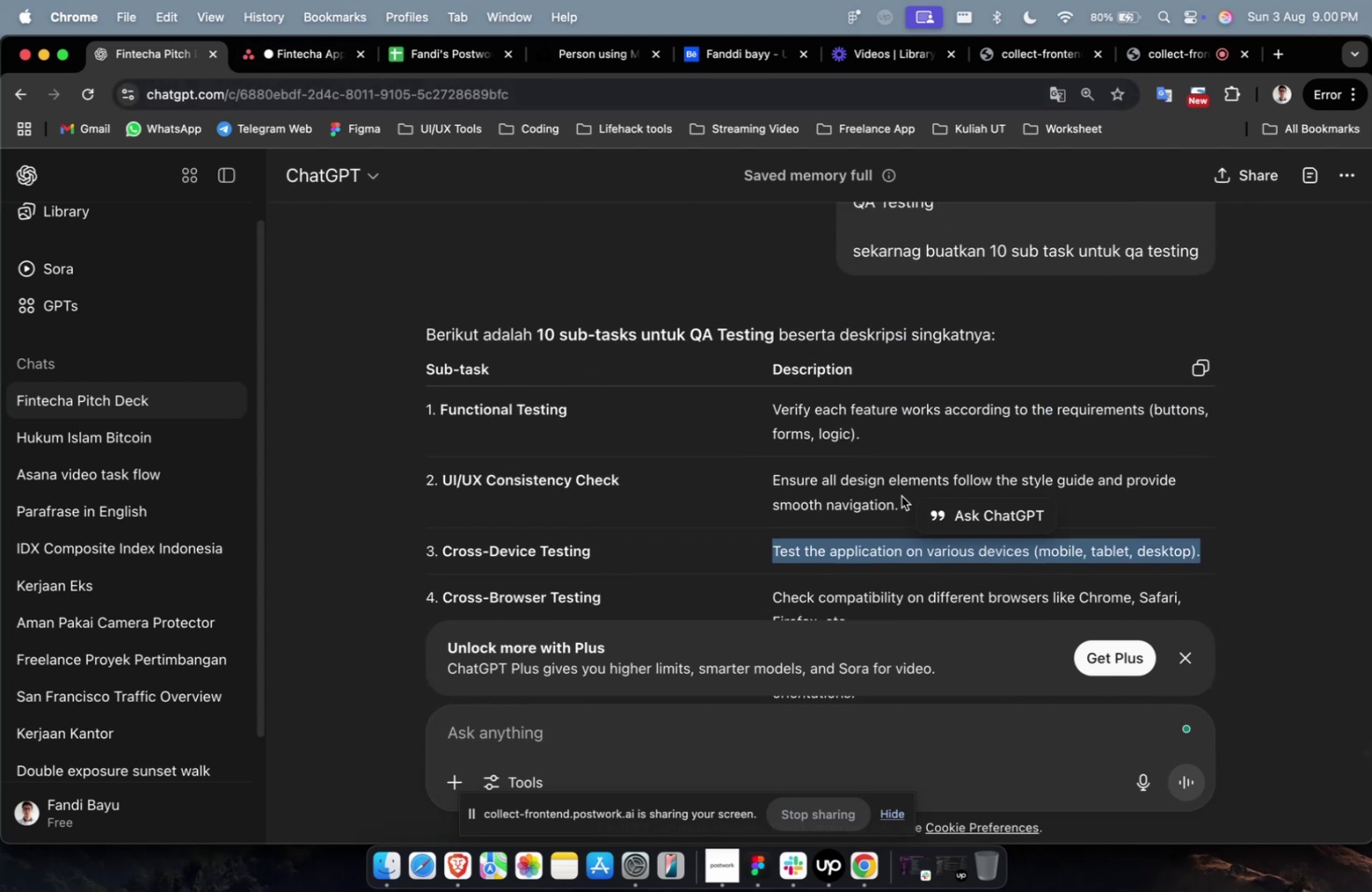 
left_click([886, 493])
 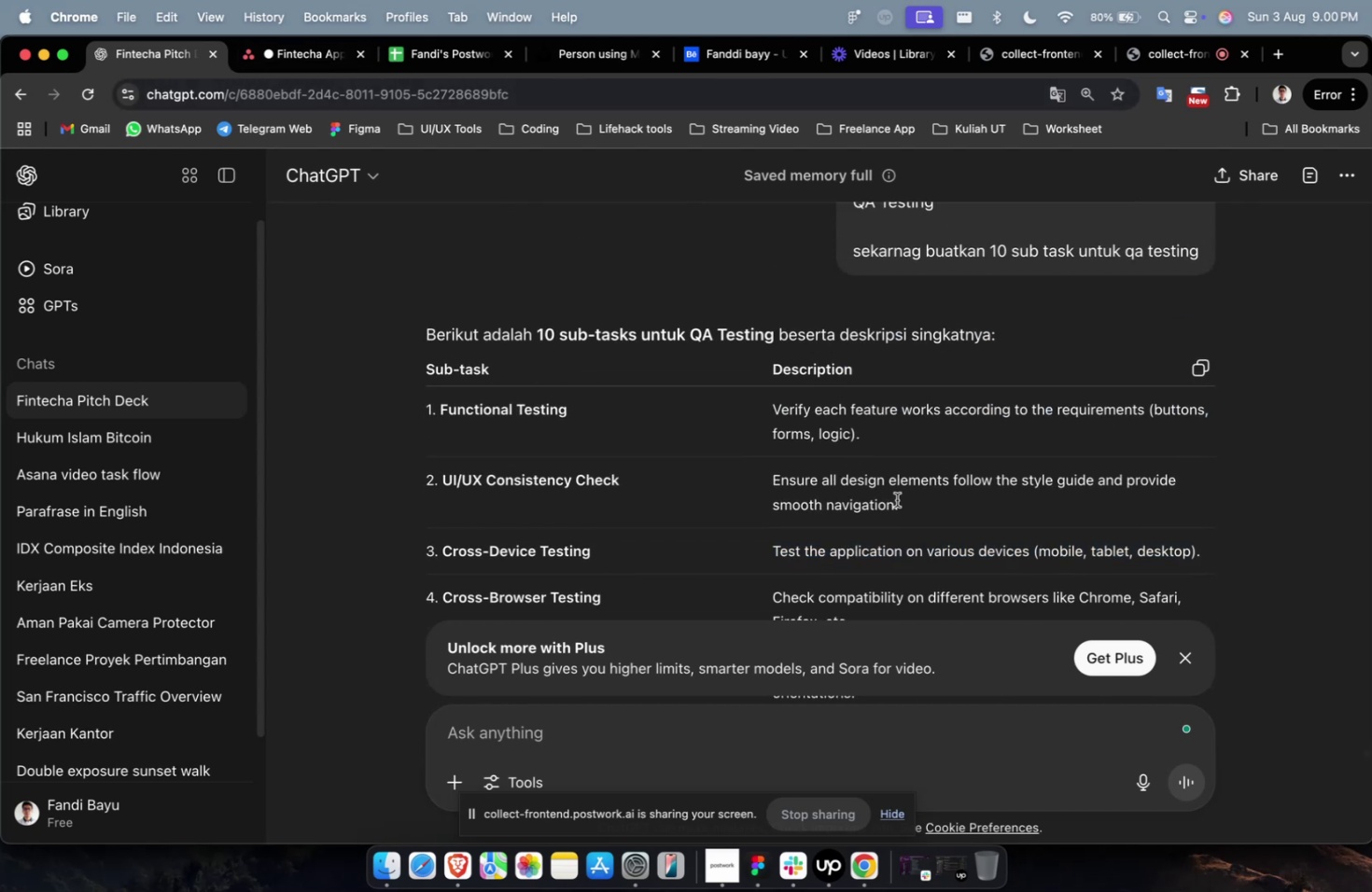 
left_click_drag(start_coordinate=[896, 499], to_coordinate=[736, 472])
 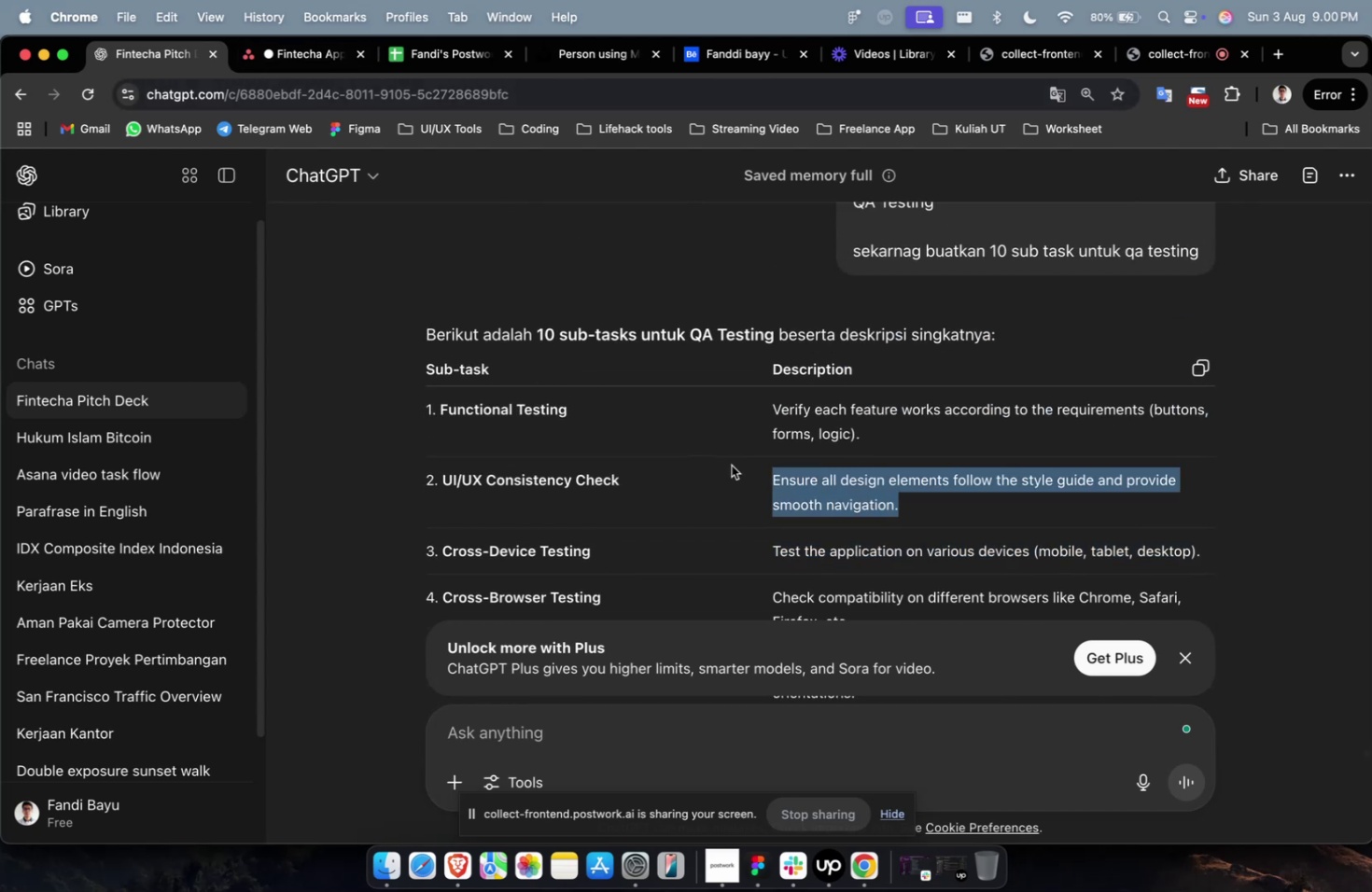 
key(Meta+CommandLeft)
 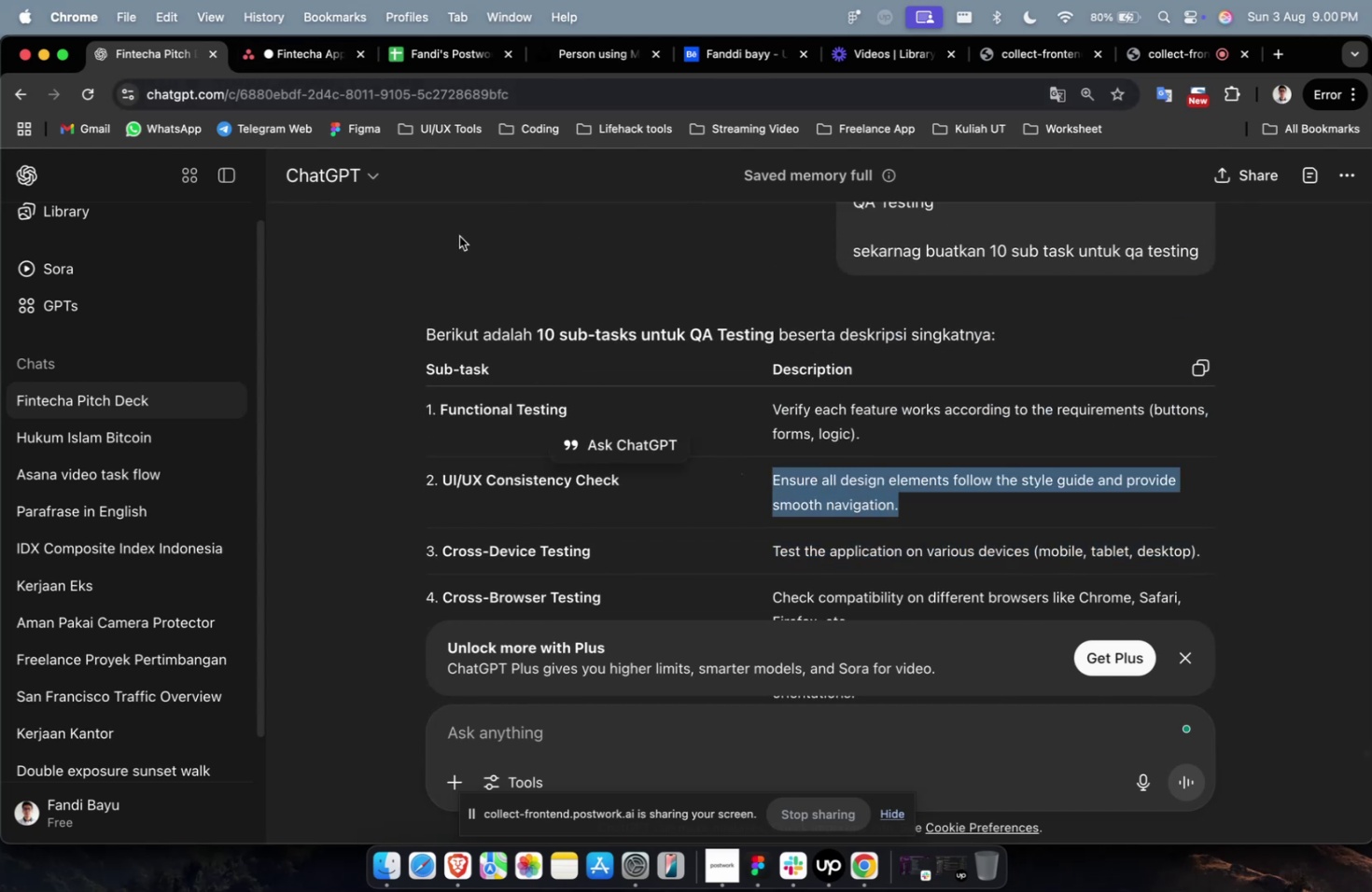 
key(Meta+C)
 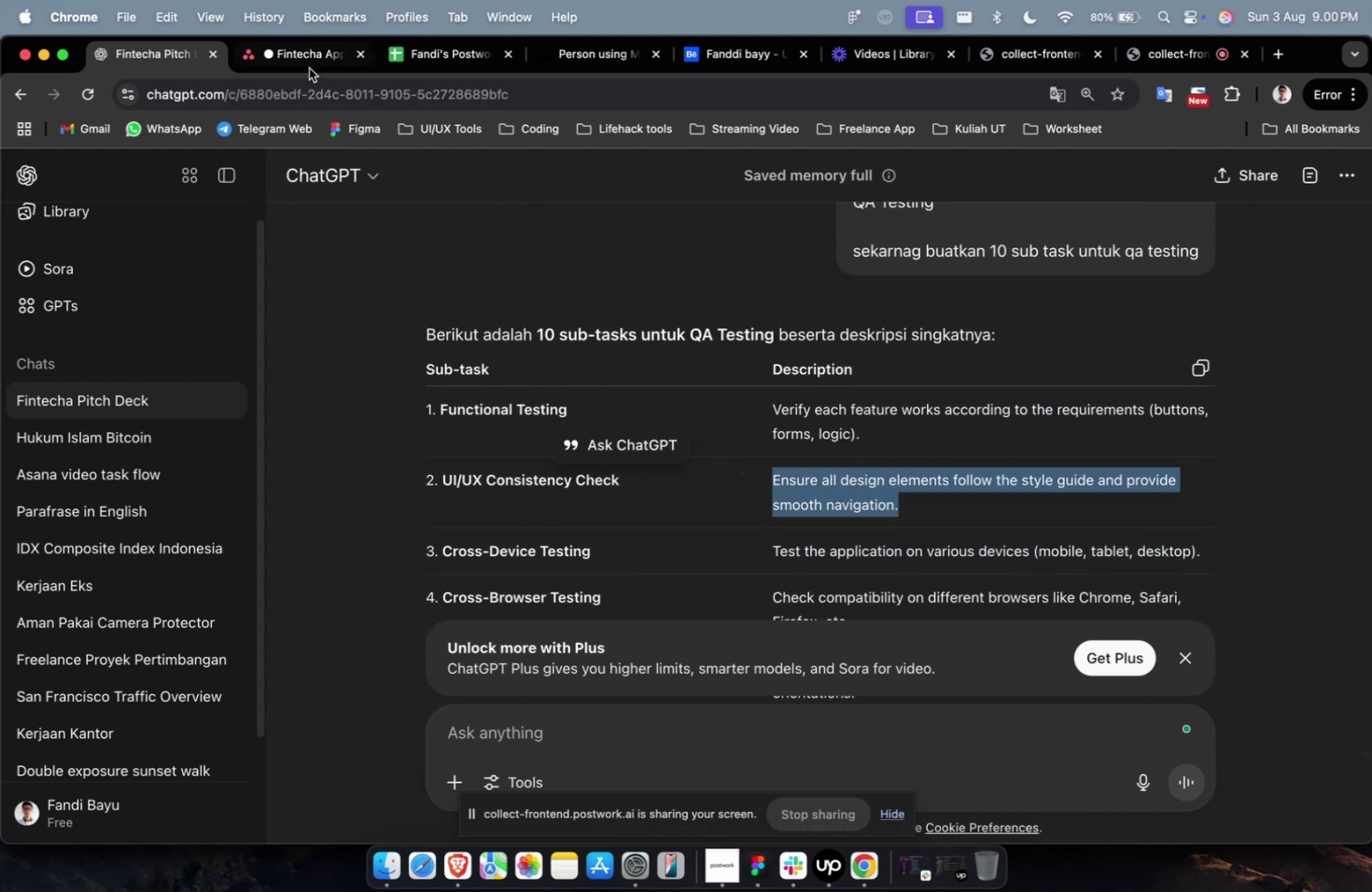 
left_click([309, 68])
 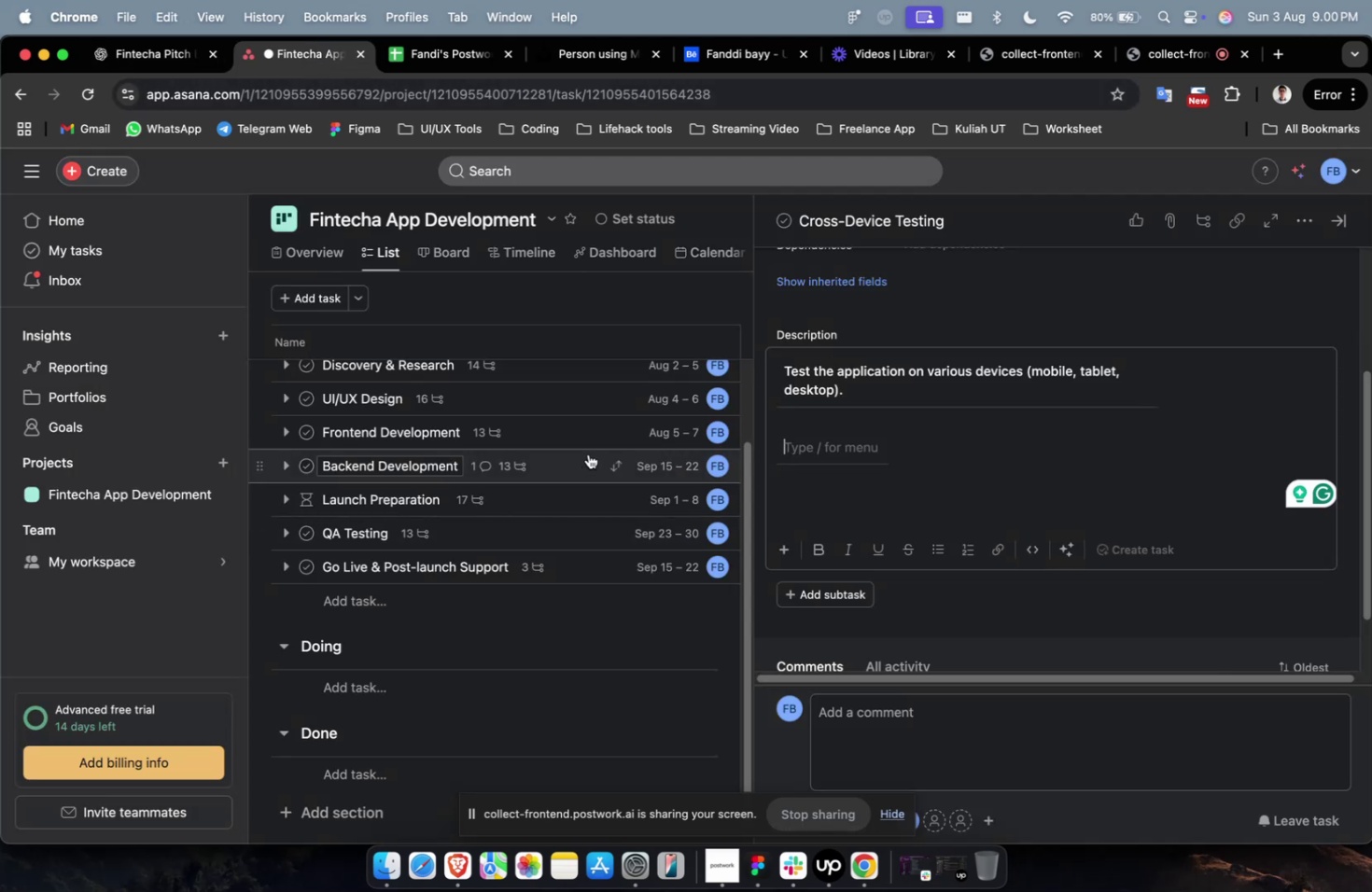 
scroll: coordinate [963, 399], scroll_direction: up, amount: 13.0
 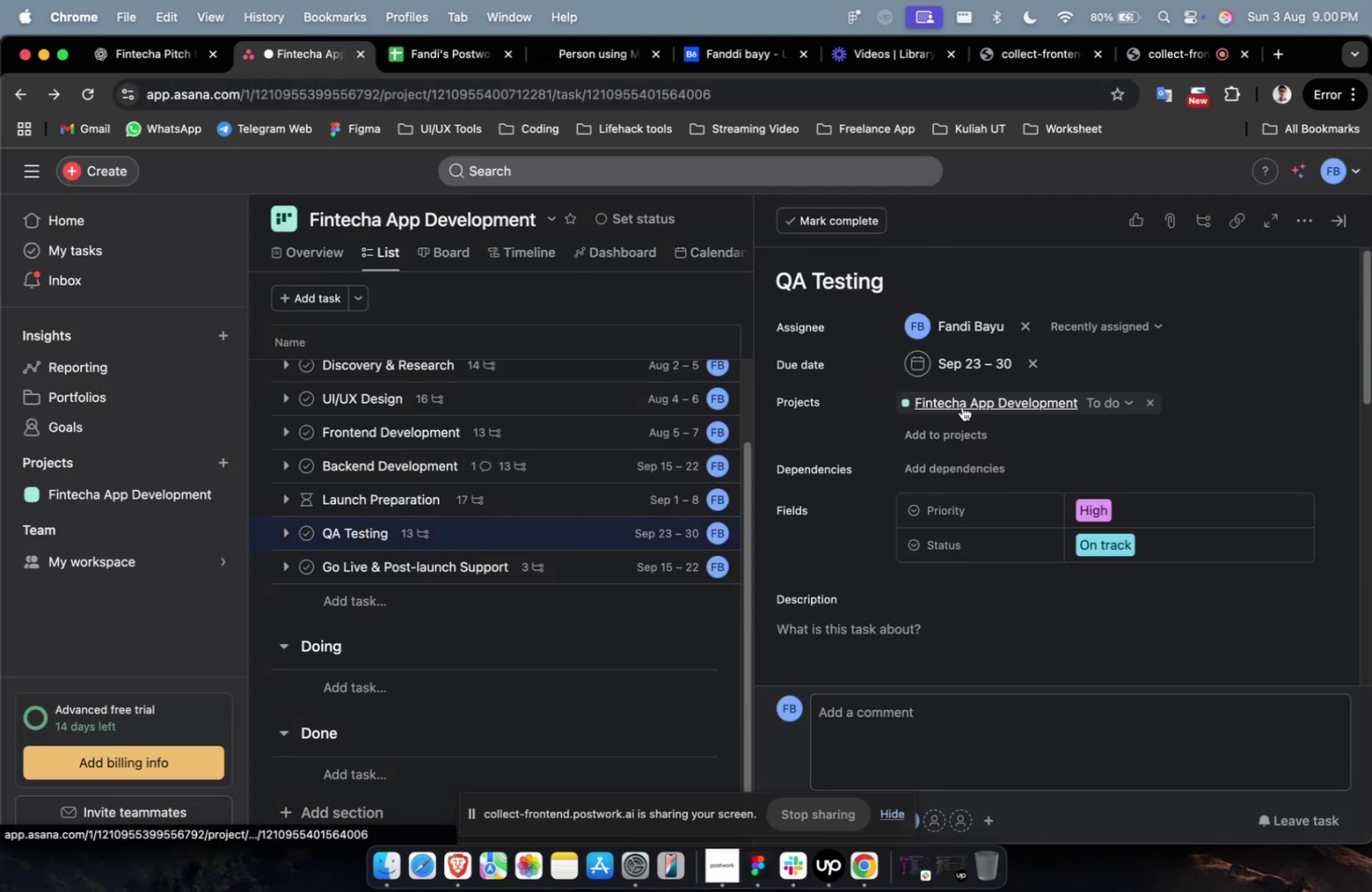 
scroll: coordinate [967, 413], scroll_direction: down, amount: 15.0
 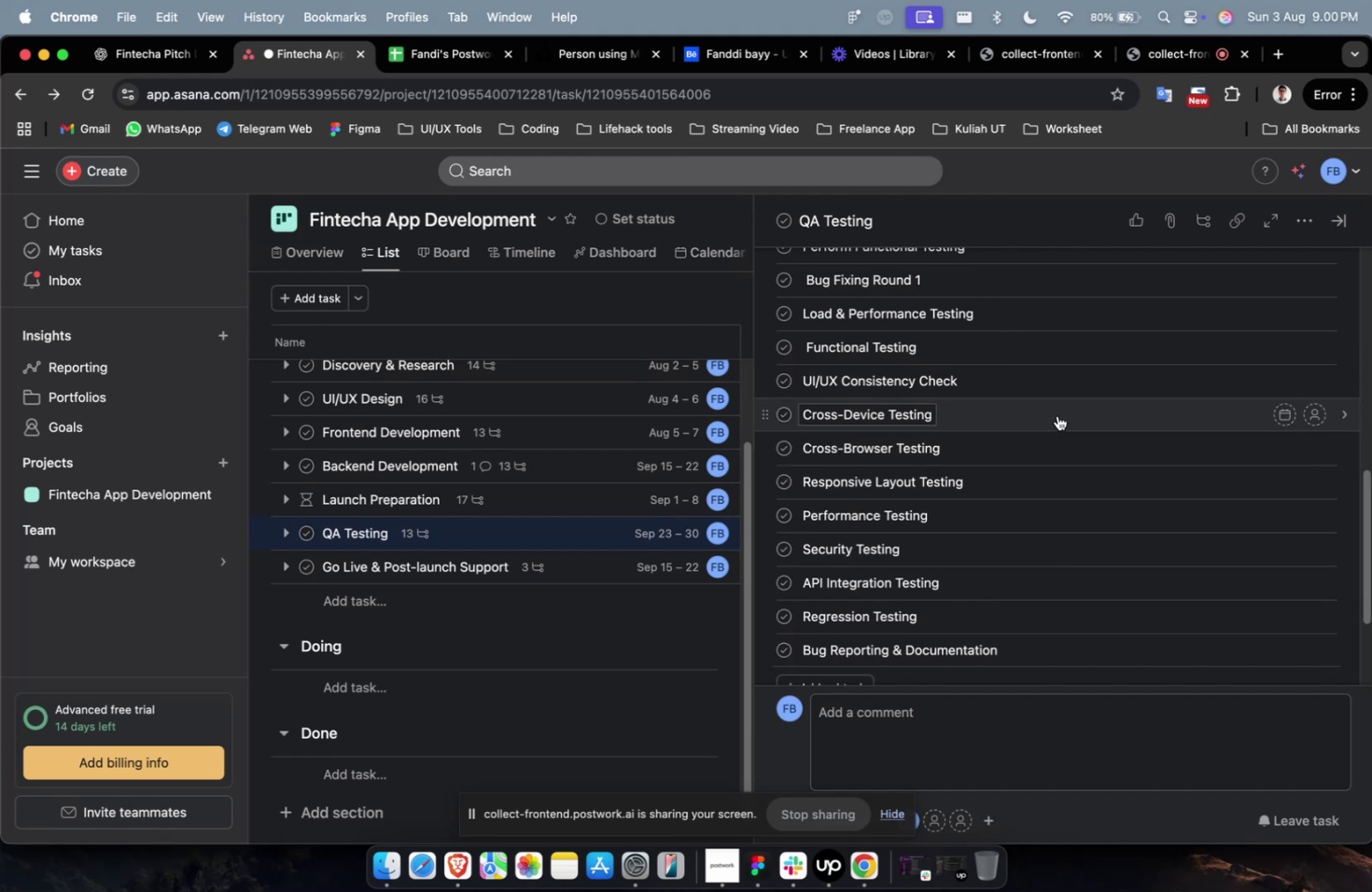 
left_click([1064, 391])
 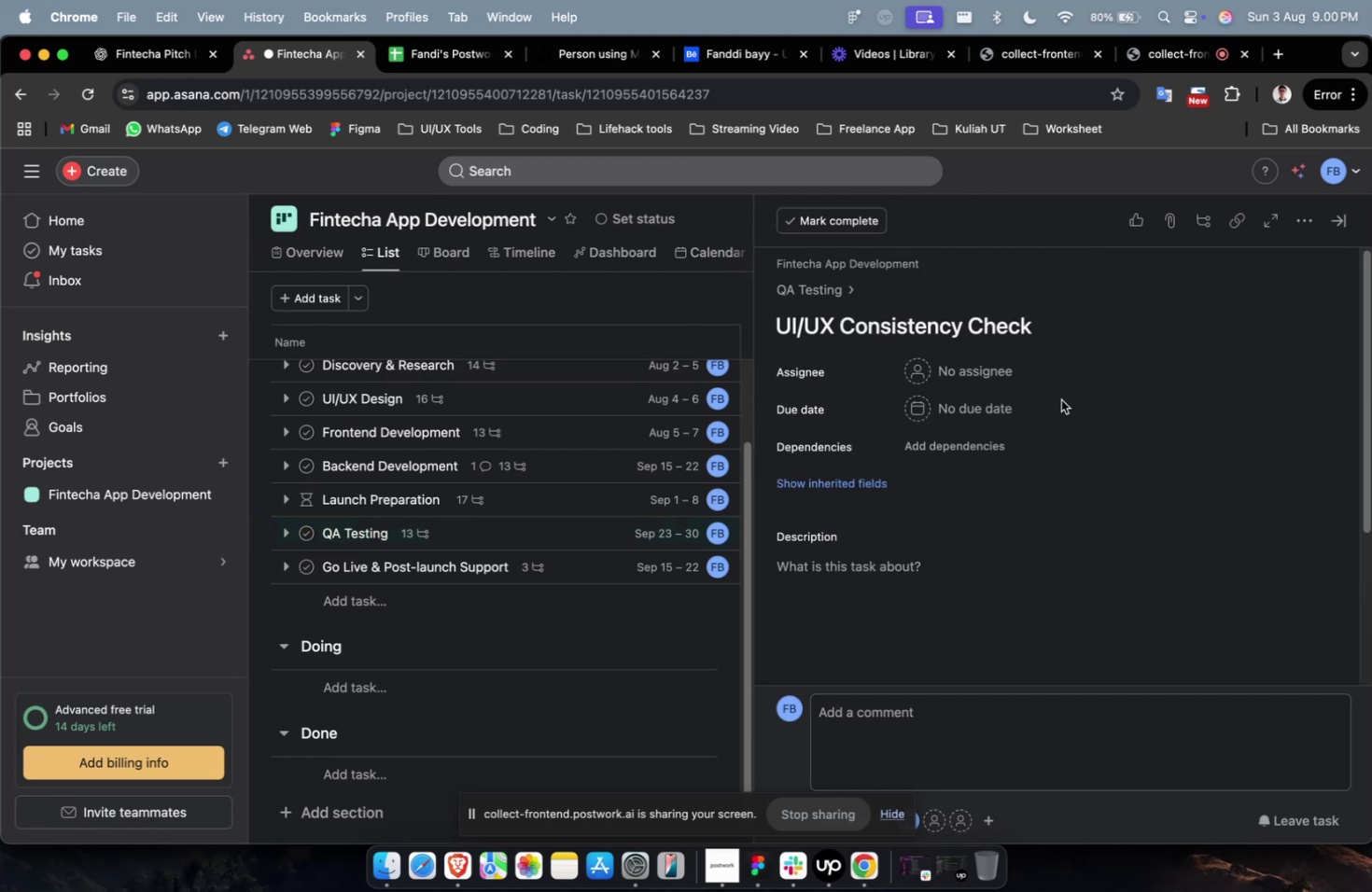 
left_click([984, 607])
 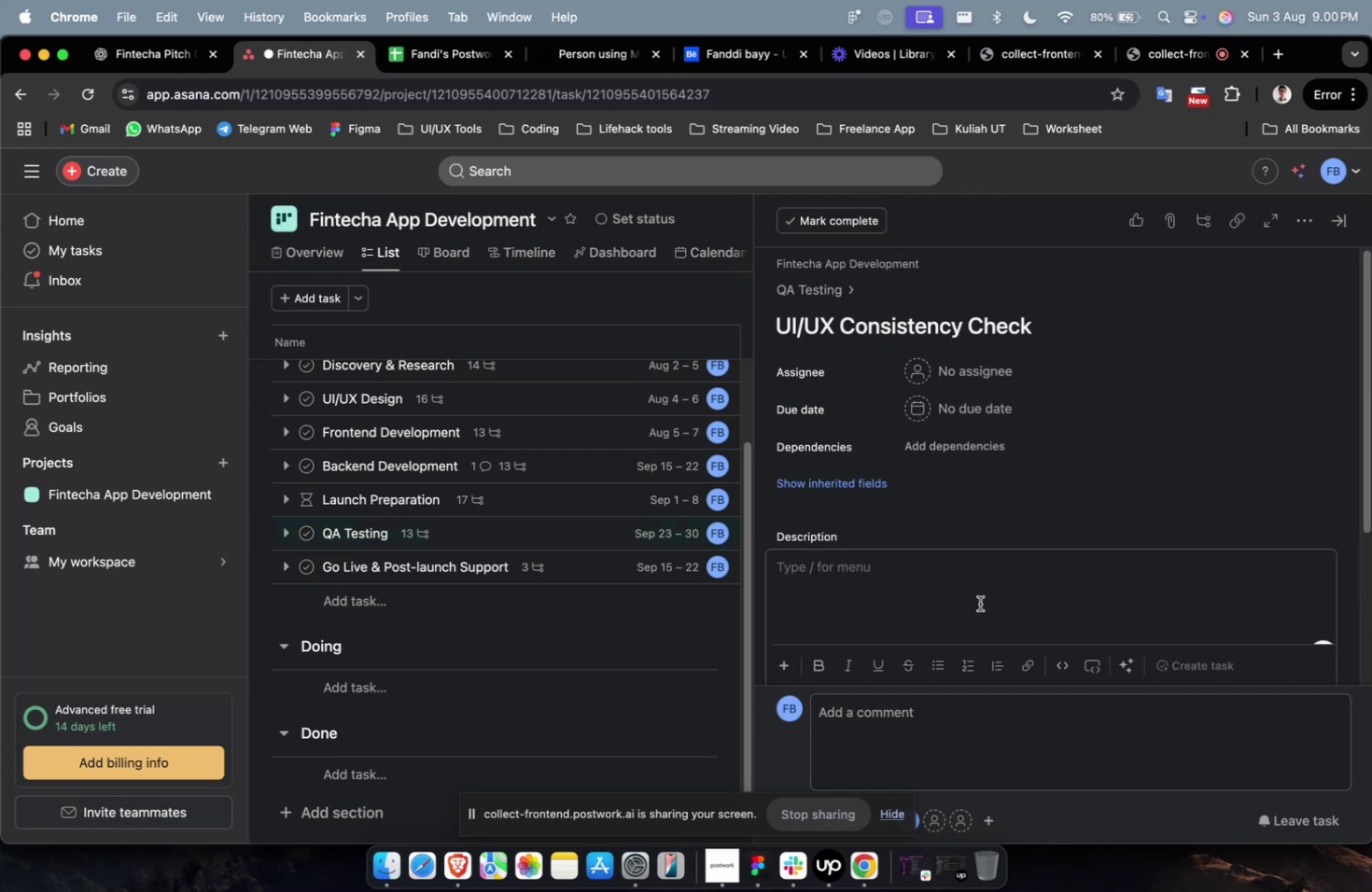 
key(Meta+V)
 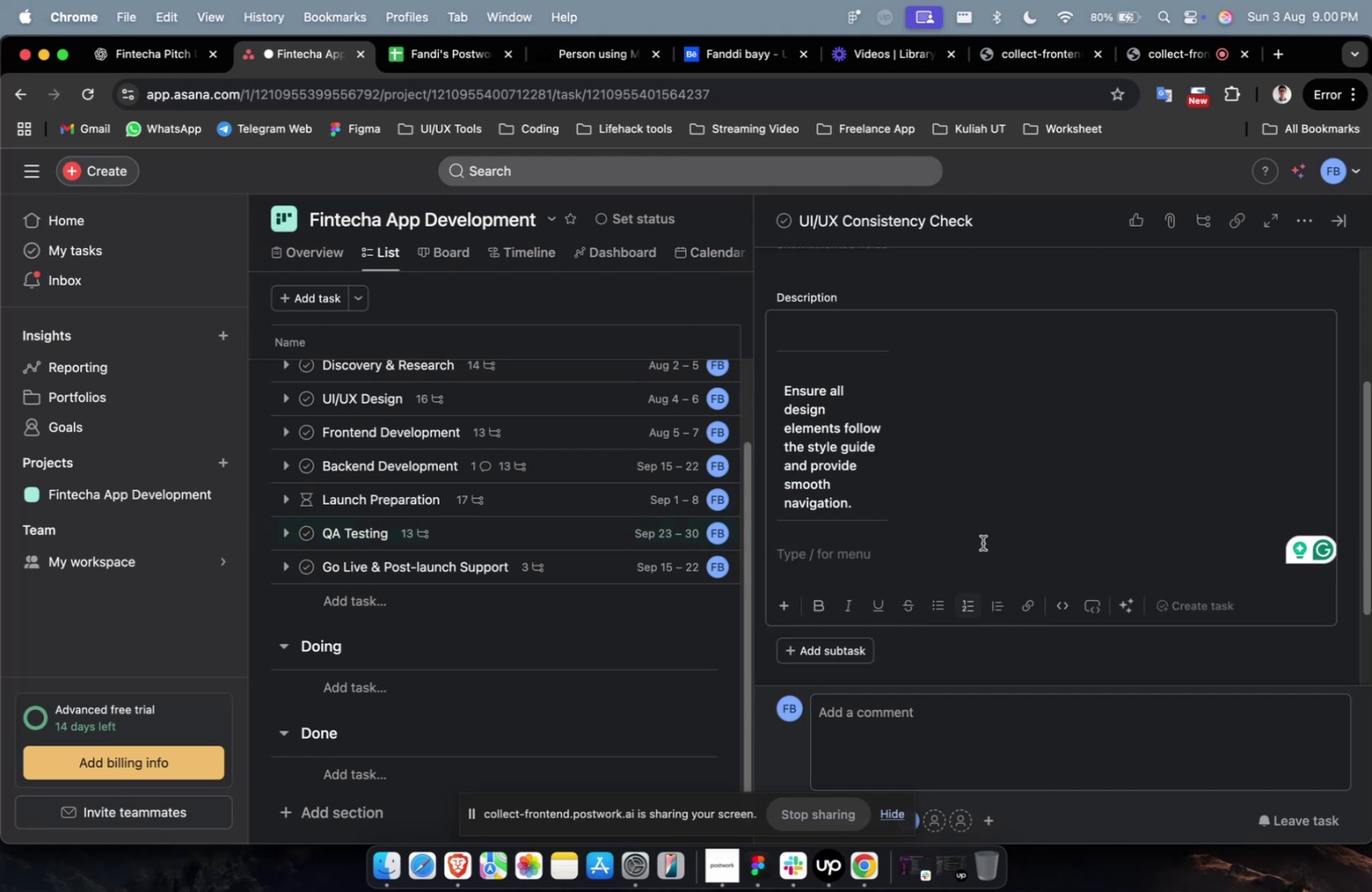 
left_click([900, 495])
 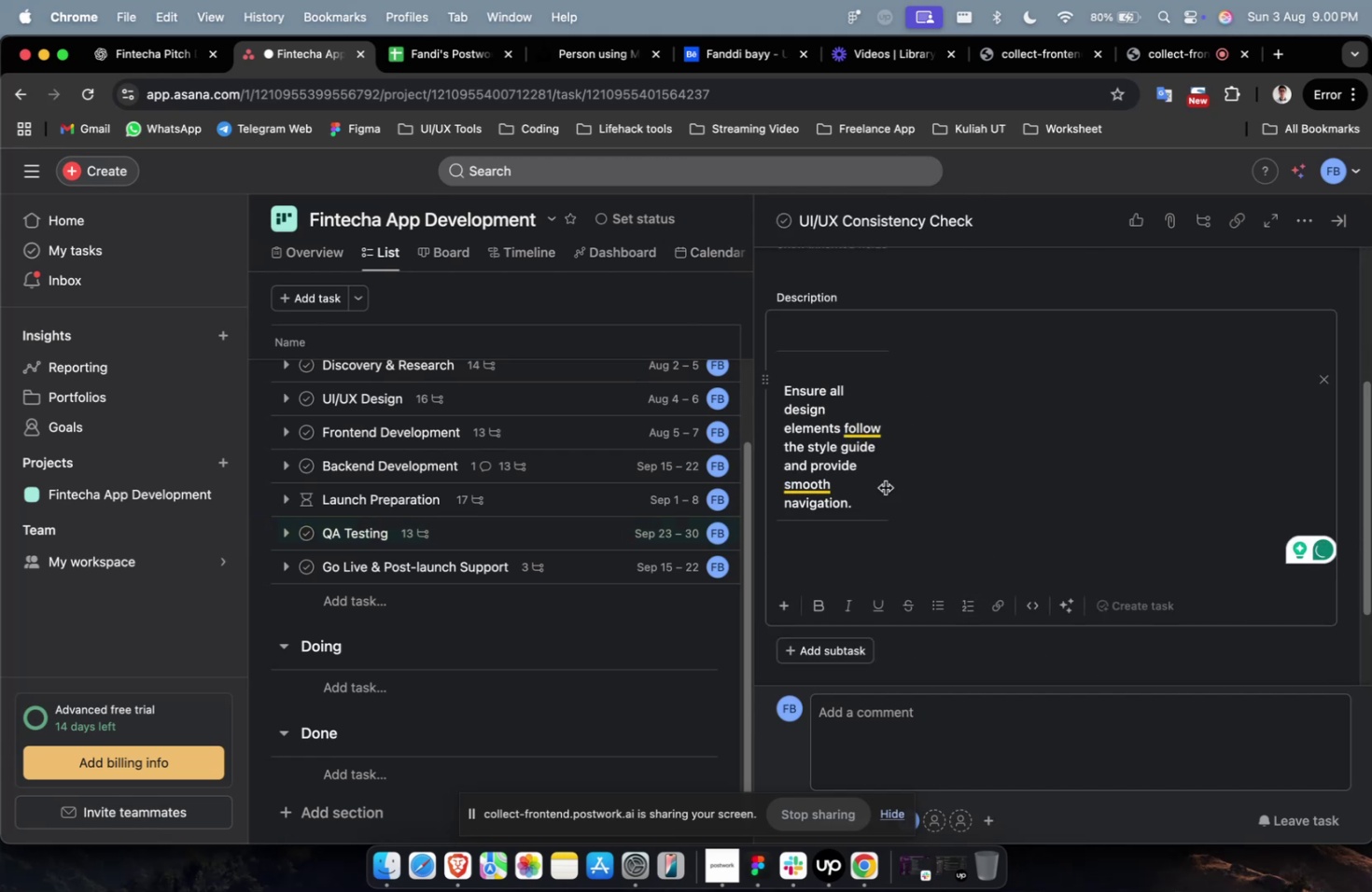 
left_click_drag(start_coordinate=[887, 487], to_coordinate=[1225, 488])
 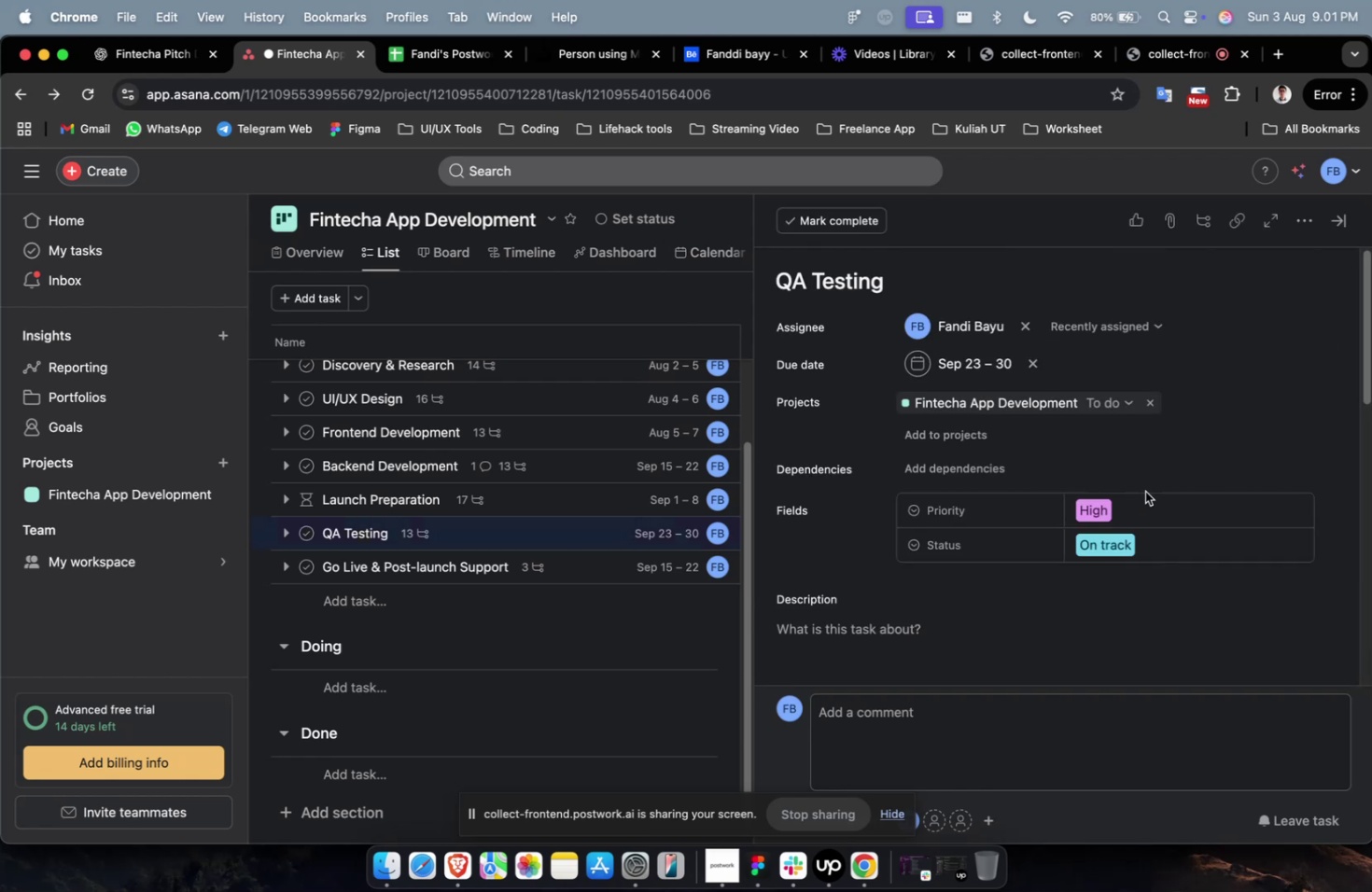 
scroll: coordinate [1085, 489], scroll_direction: down, amount: 19.0
 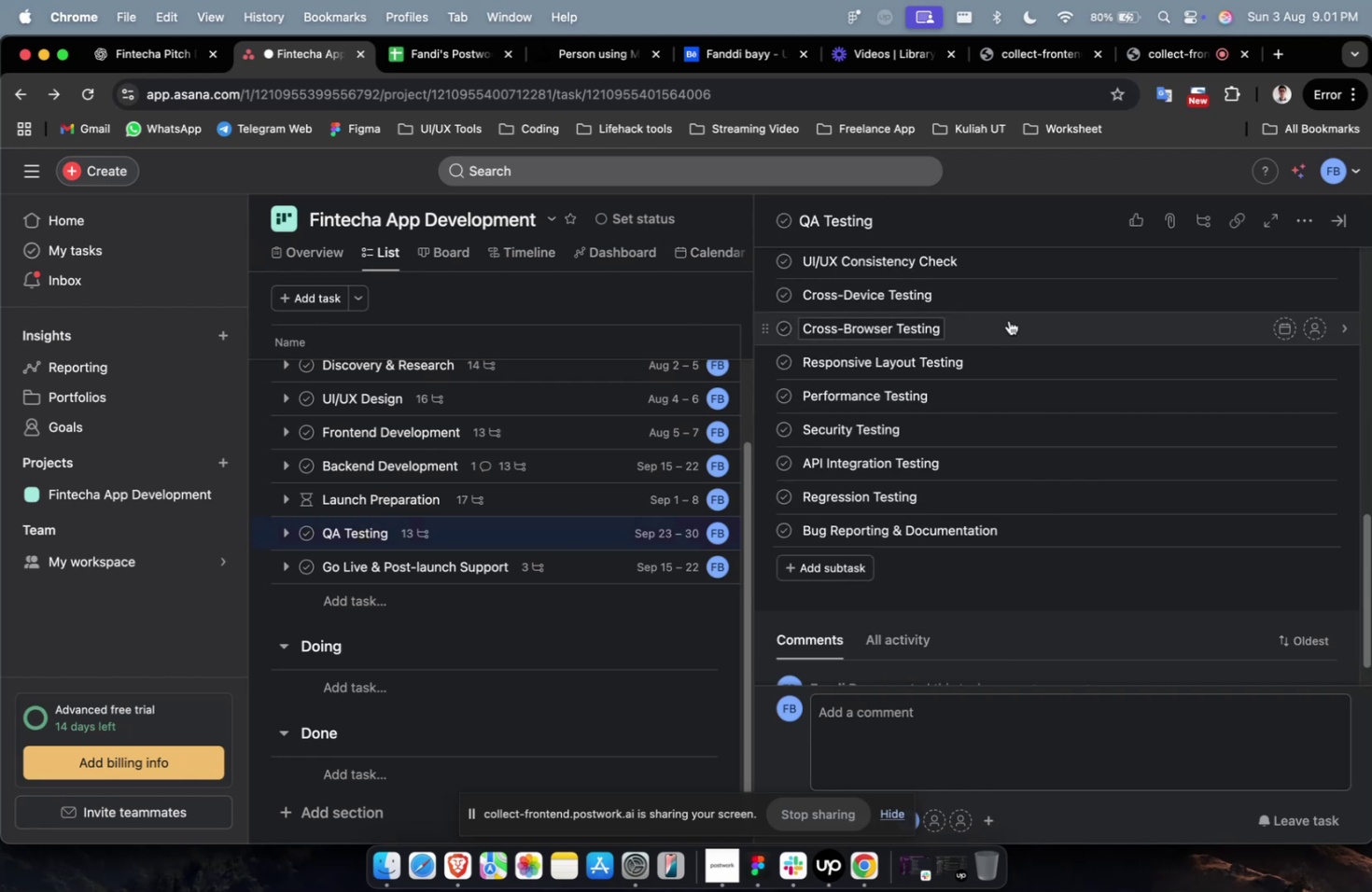 
scroll: coordinate [1016, 310], scroll_direction: up, amount: 6.0
 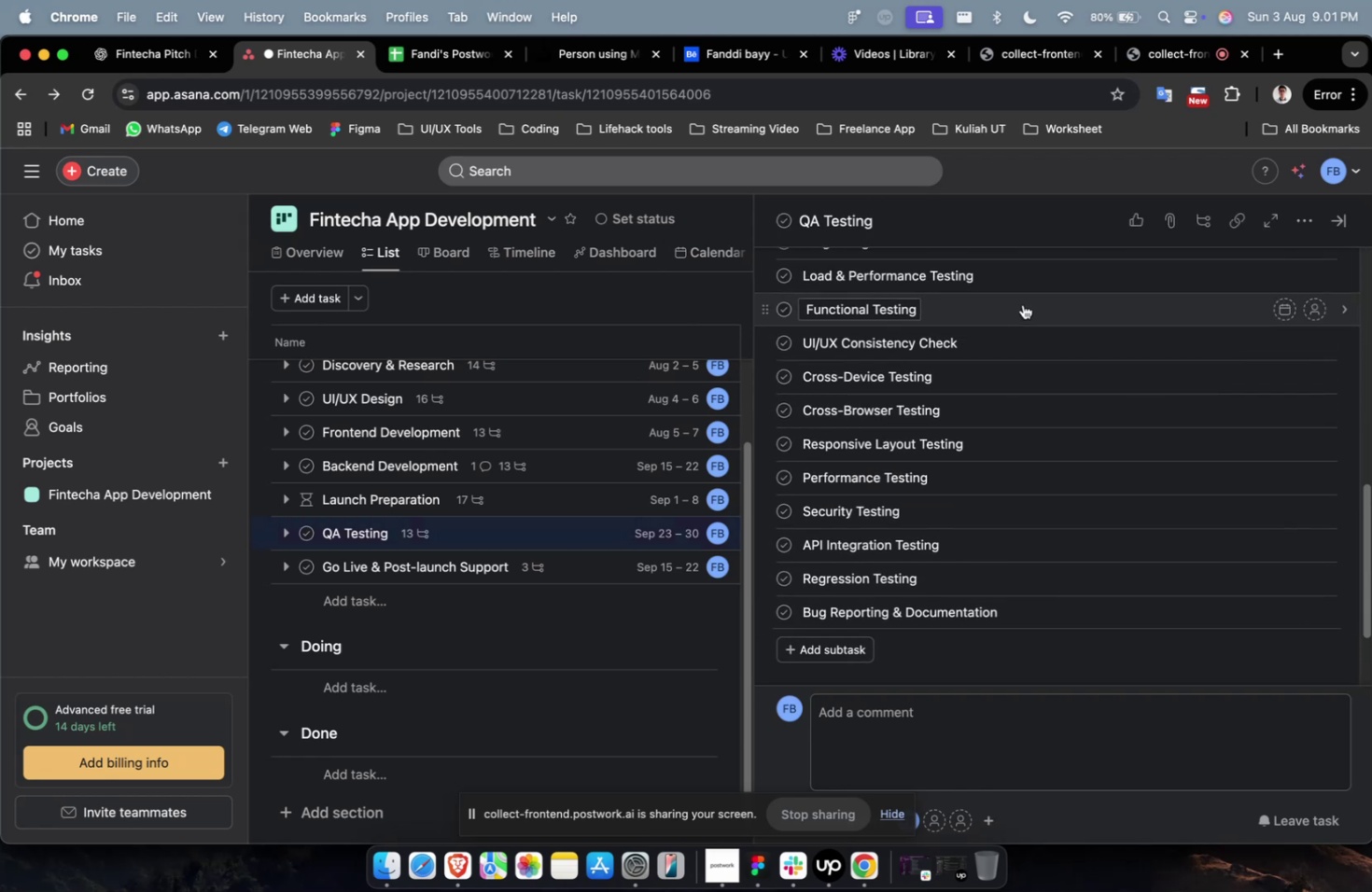 
left_click([1022, 304])
 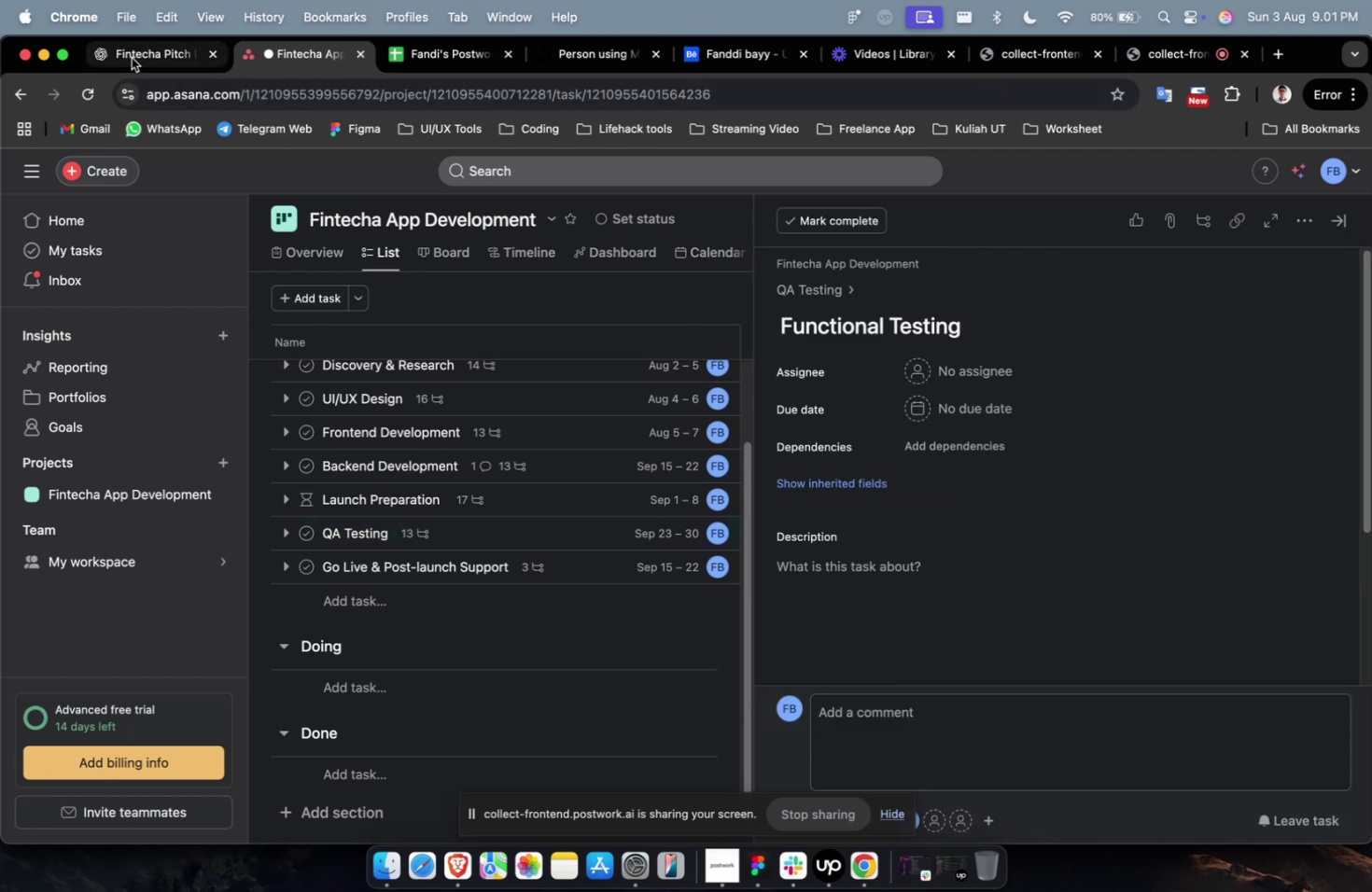 
left_click([127, 55])
 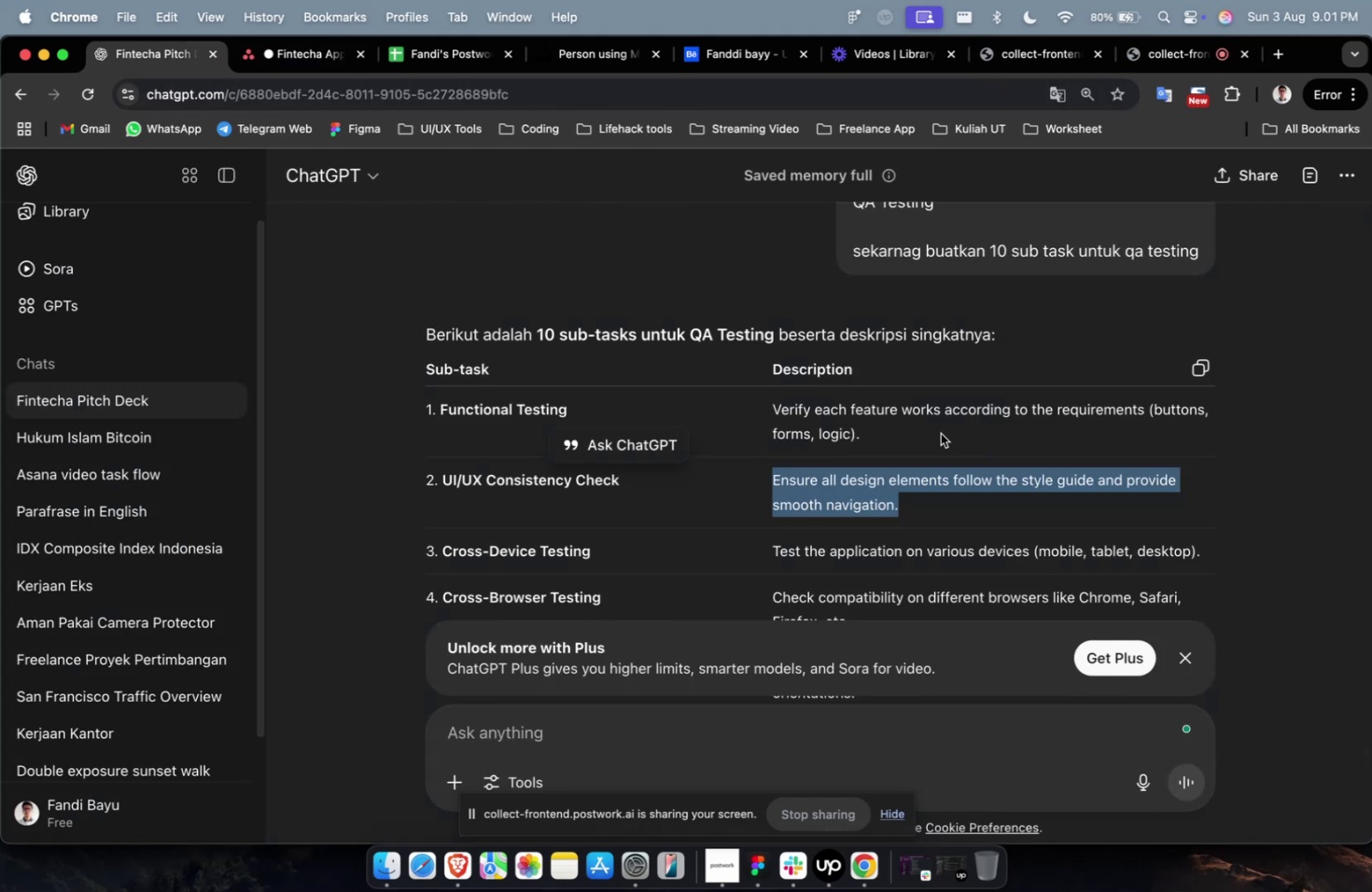 
left_click([855, 421])
 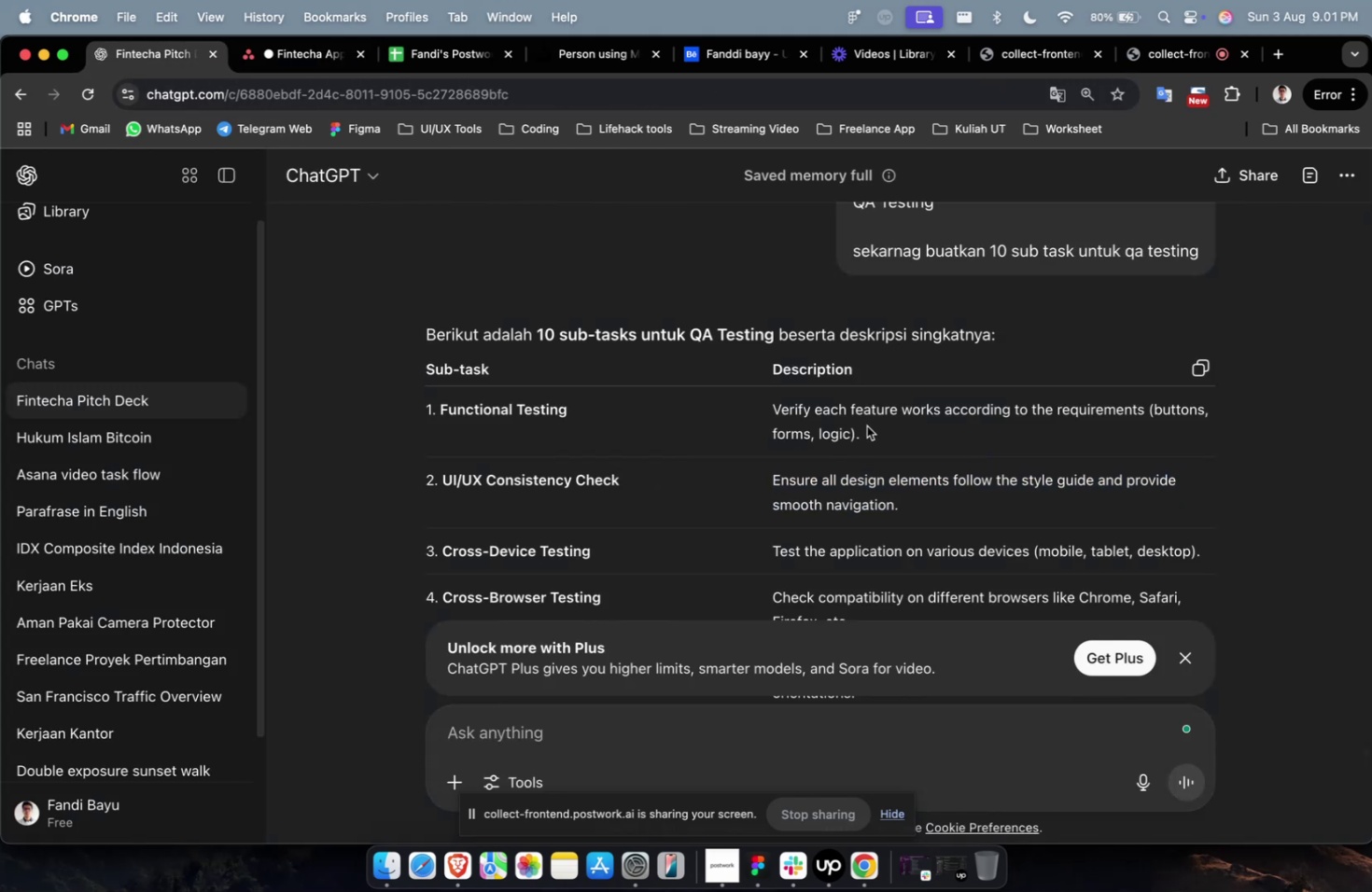 
left_click_drag(start_coordinate=[867, 425], to_coordinate=[745, 400])
 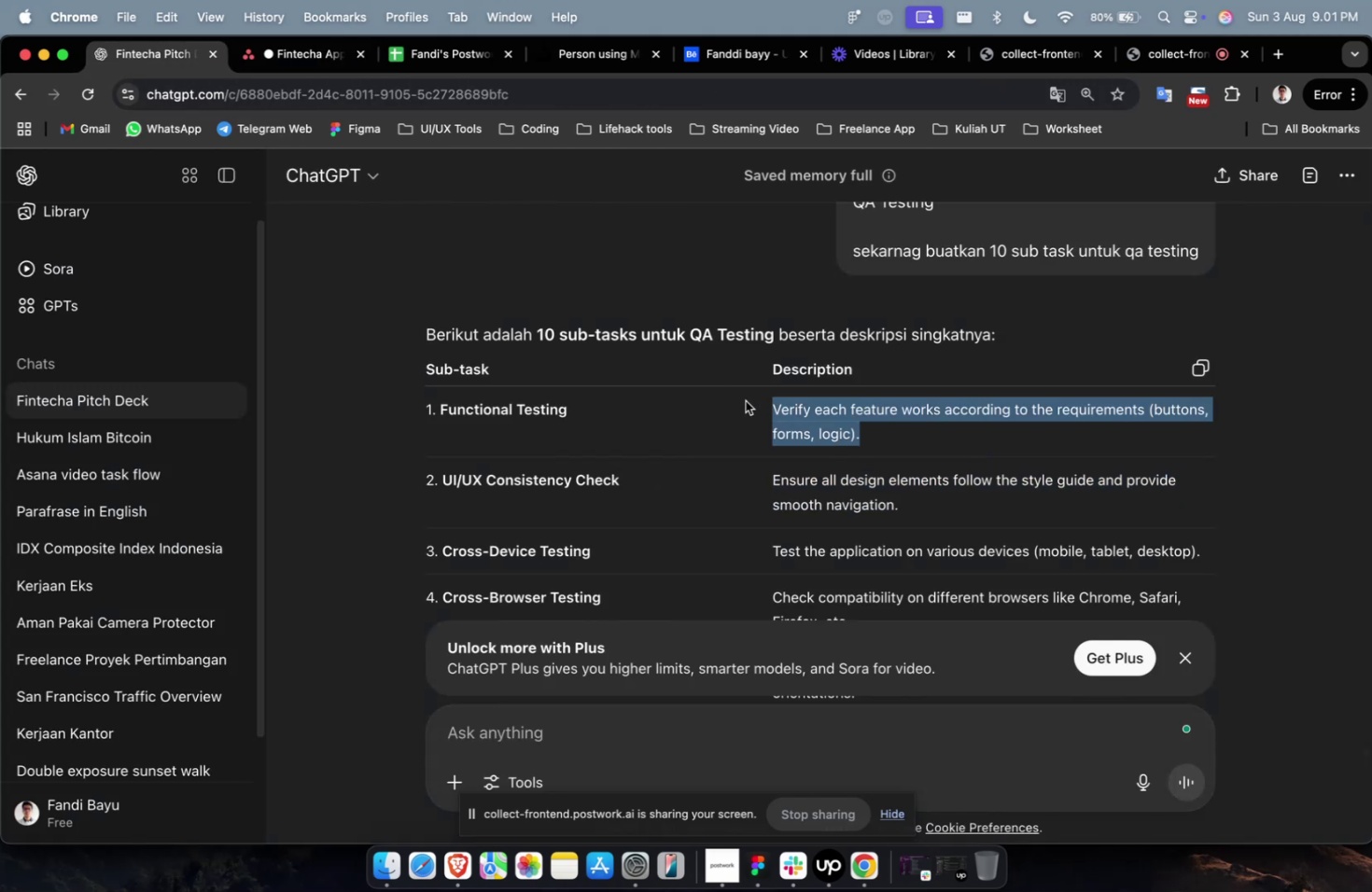 
key(Meta+C)
 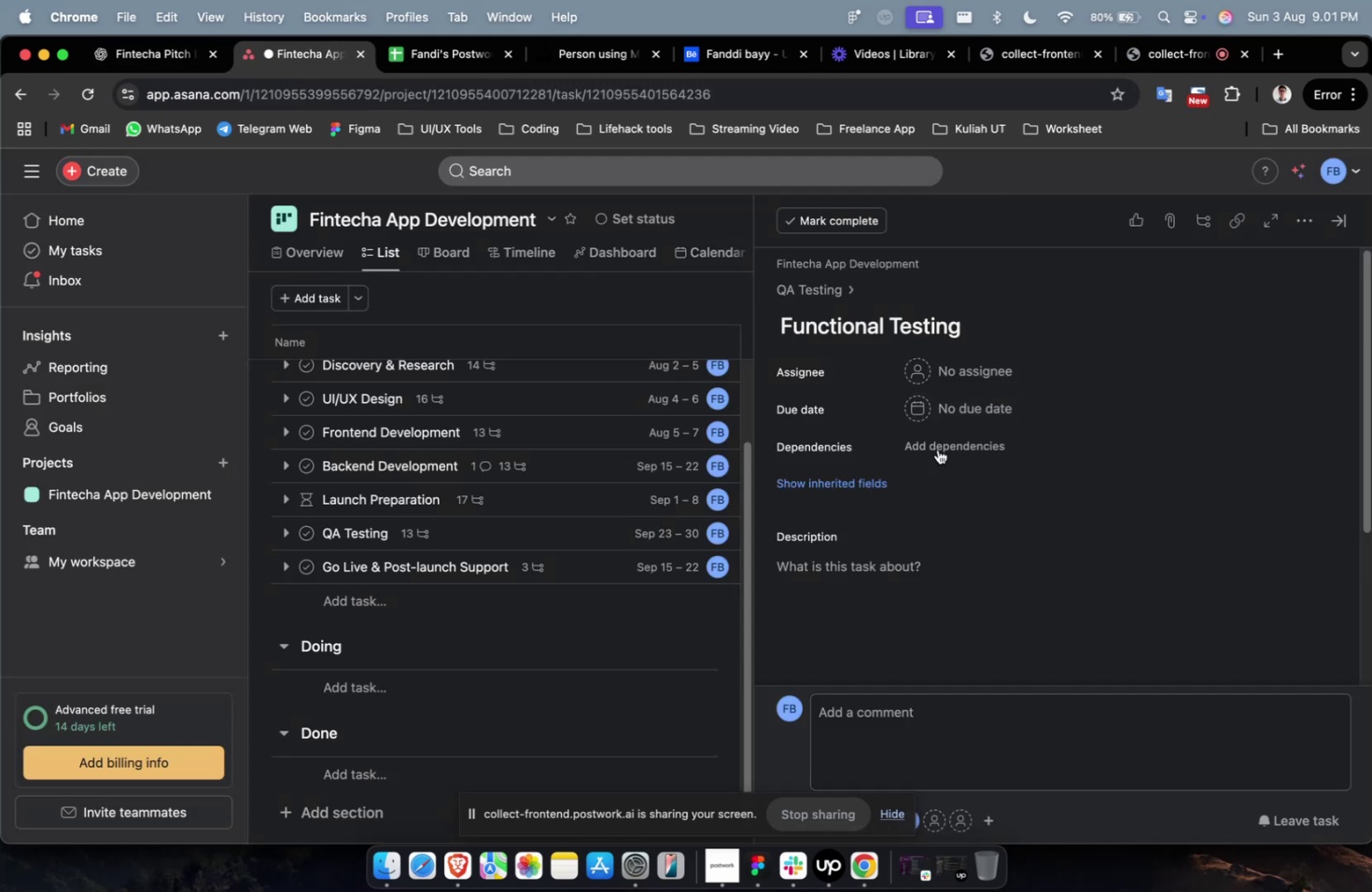 
left_click([914, 591])
 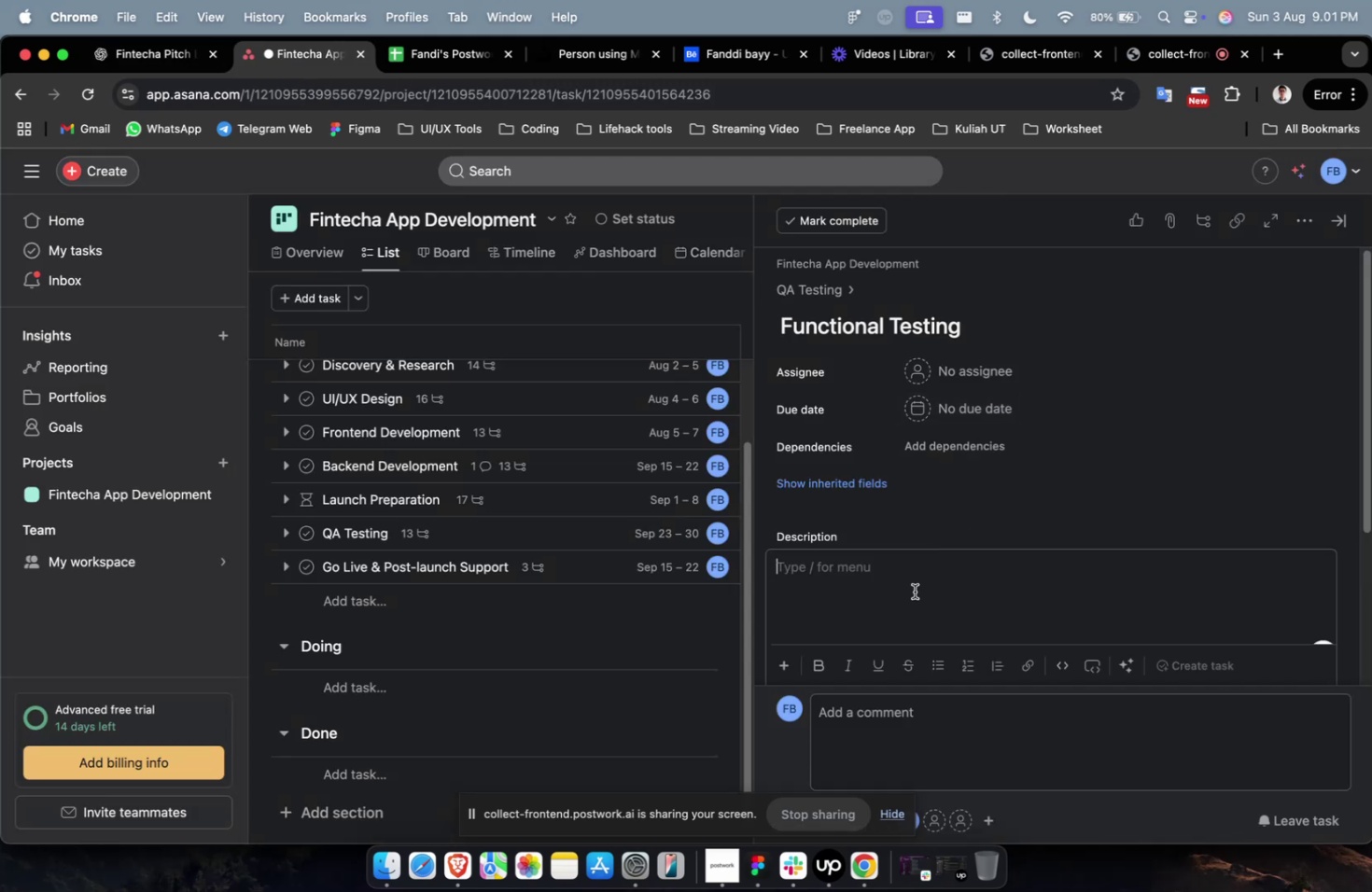 
key(Meta+V)
 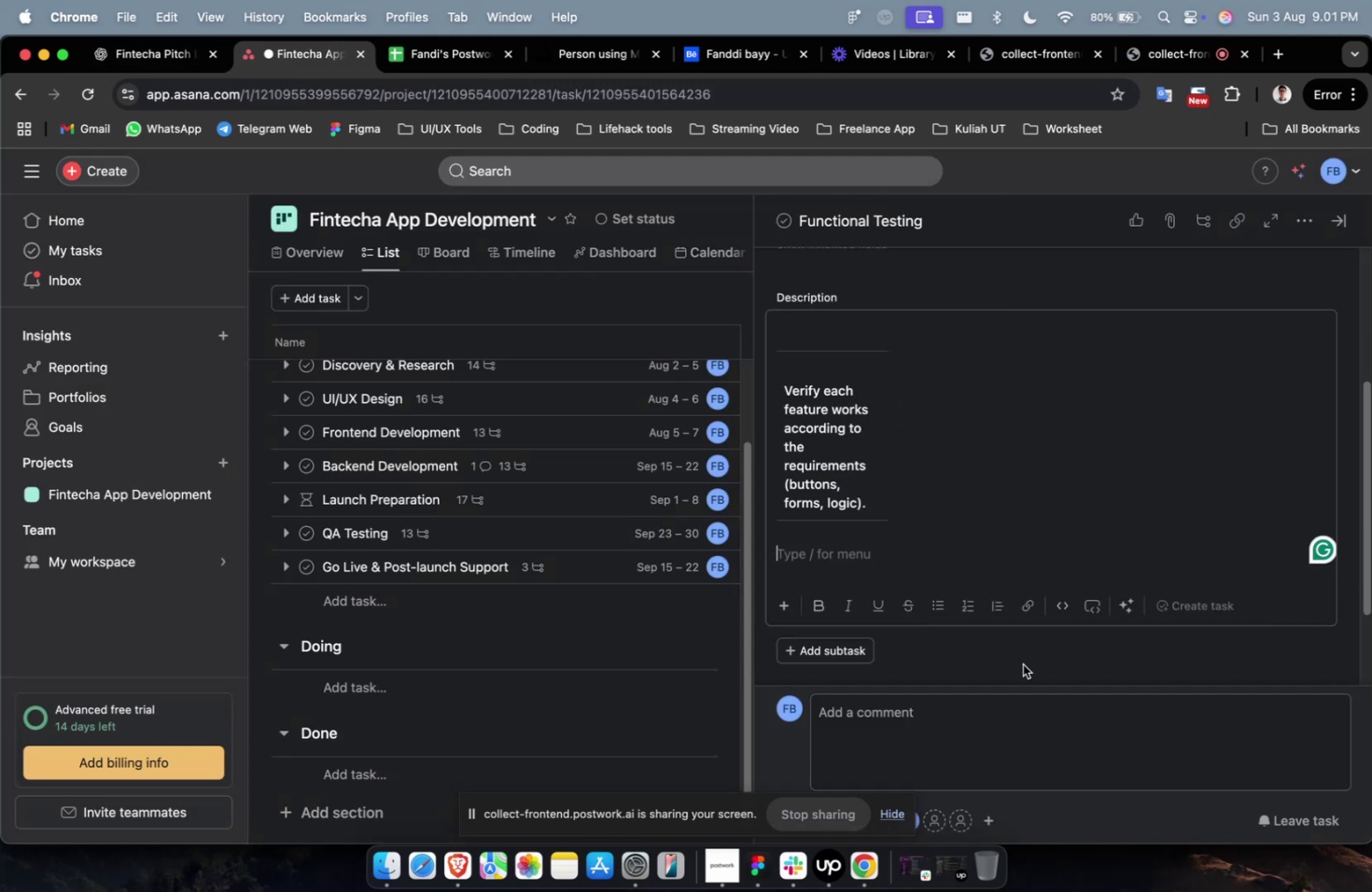 
scroll: coordinate [1022, 663], scroll_direction: up, amount: 2.0
 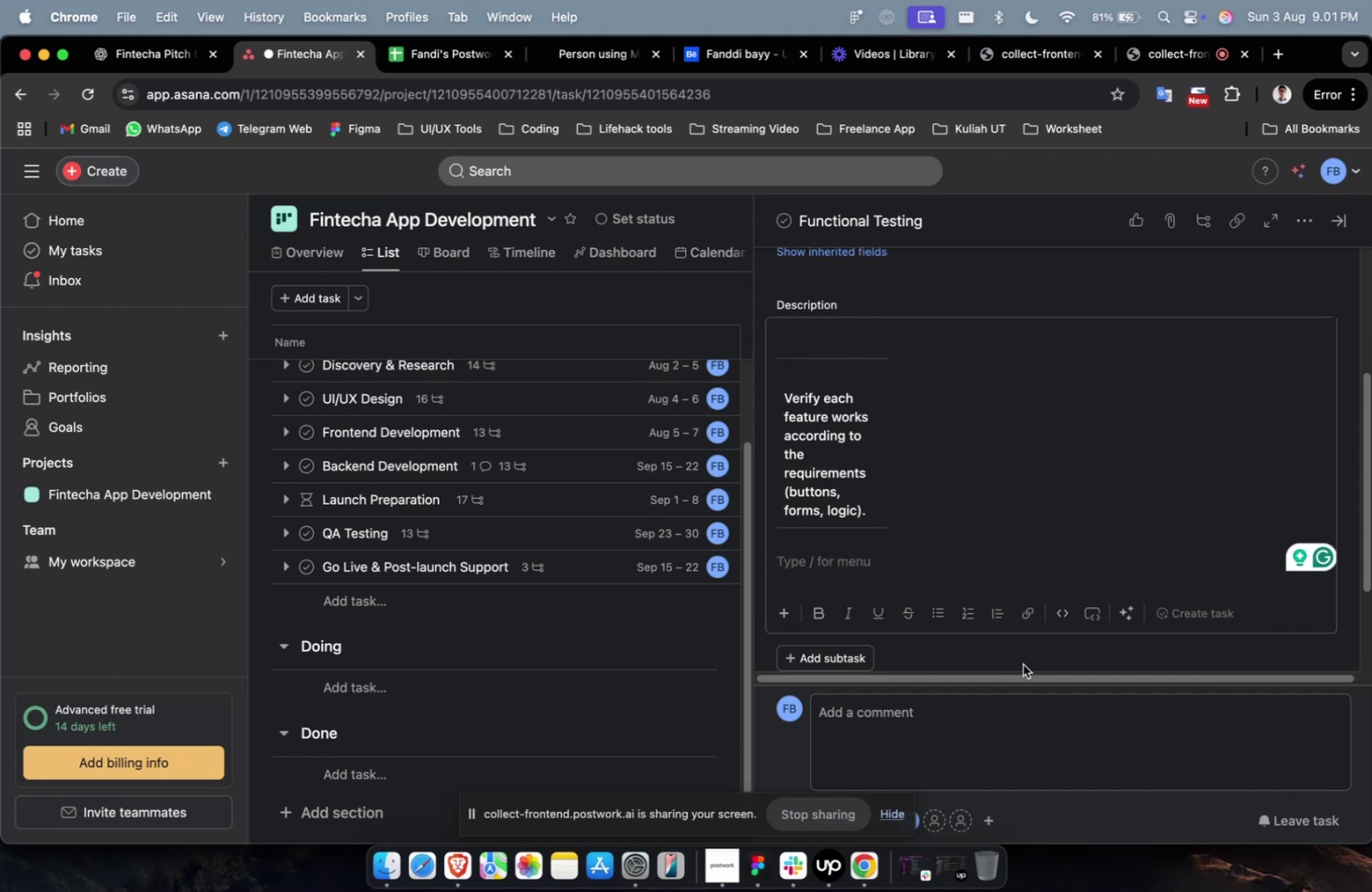 
scroll: coordinate [1021, 673], scroll_direction: down, amount: 1.0
 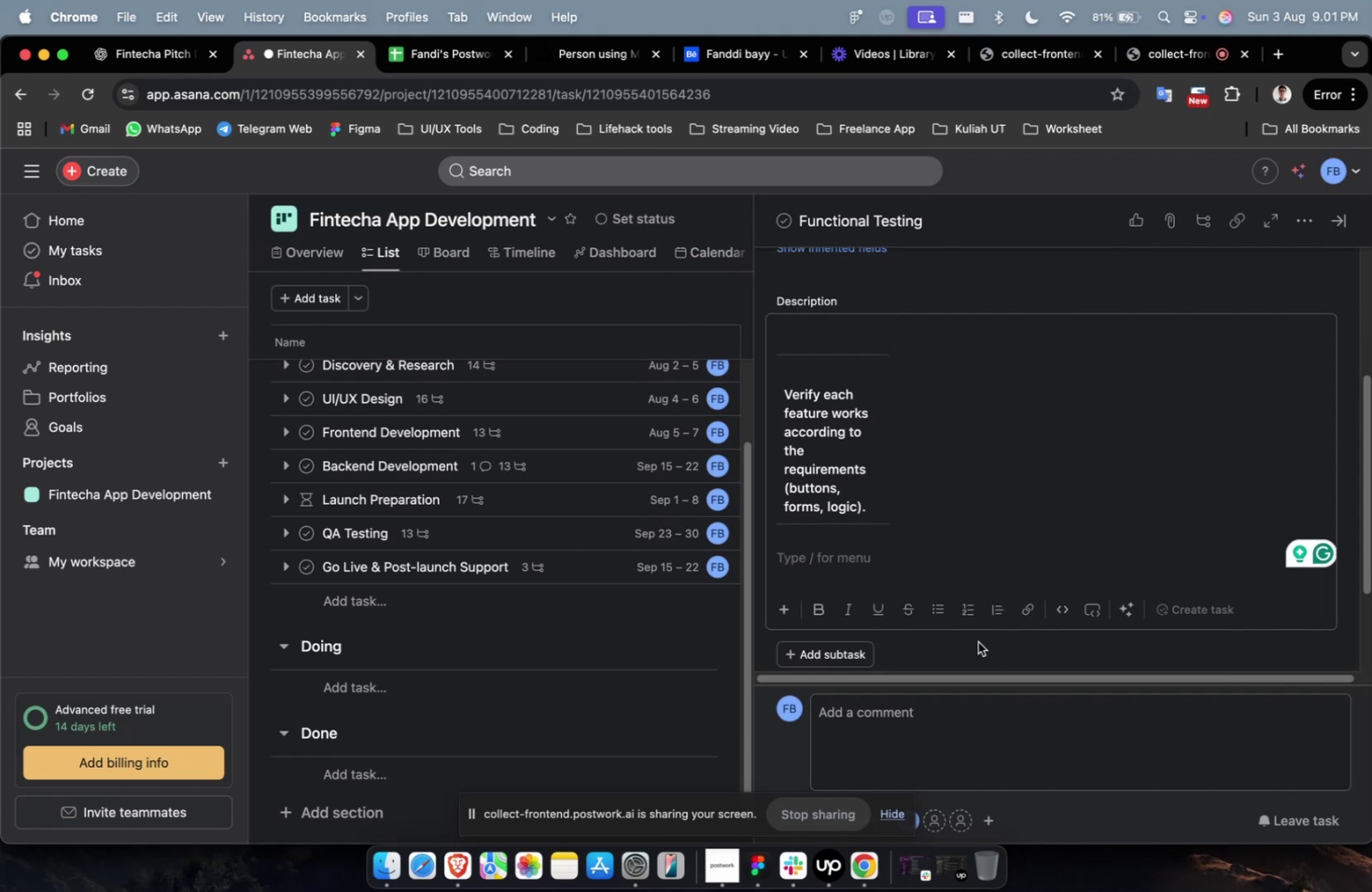 
wait(17.12)
 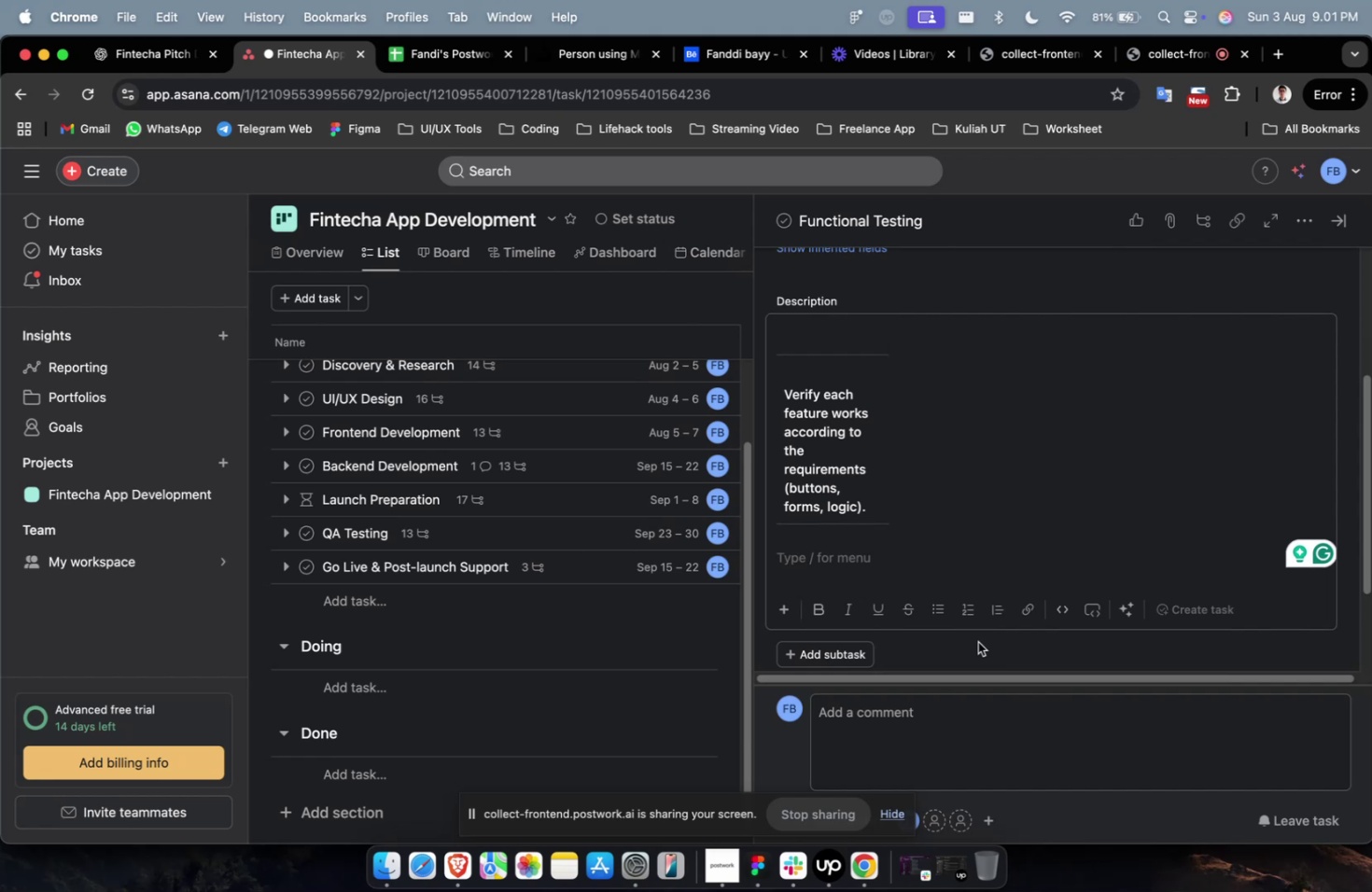 
scroll: coordinate [1142, 512], scroll_direction: down, amount: 13.0
 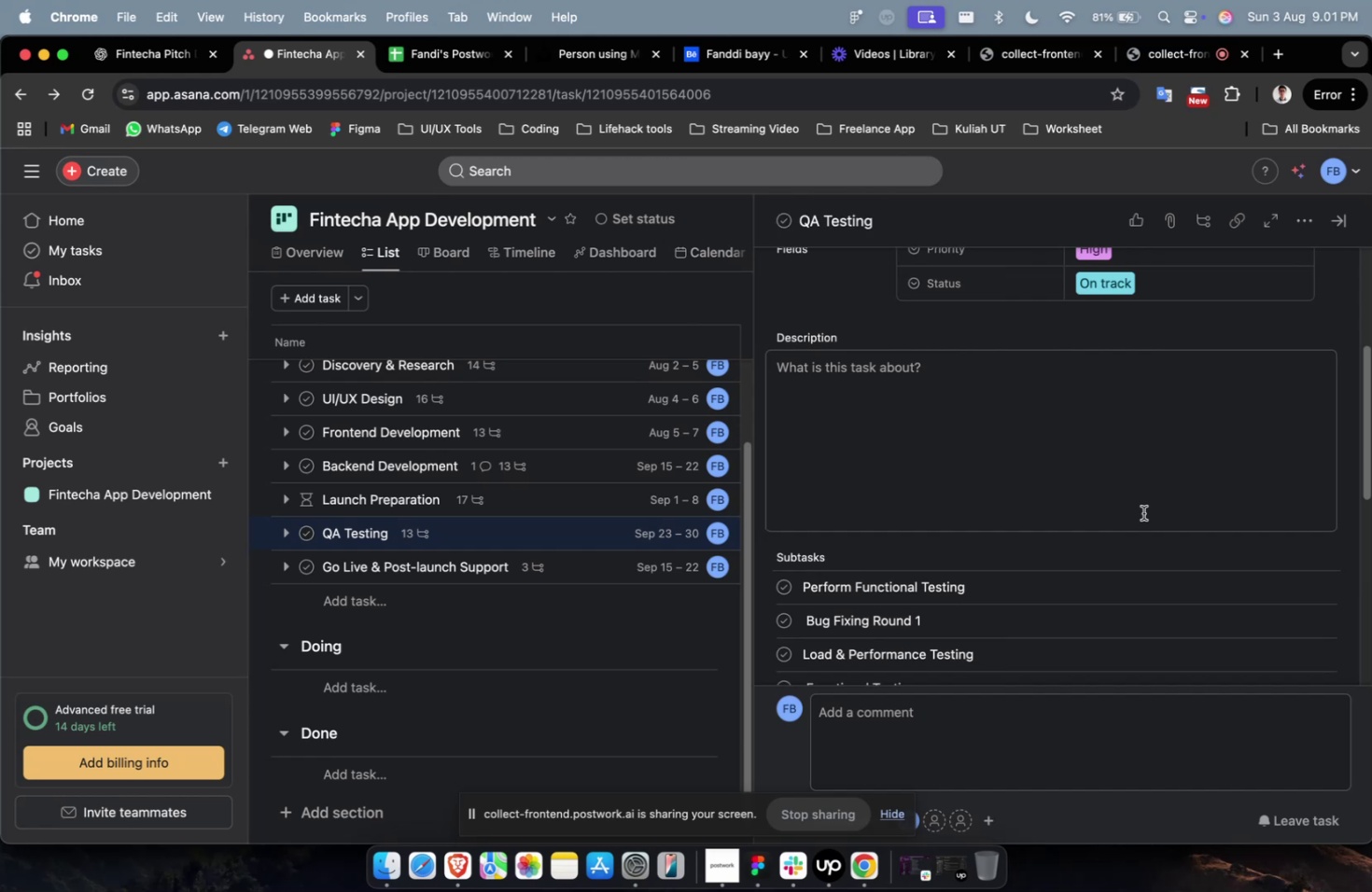 
scroll: coordinate [929, 481], scroll_direction: up, amount: 7.0
 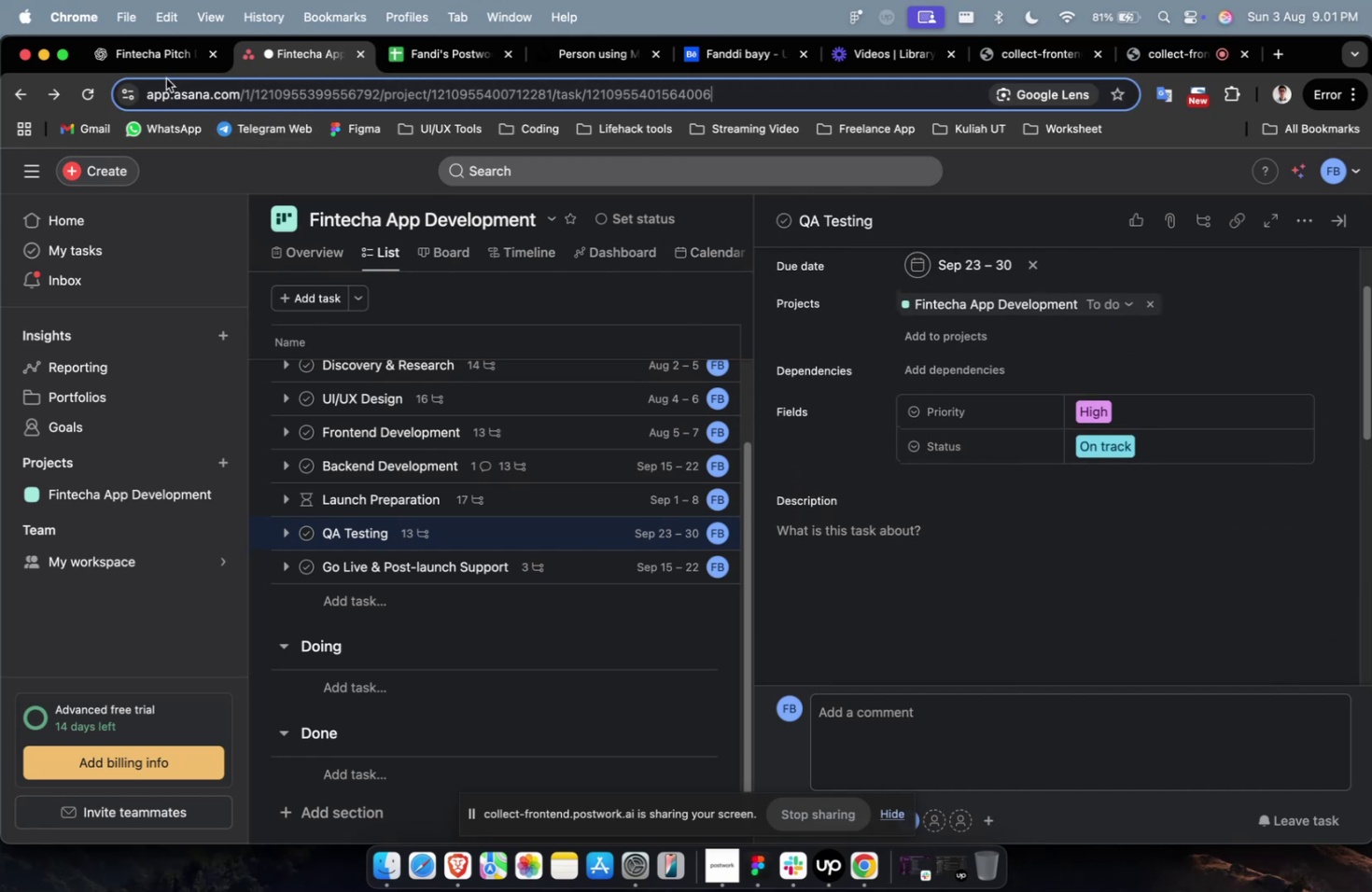 
double_click([166, 69])
 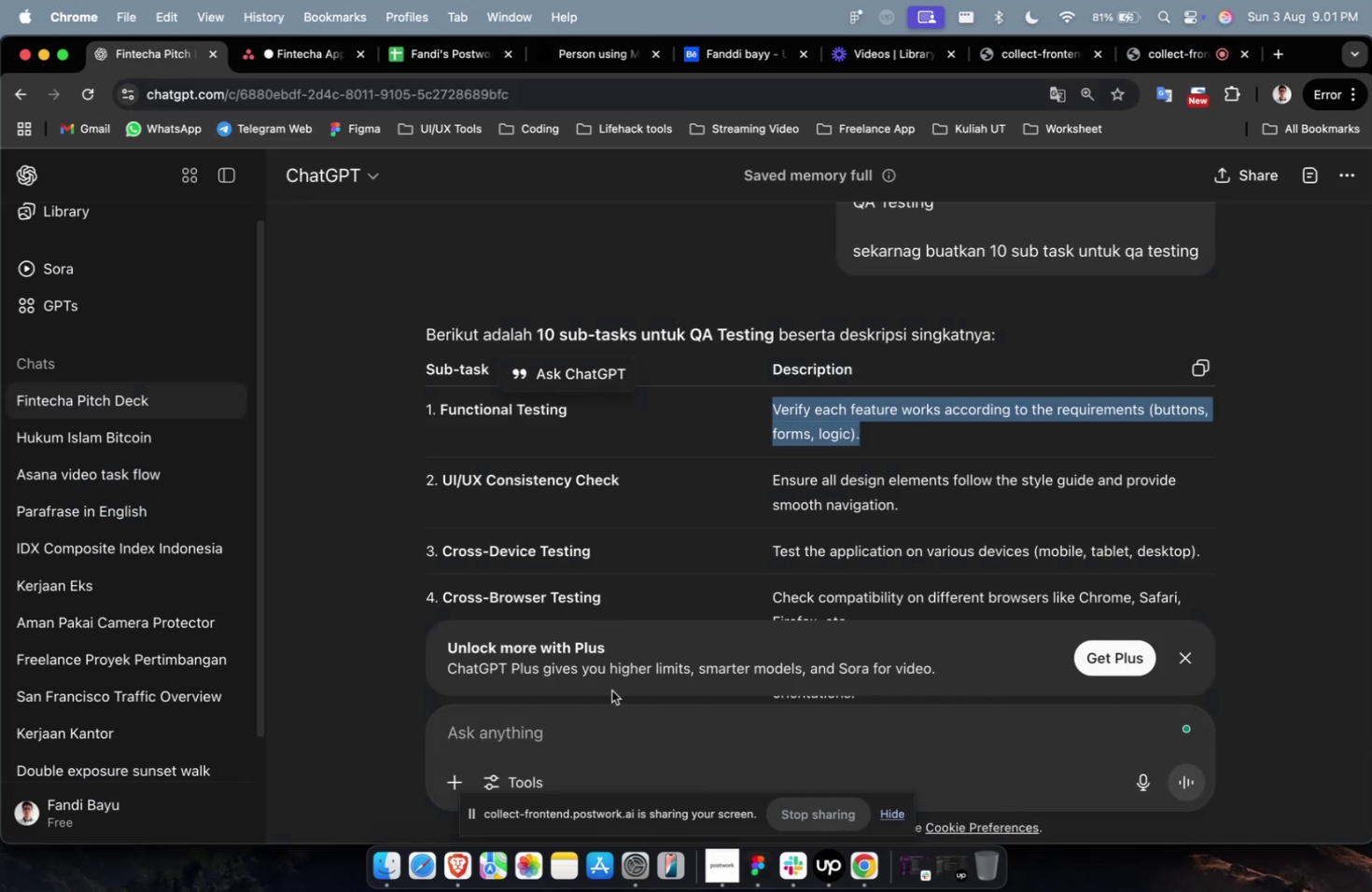 
left_click([593, 746])
 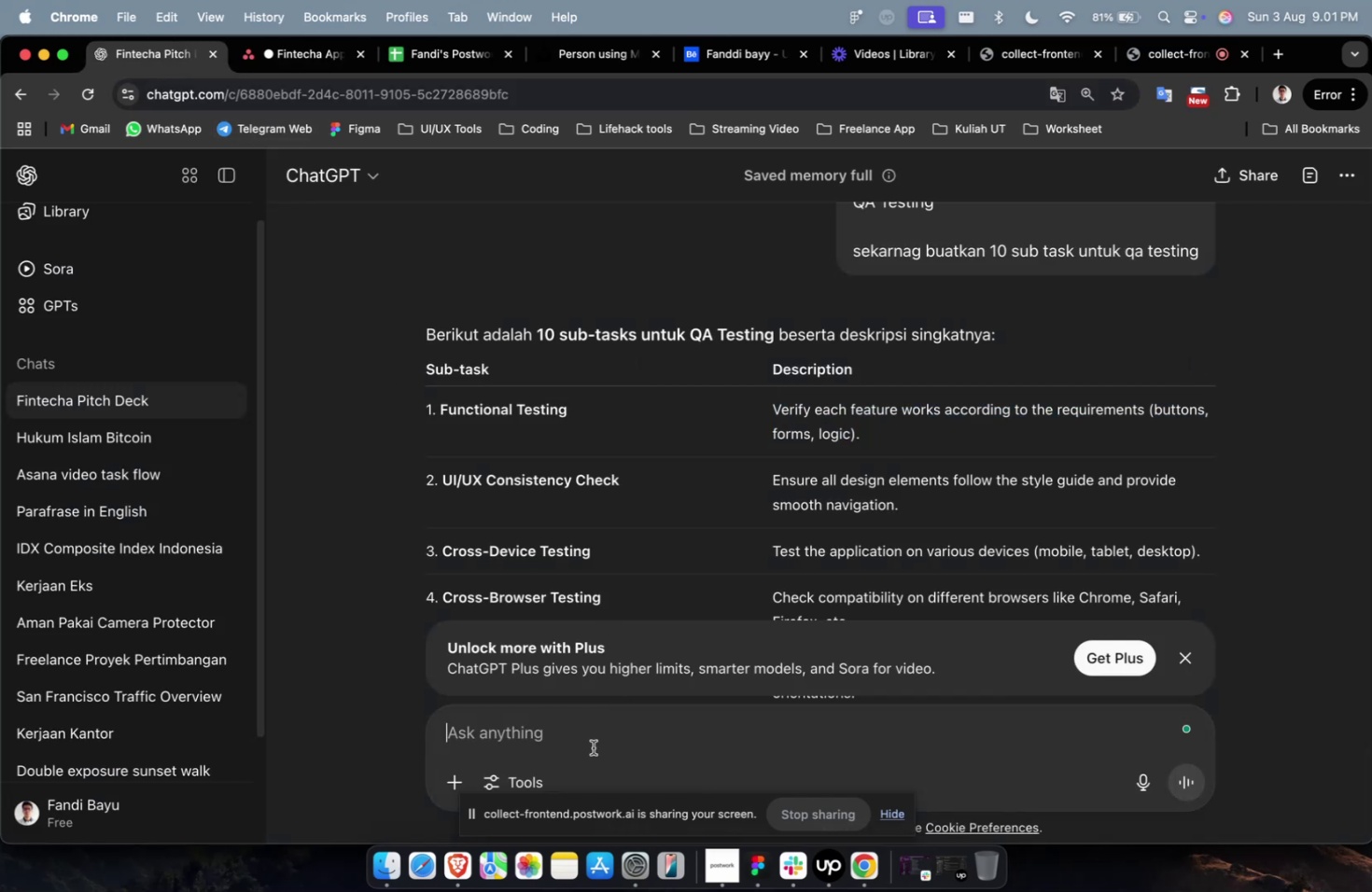 
type(buatkan description untuk qa testing)
 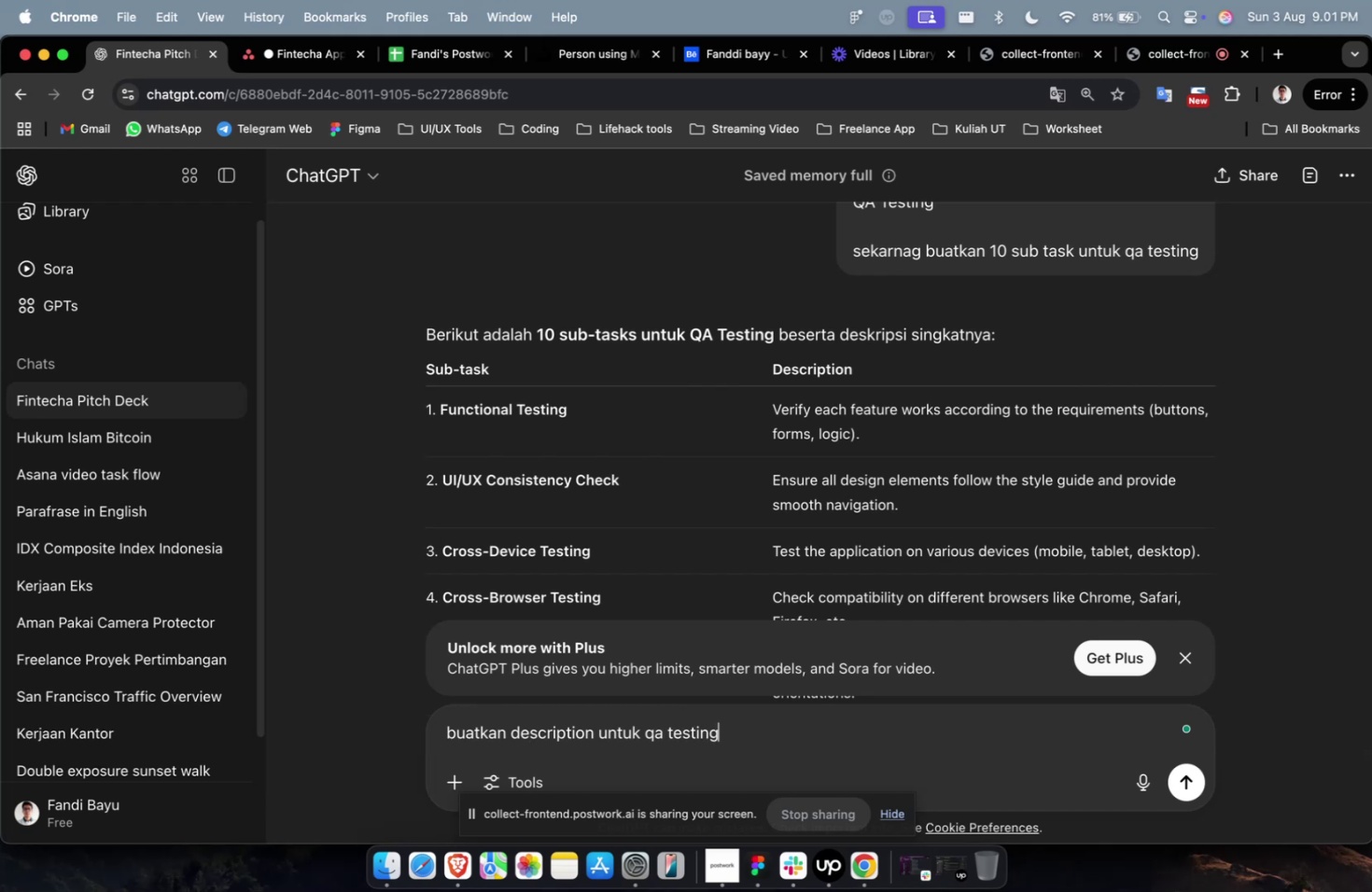 
key(Enter)
 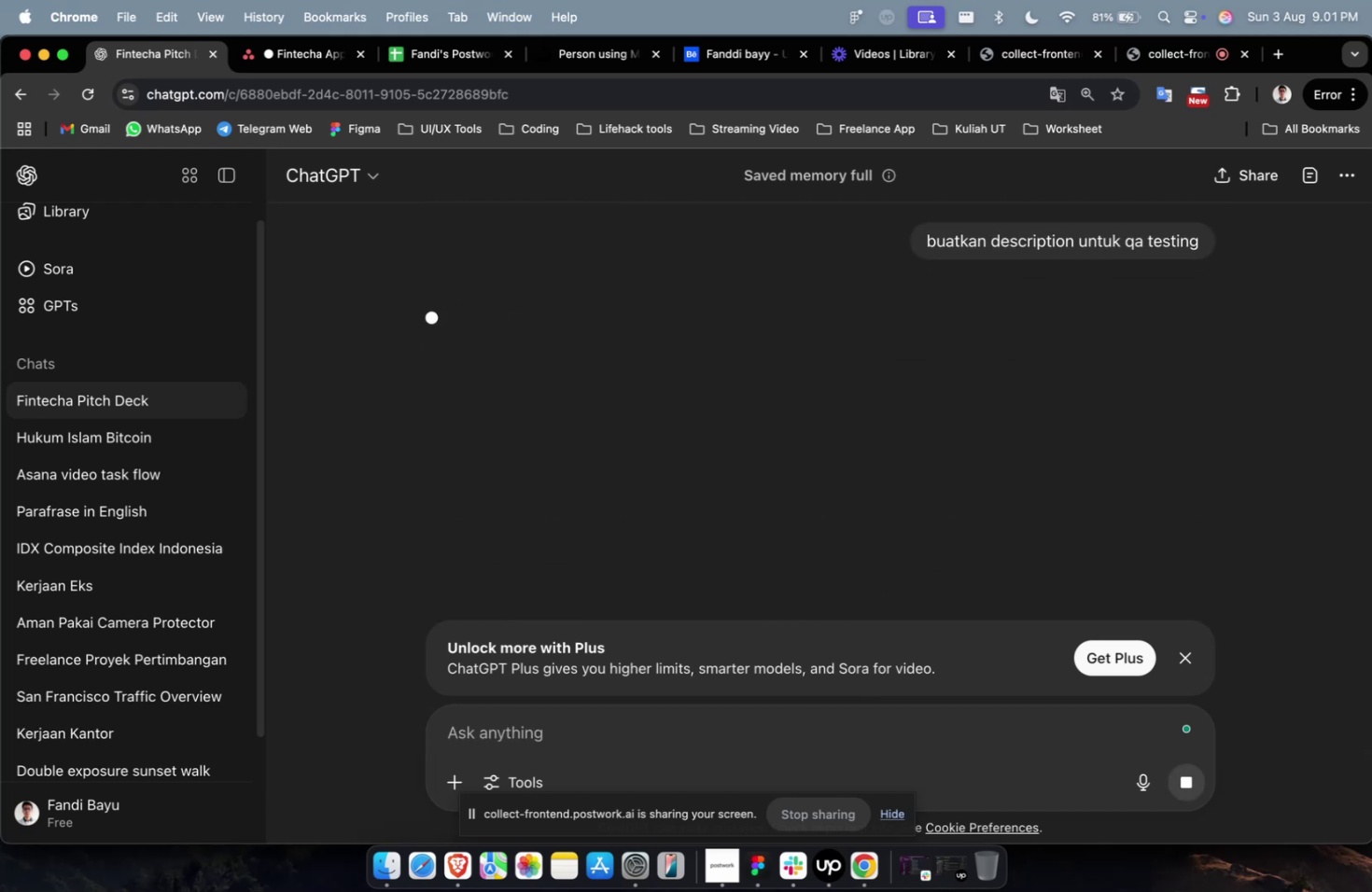 
wait(11.28)
 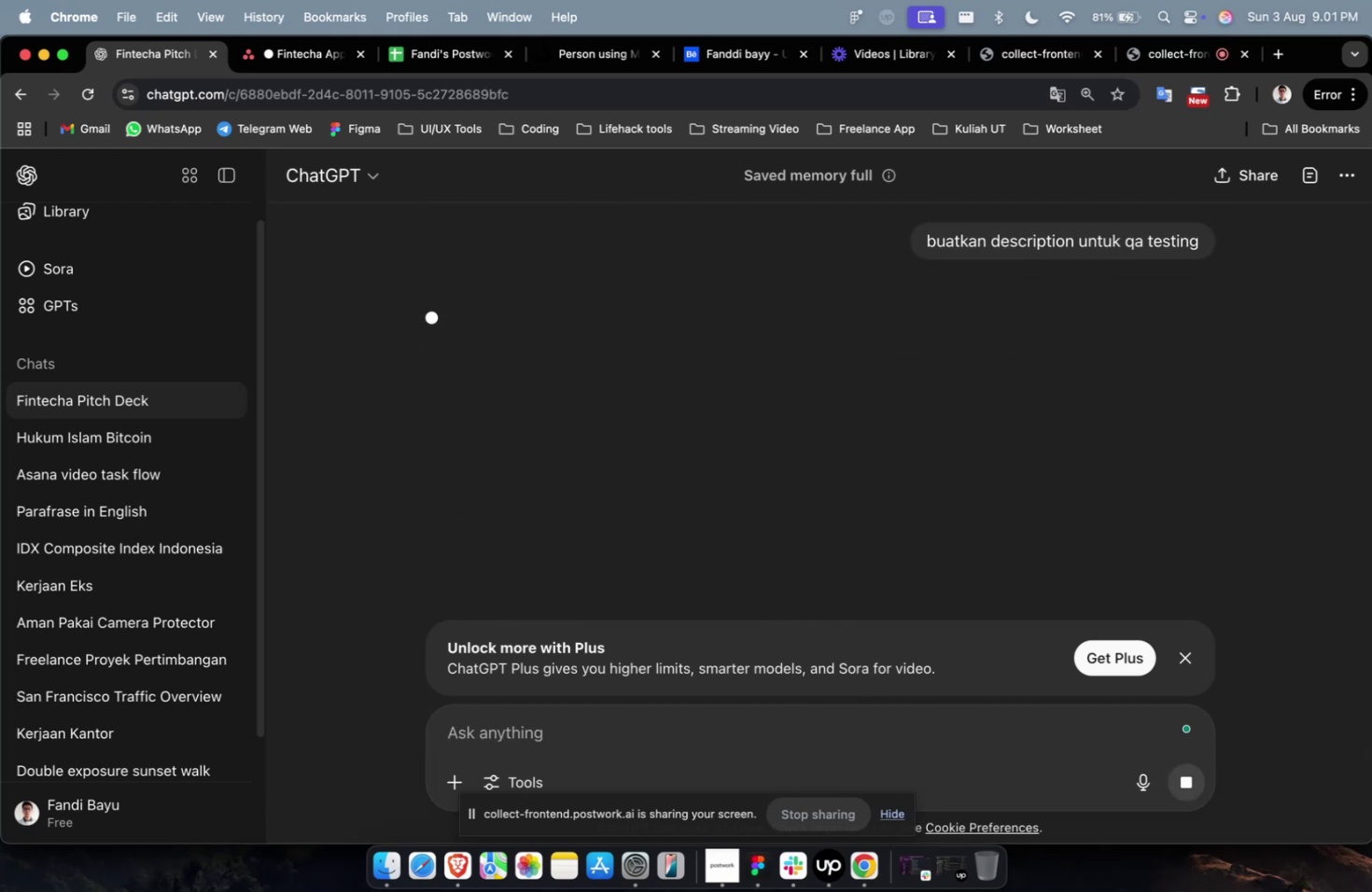 
scroll: coordinate [762, 398], scroll_direction: down, amount: 5.0
 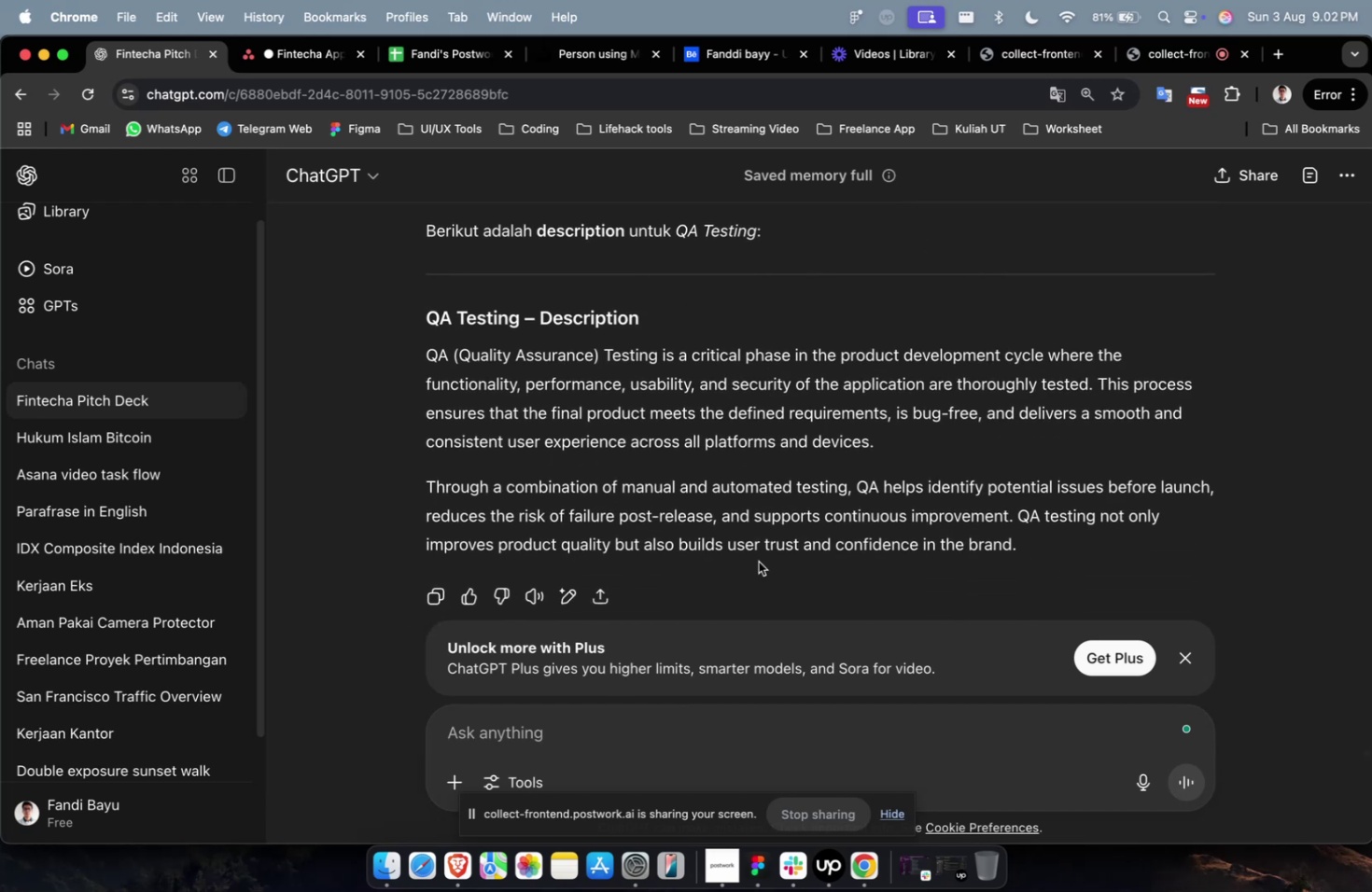 
left_click_drag(start_coordinate=[1040, 554], to_coordinate=[403, 349])
 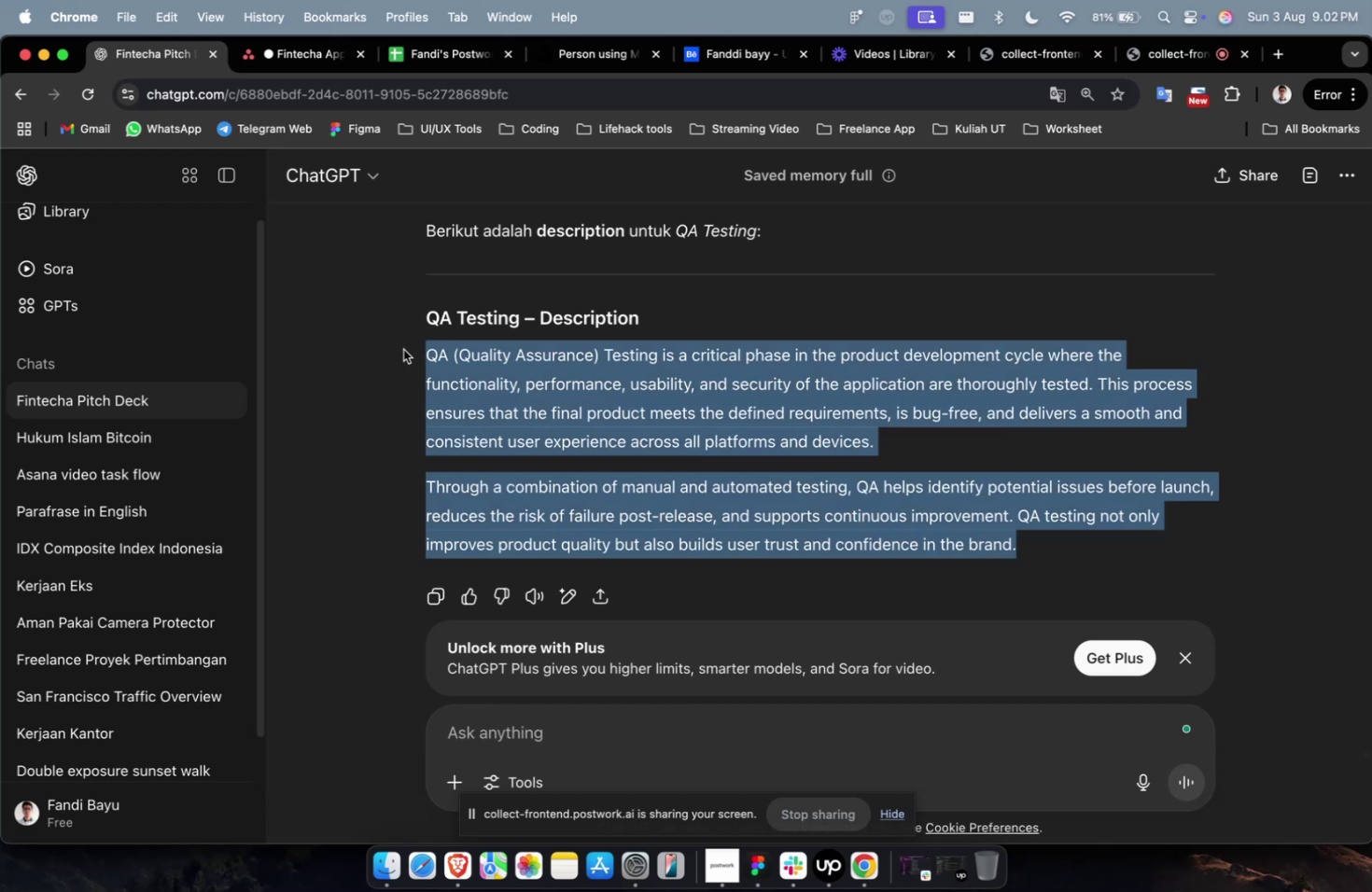 
key(Meta+C)
 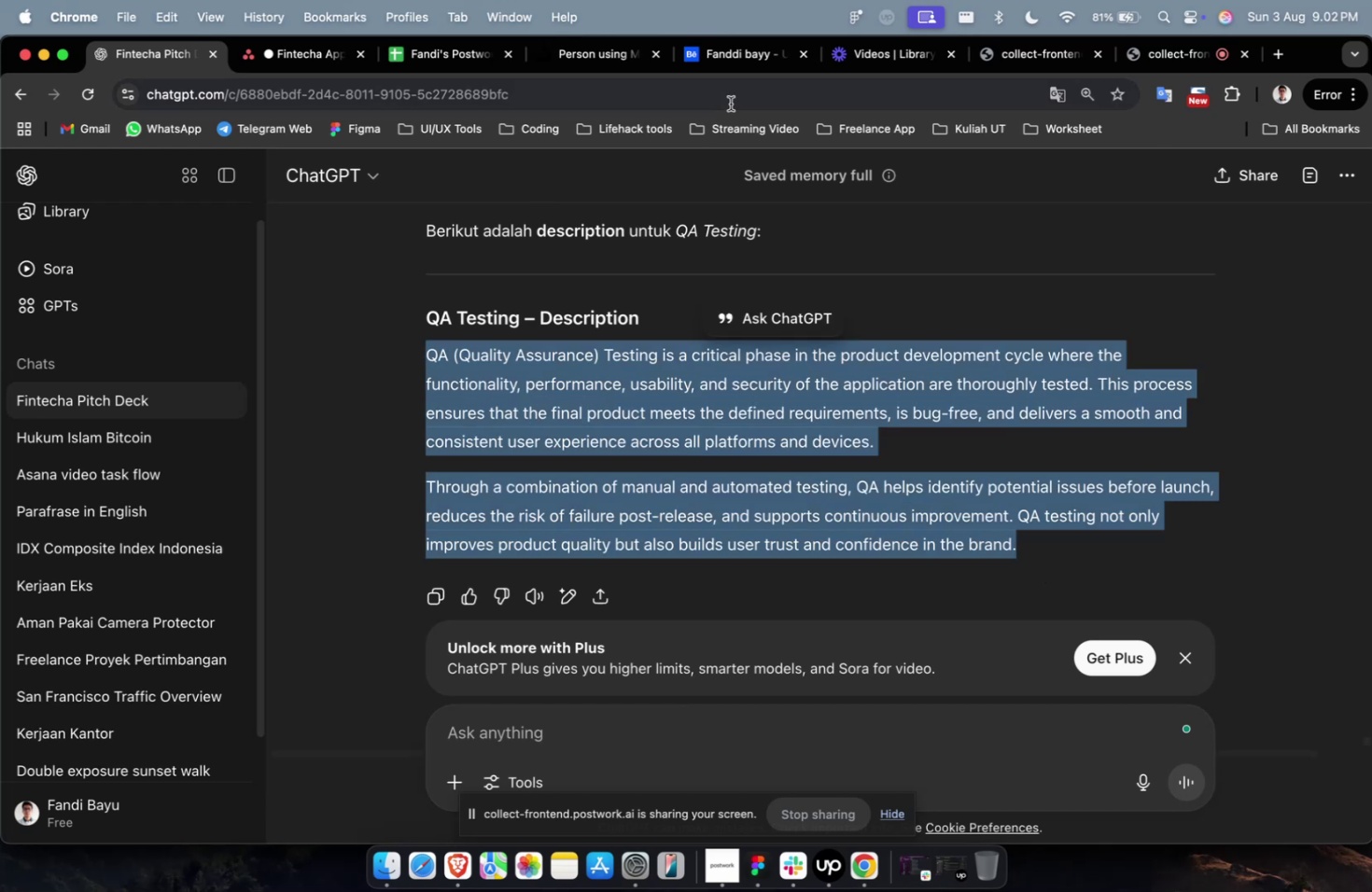 
key(Meta+C)
 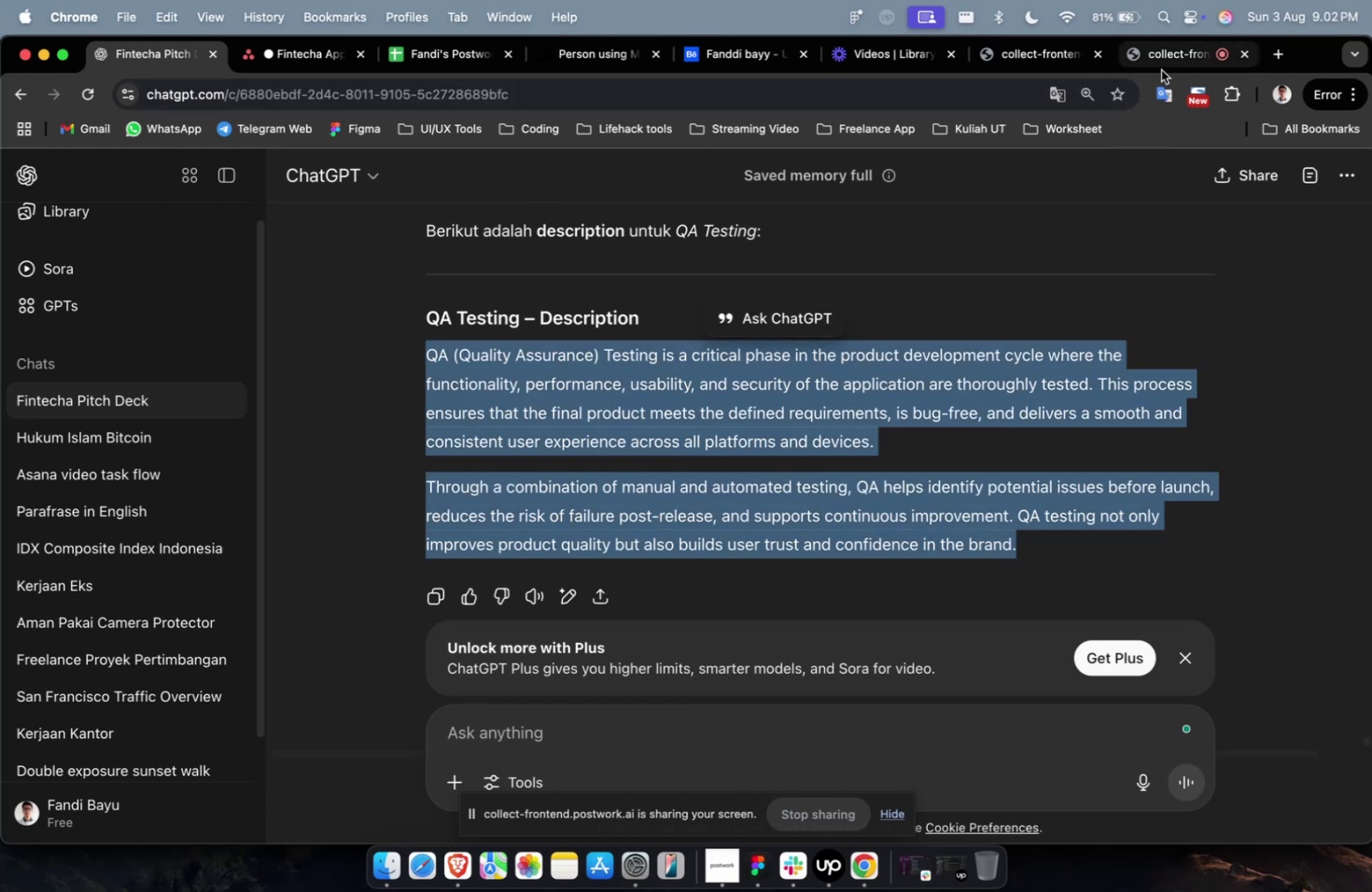 
left_click([1163, 68])
 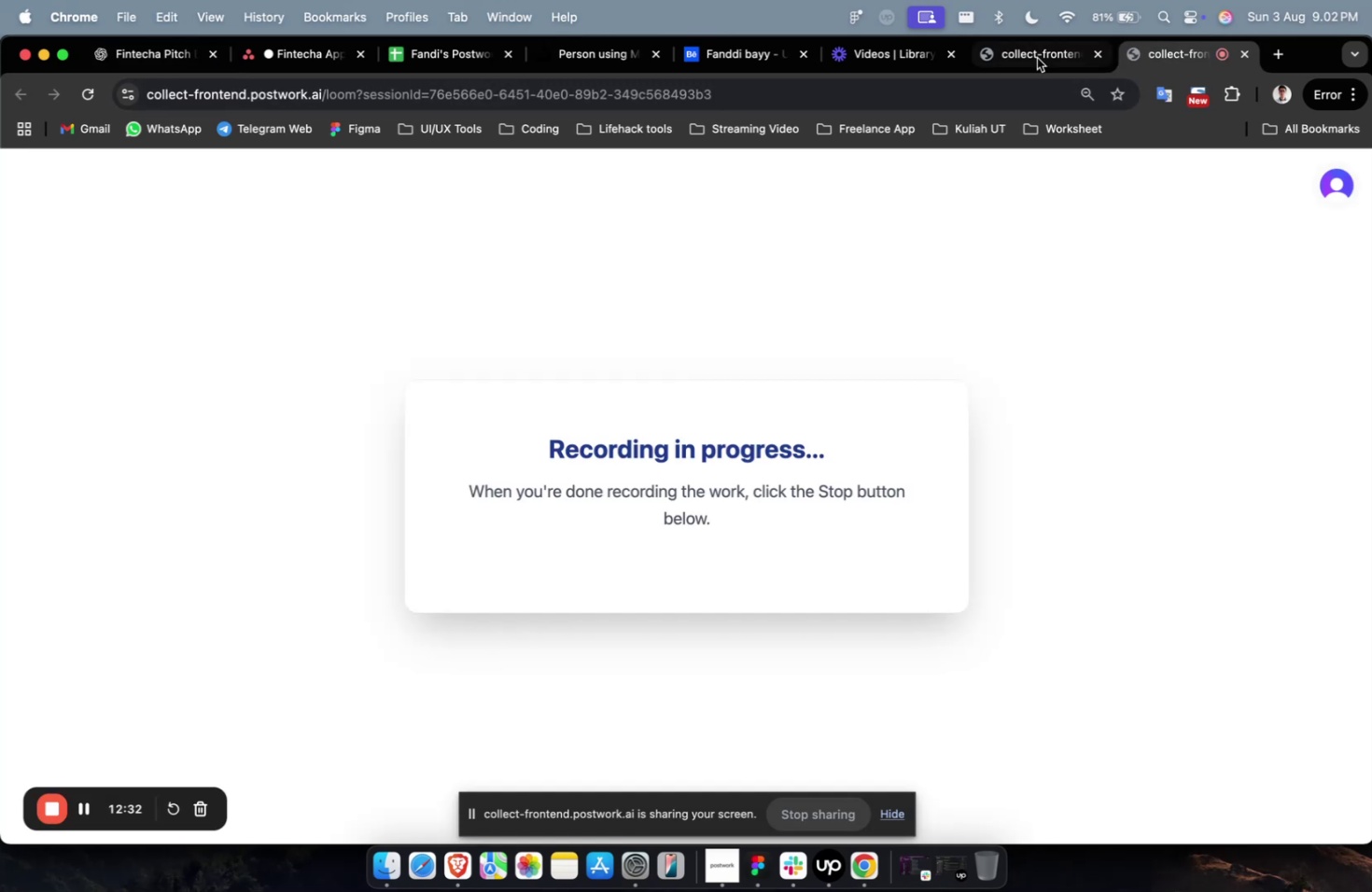 
double_click([1035, 58])
 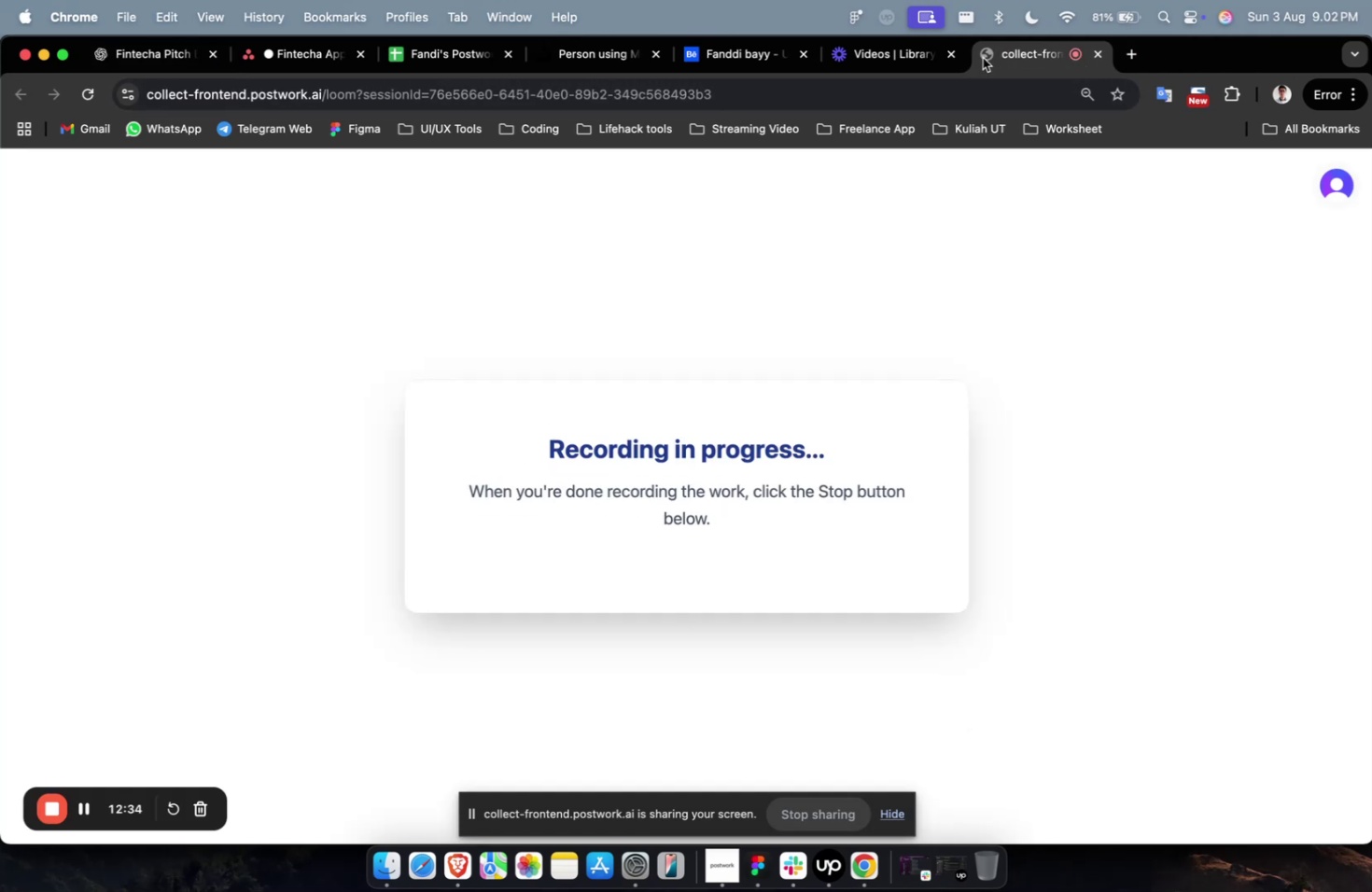 
left_click([973, 58])
 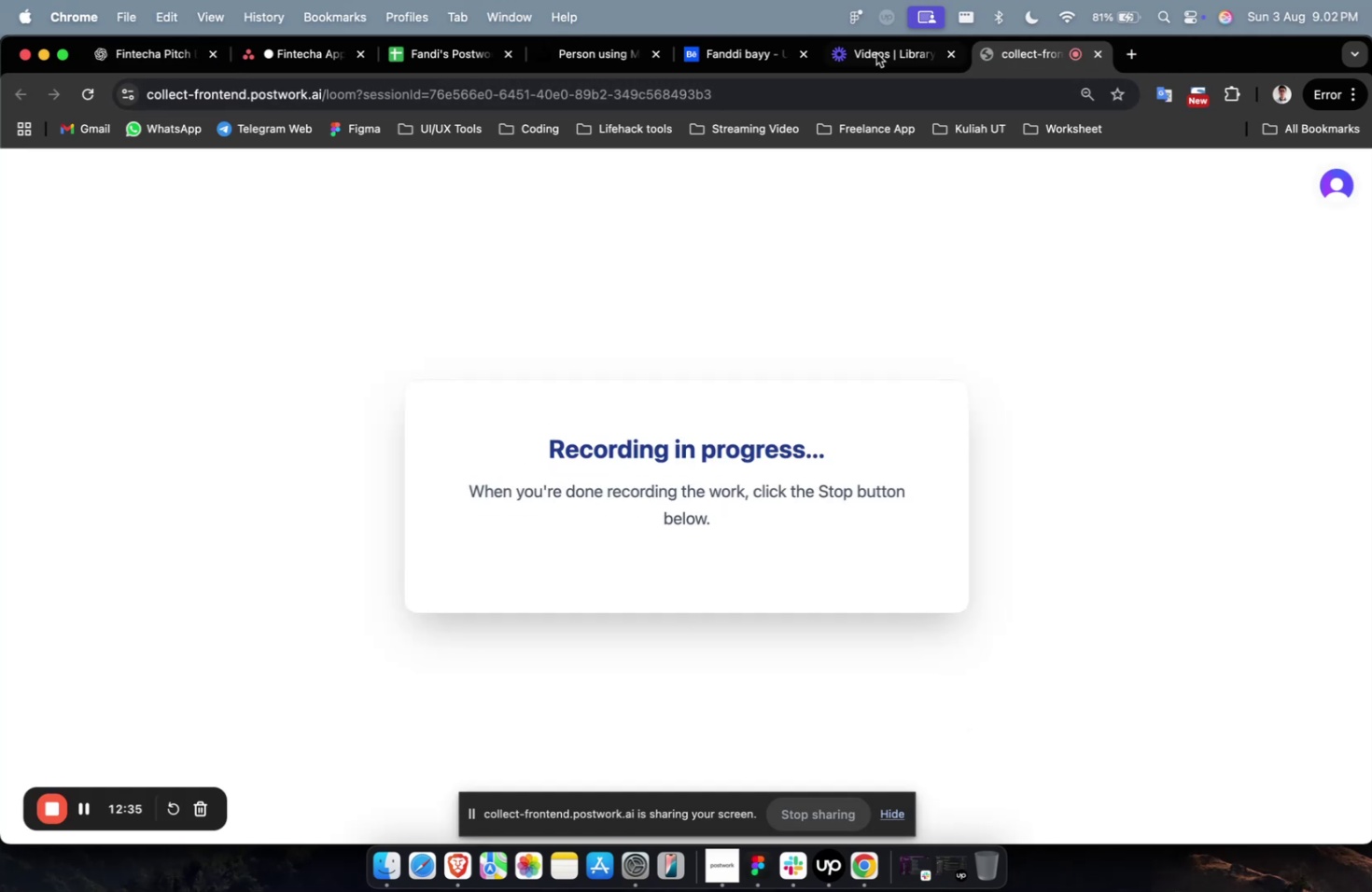 
double_click([875, 53])
 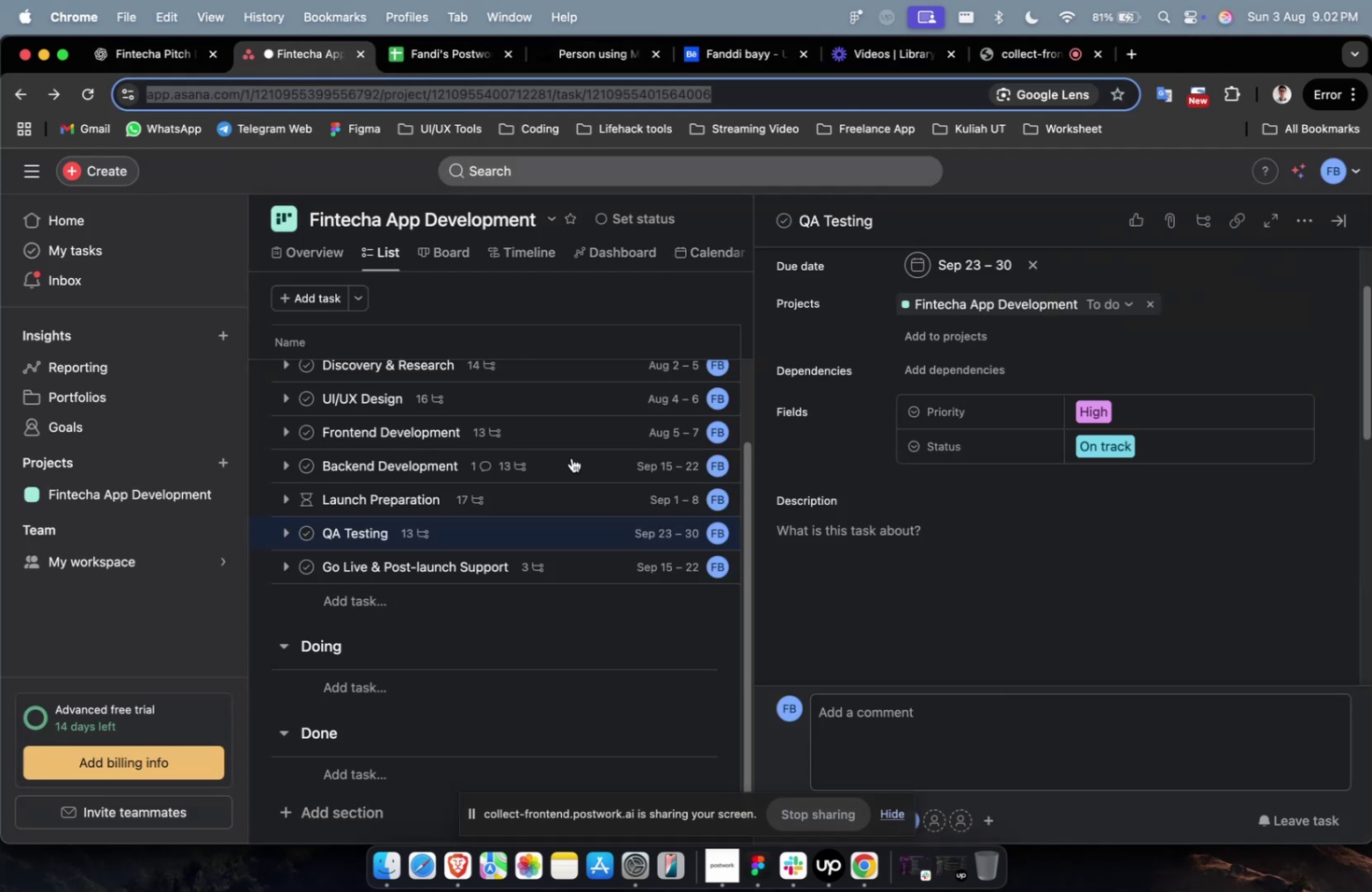 
double_click([971, 565])
 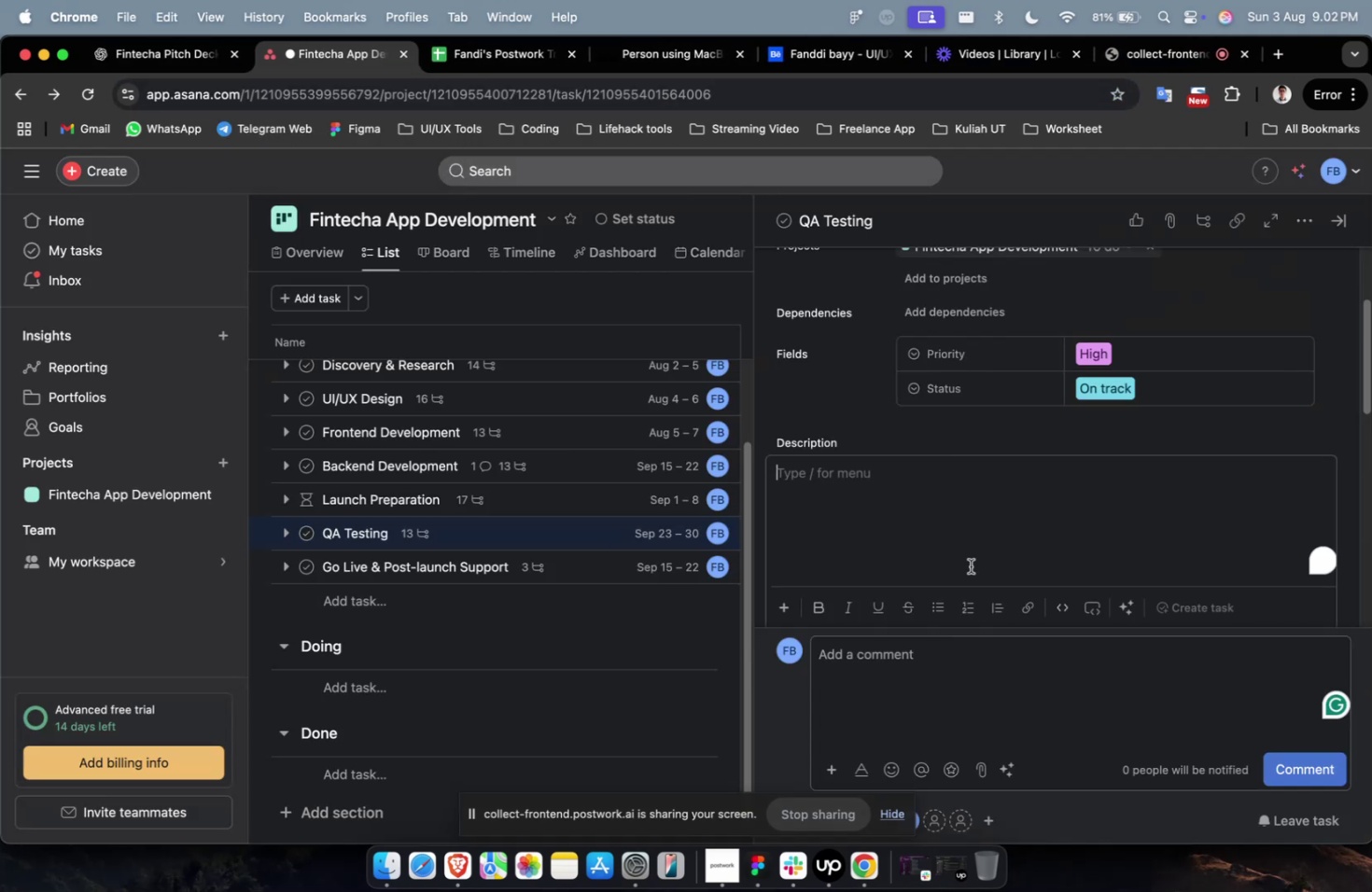 
key(Meta+V)
 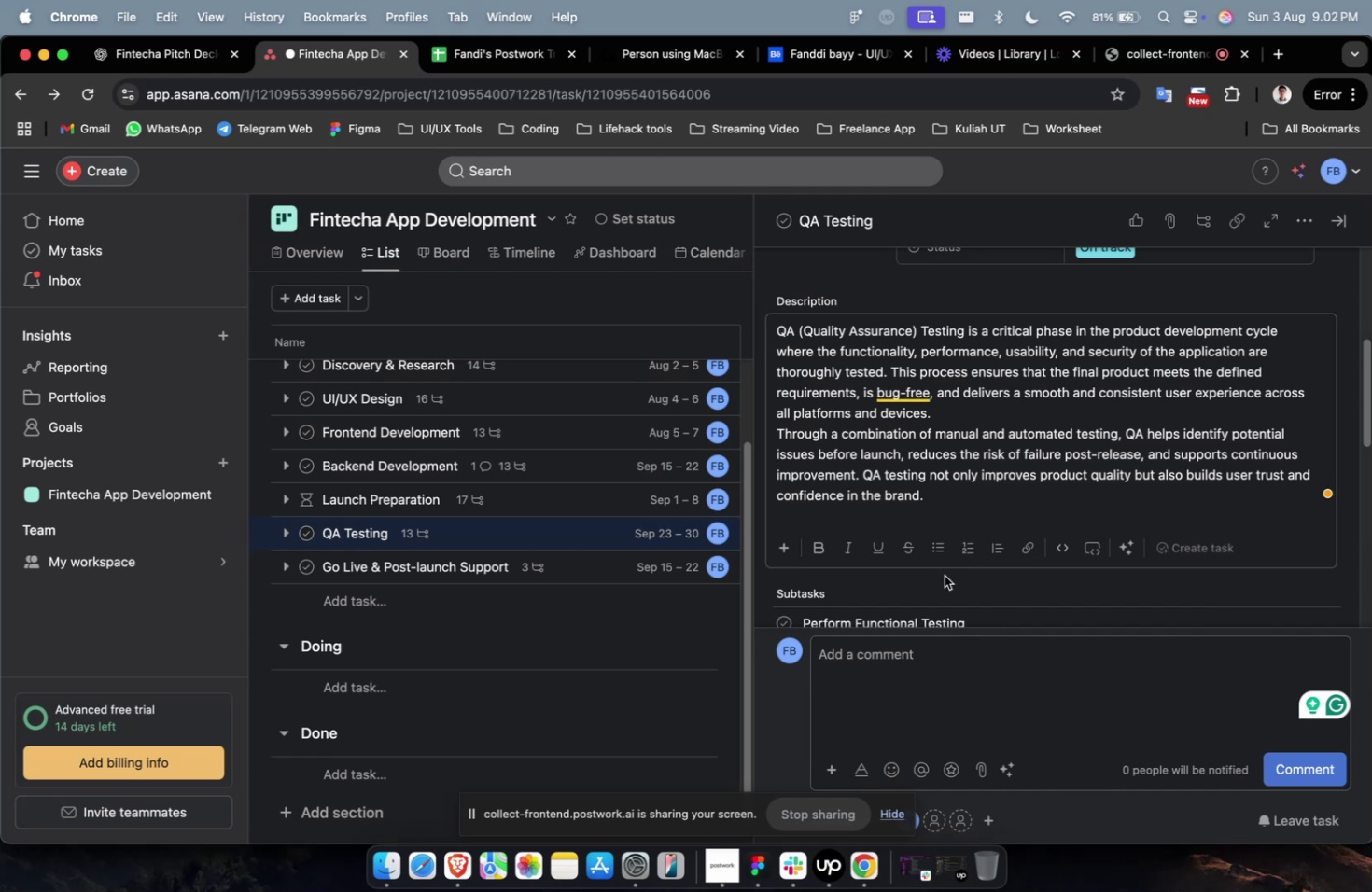 
wait(14.85)
 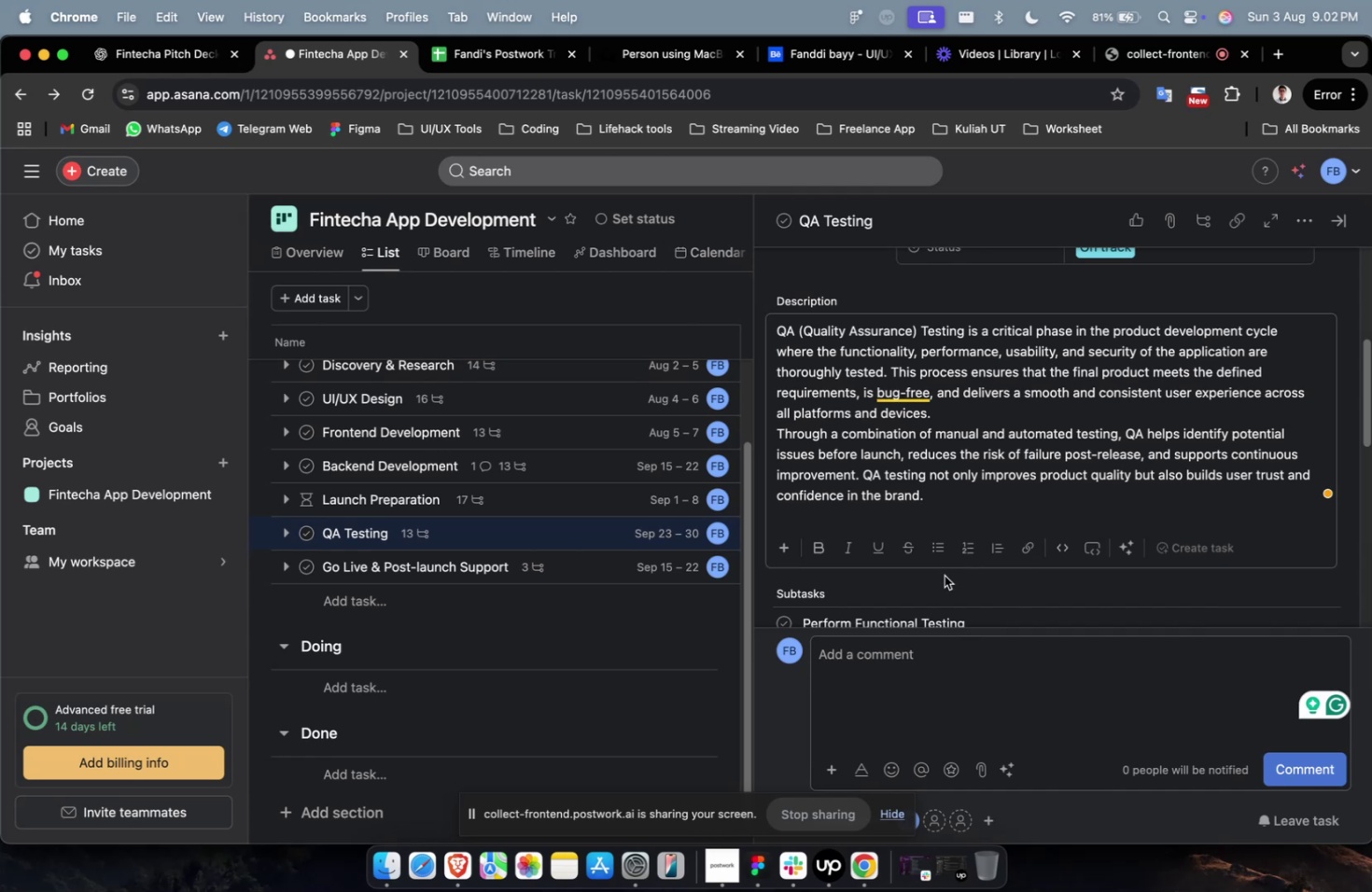 
right_click([944, 575])
 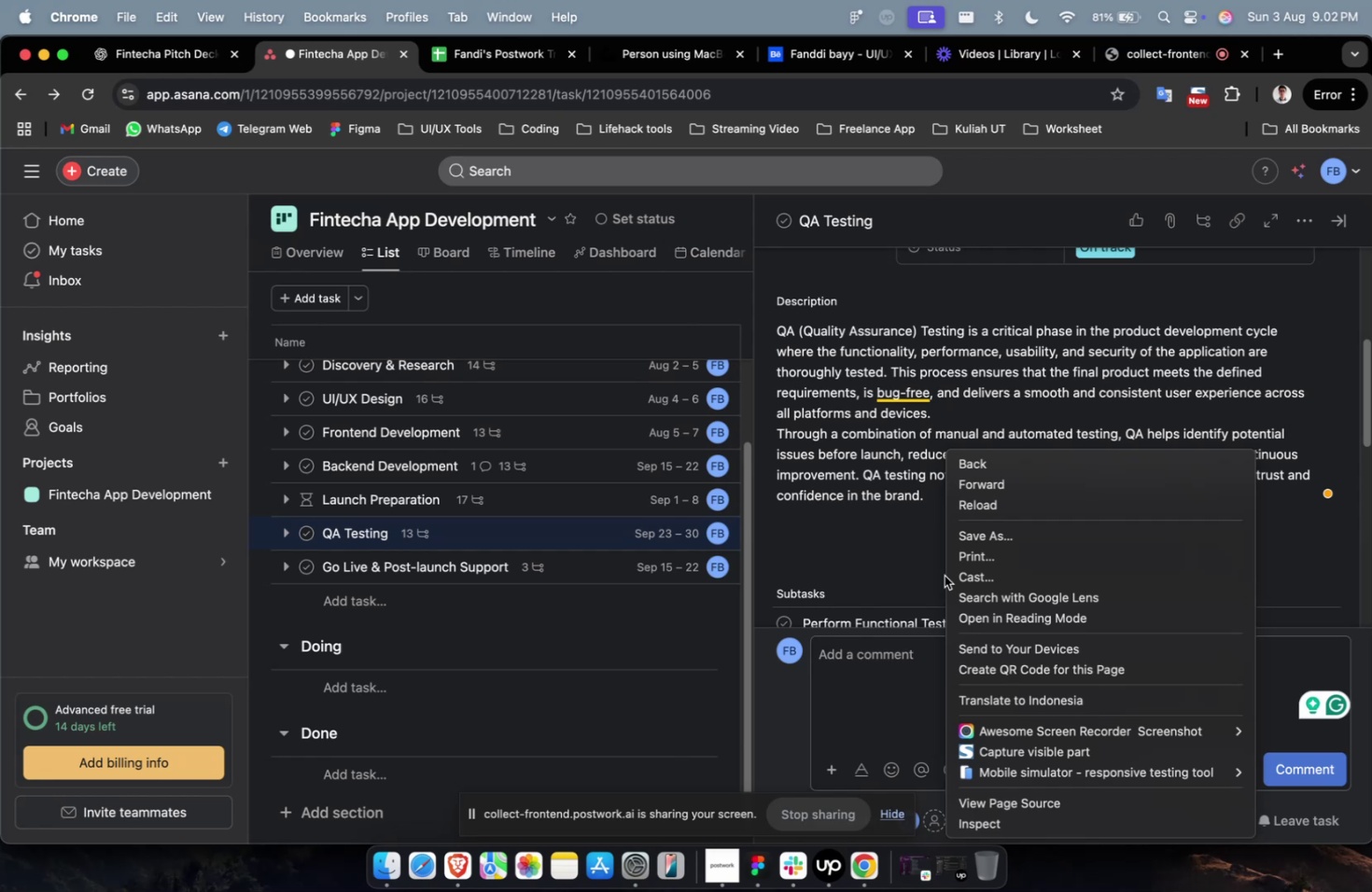 
wait(14.33)
 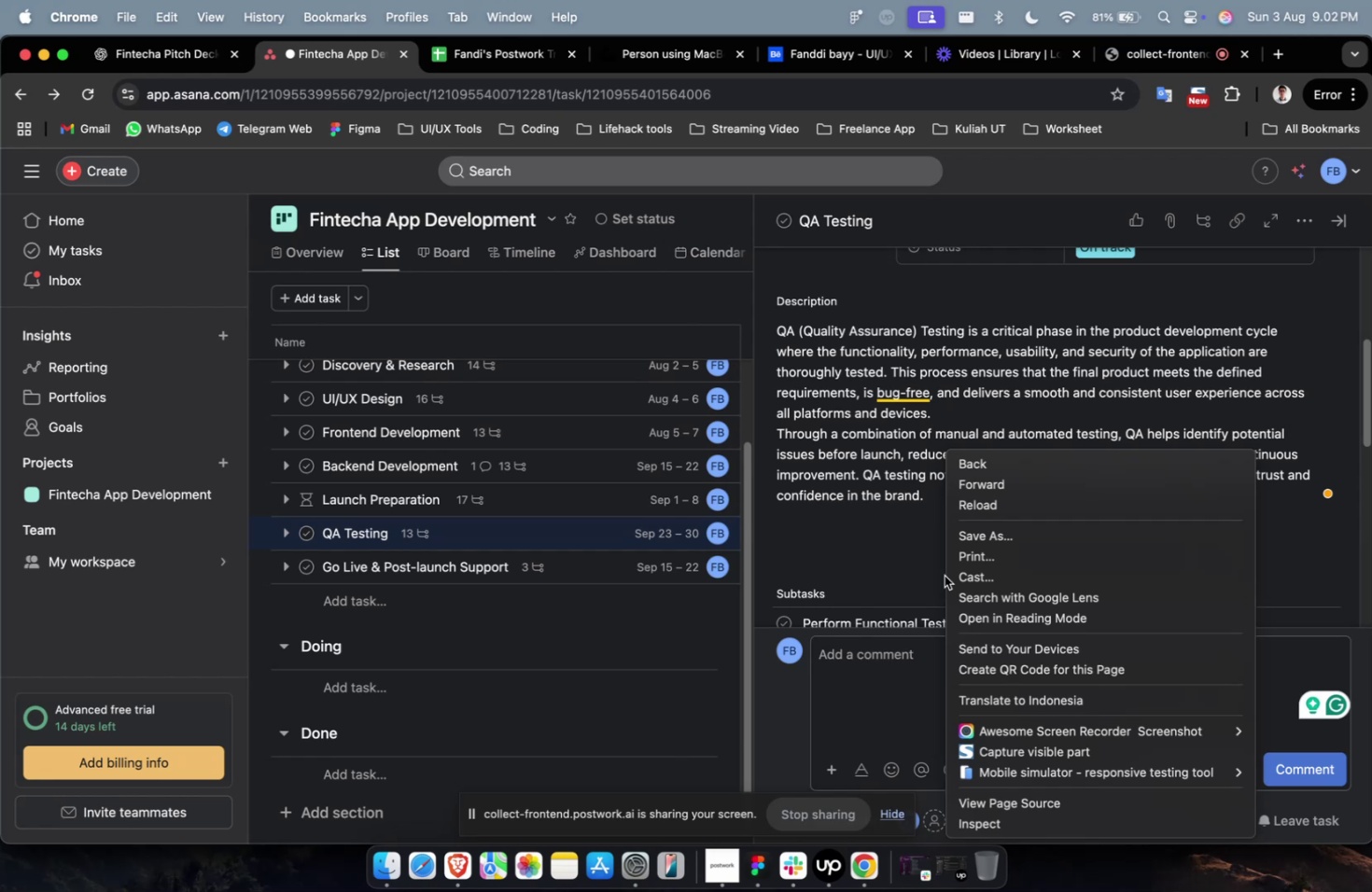 
scroll: coordinate [914, 545], scroll_direction: down, amount: 14.0
 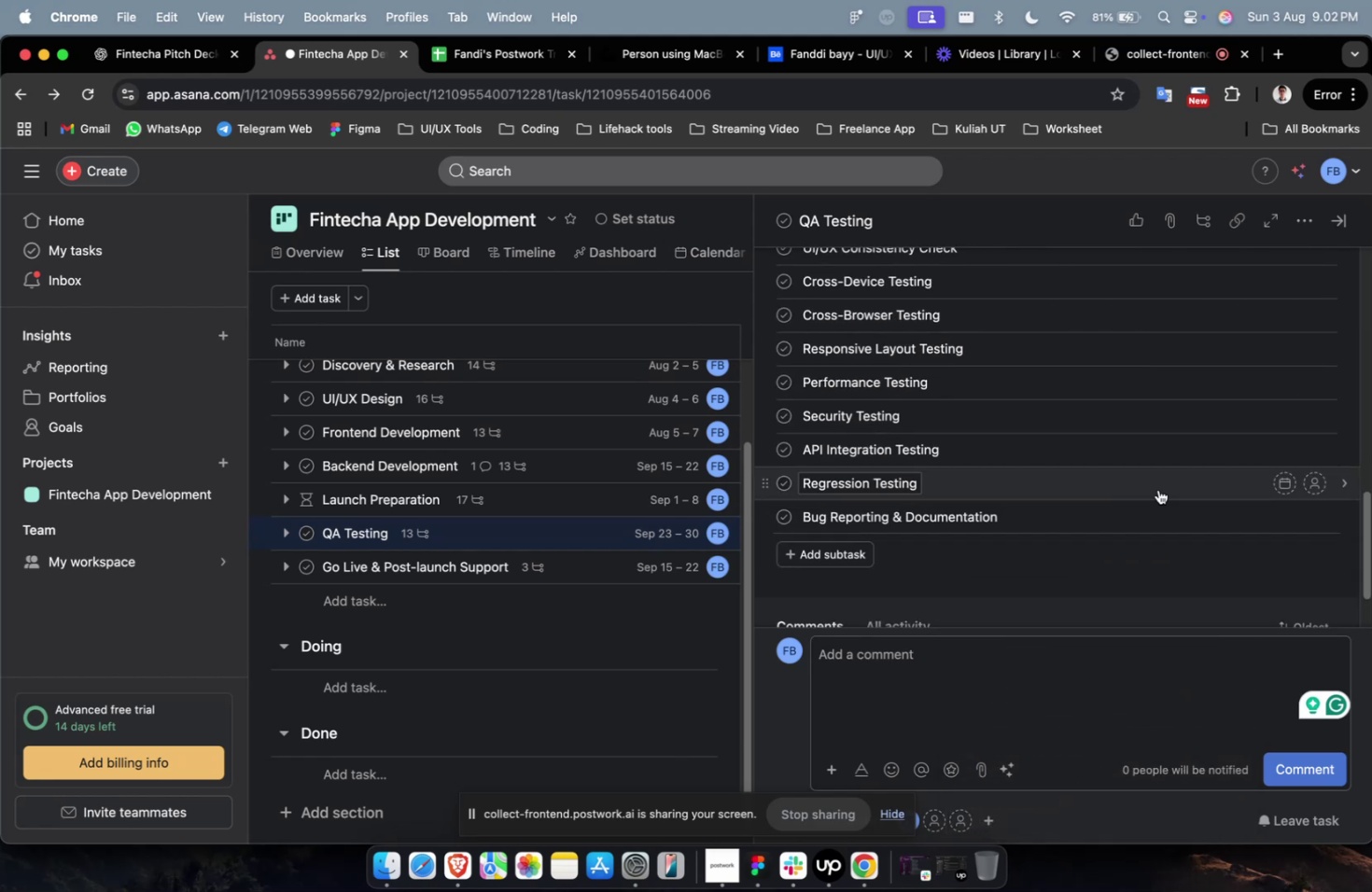 
scroll: coordinate [1290, 358], scroll_direction: up, amount: 9.0
 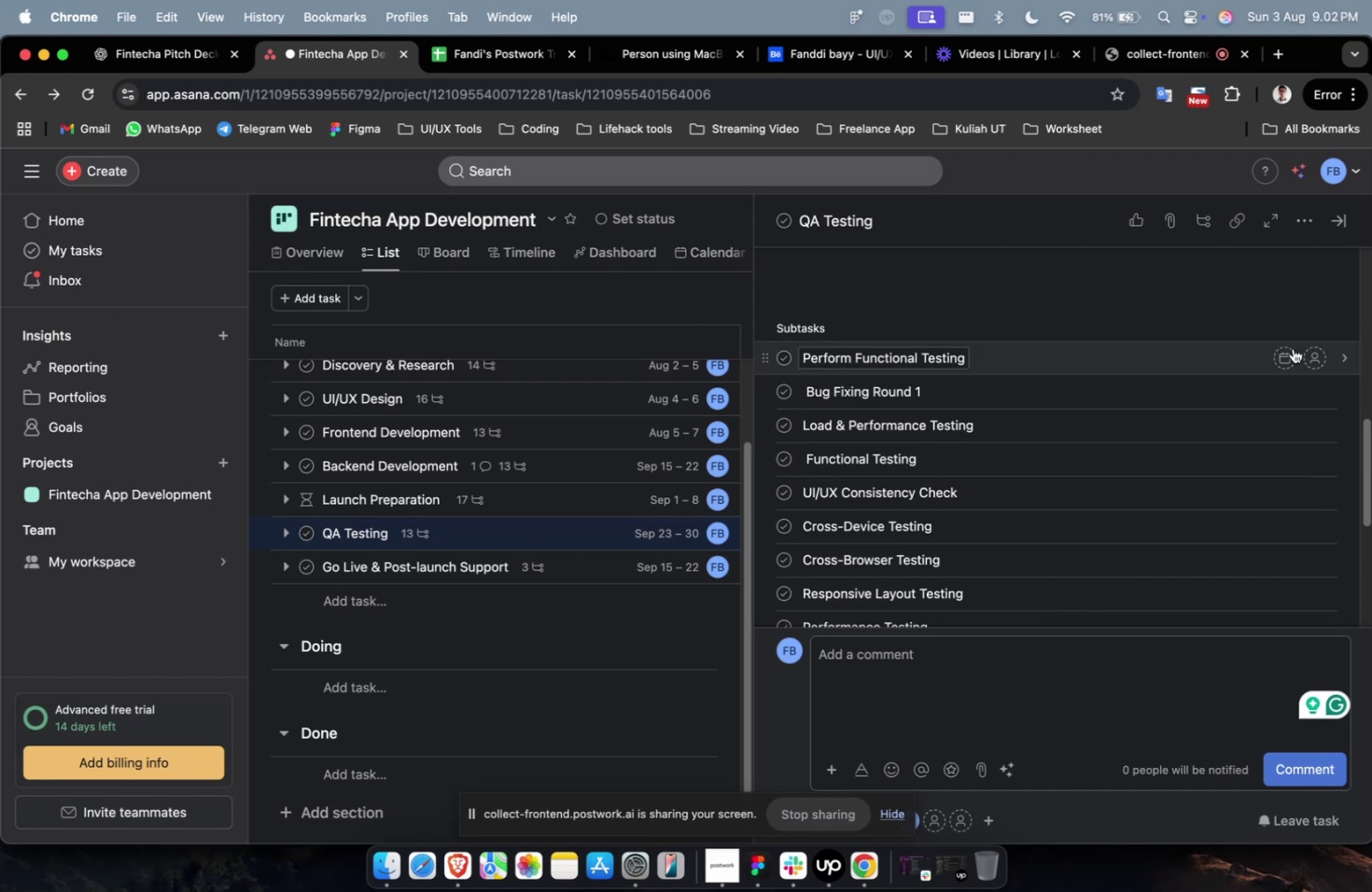 
left_click([1288, 354])
 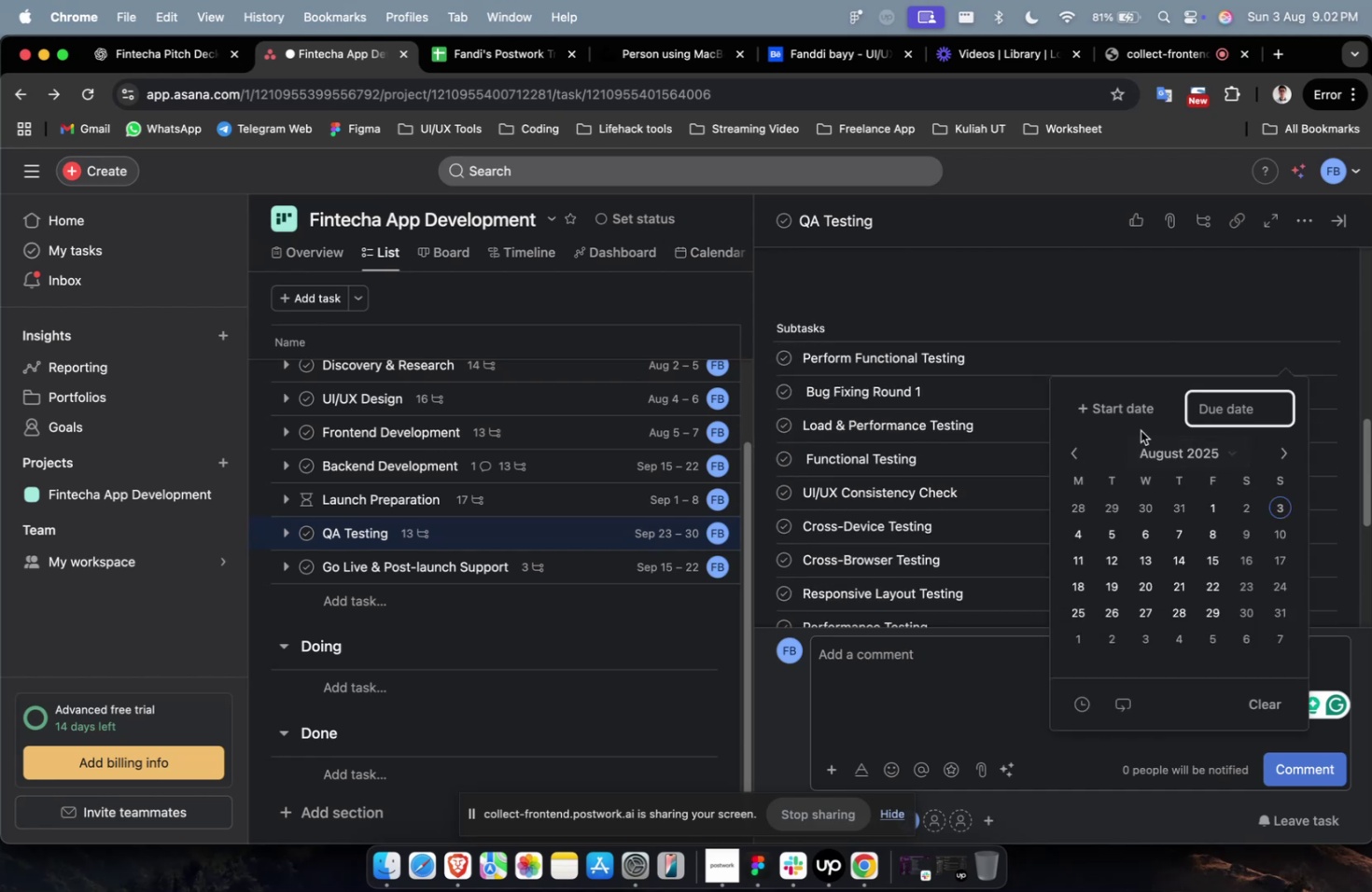 
left_click([1130, 421])
 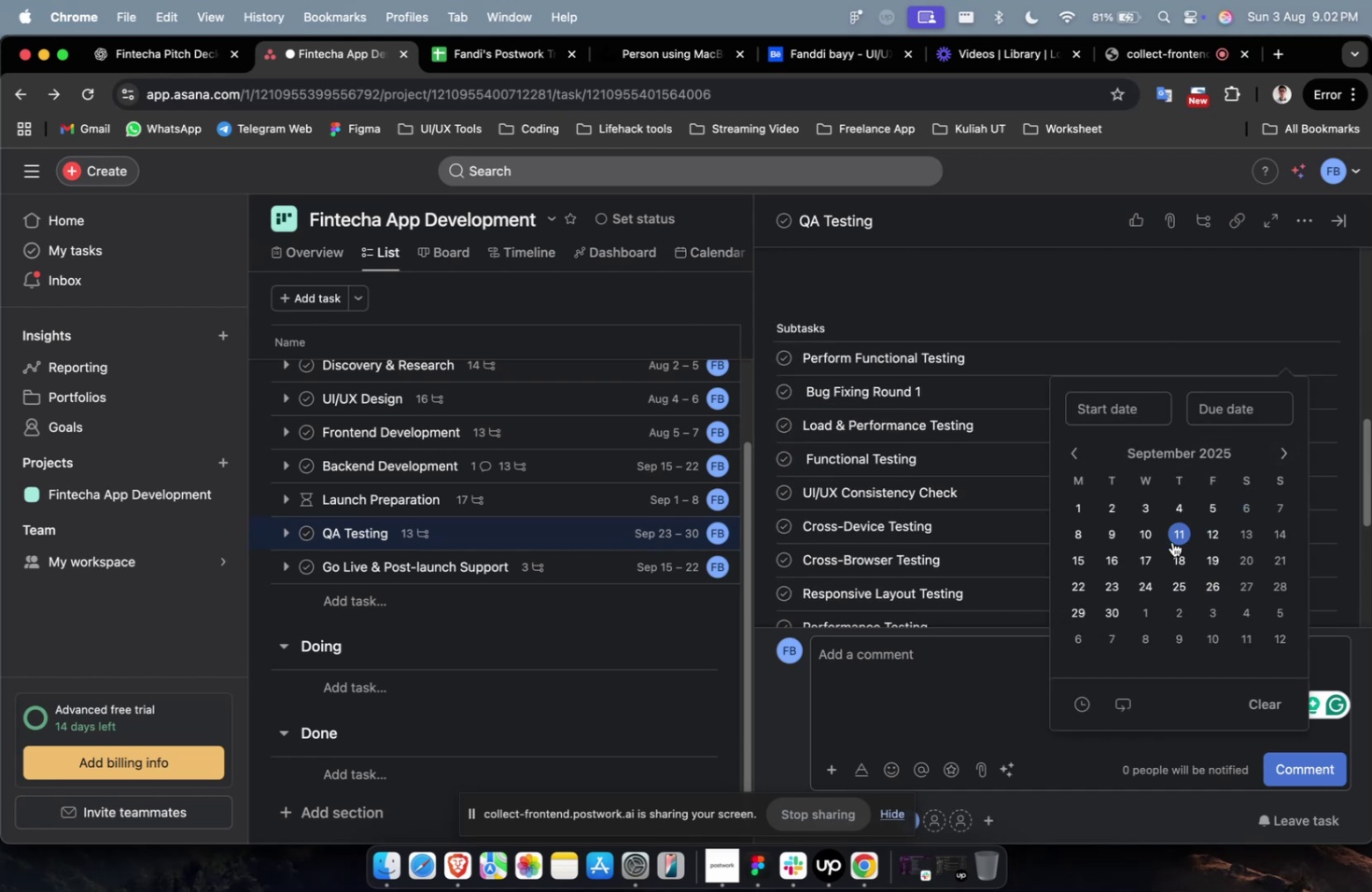 
left_click([1146, 578])
 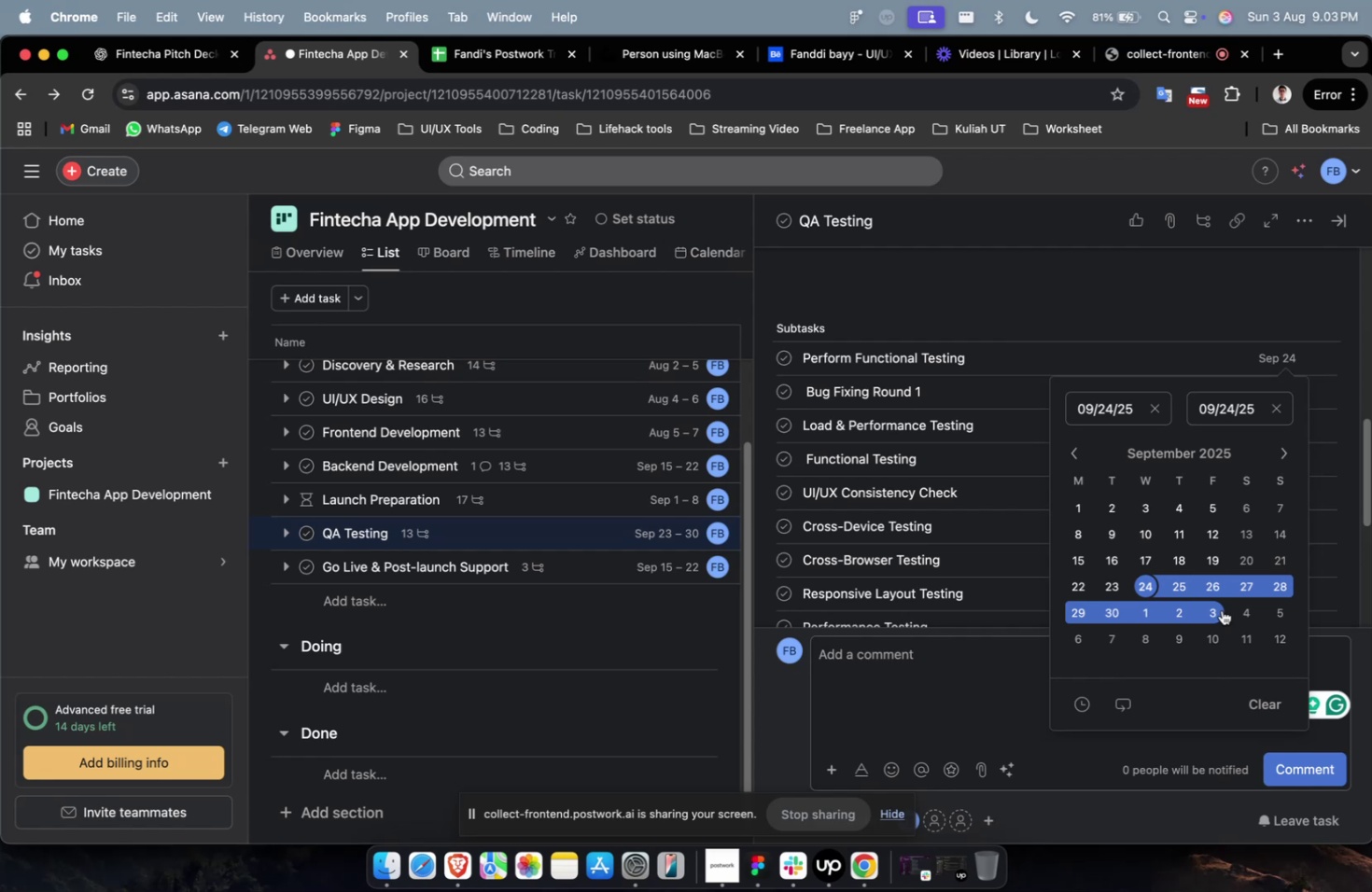 
left_click([1217, 608])
 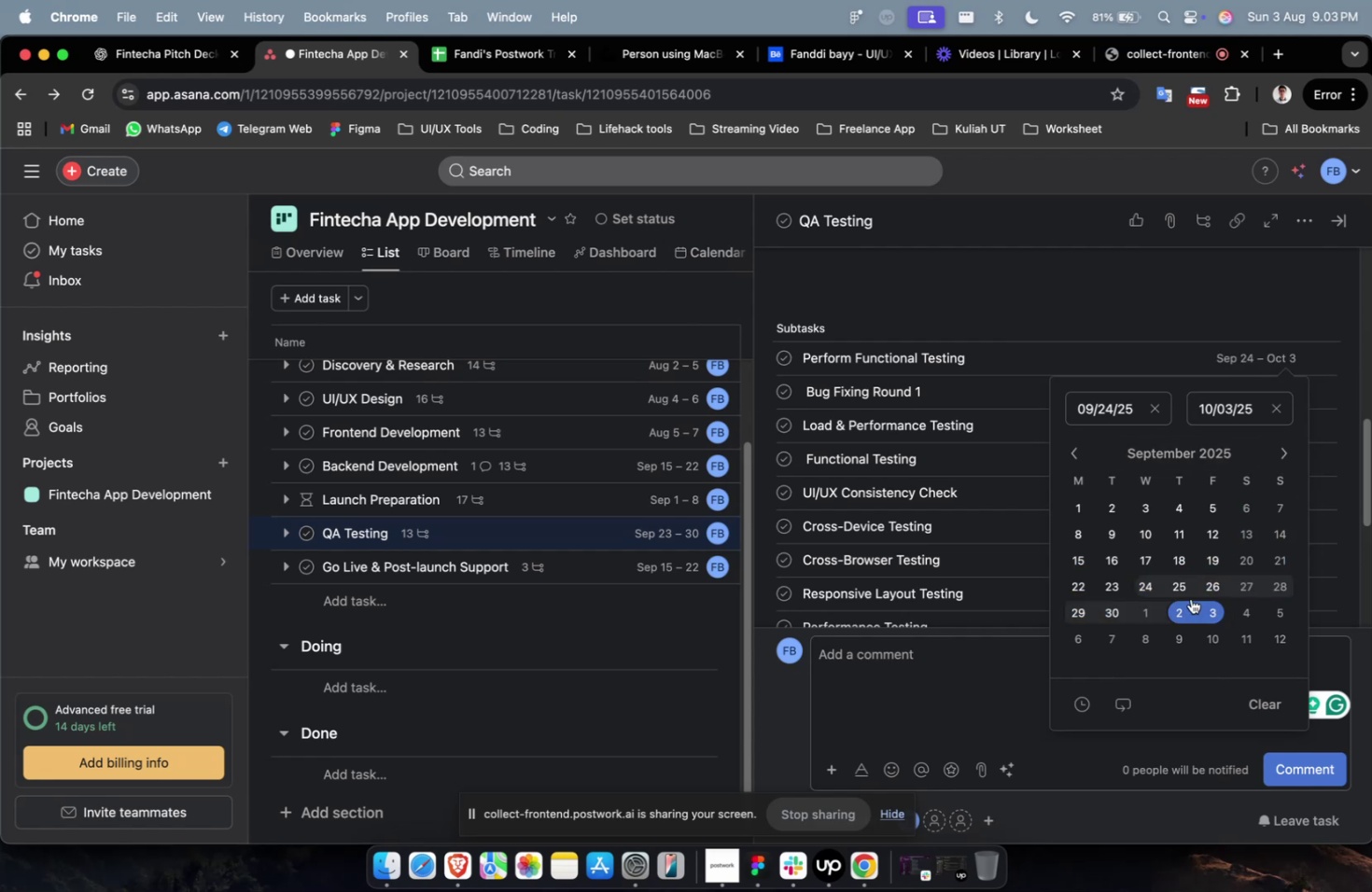 
left_click([1209, 280])
 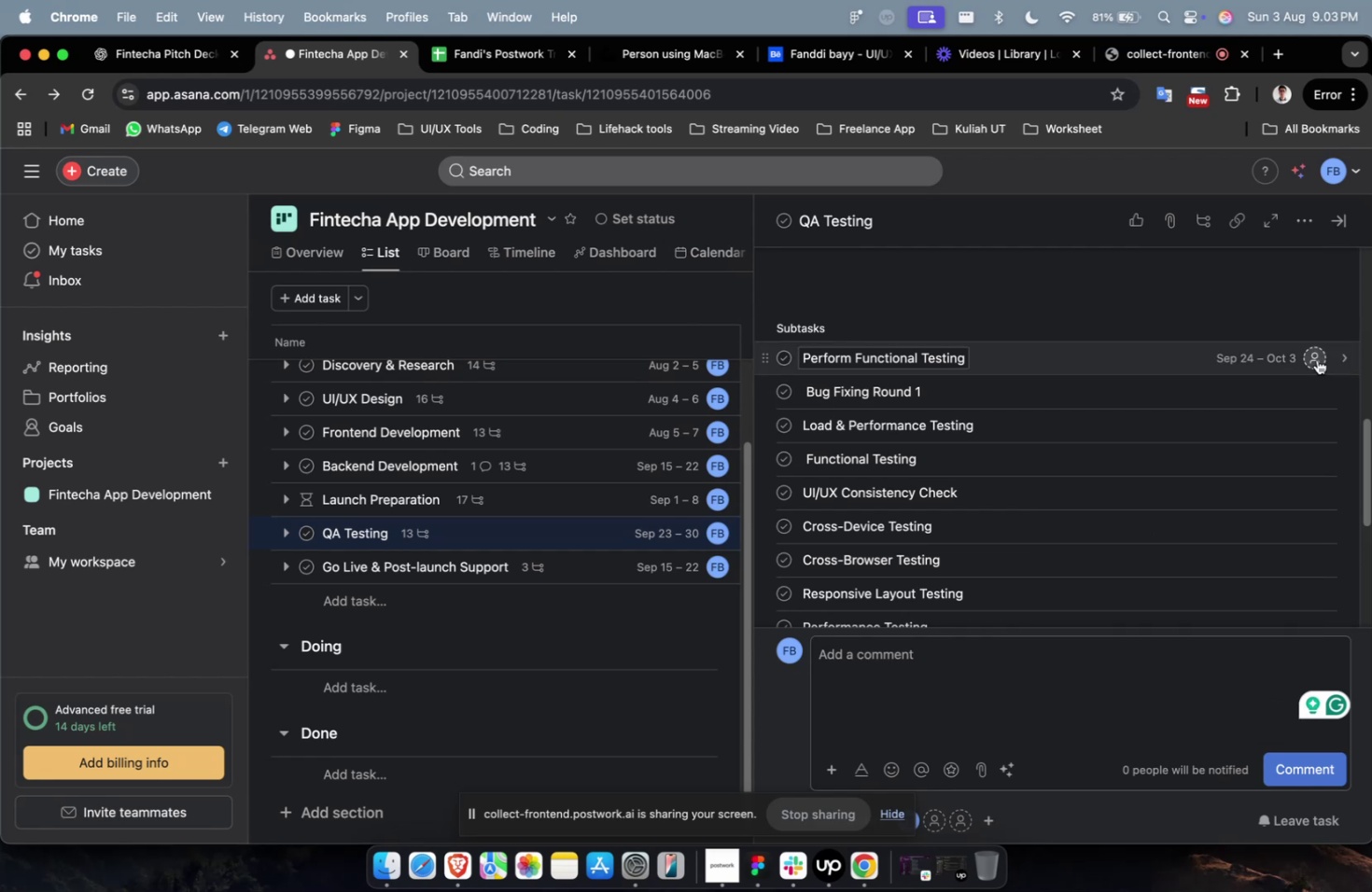 
left_click([1312, 358])
 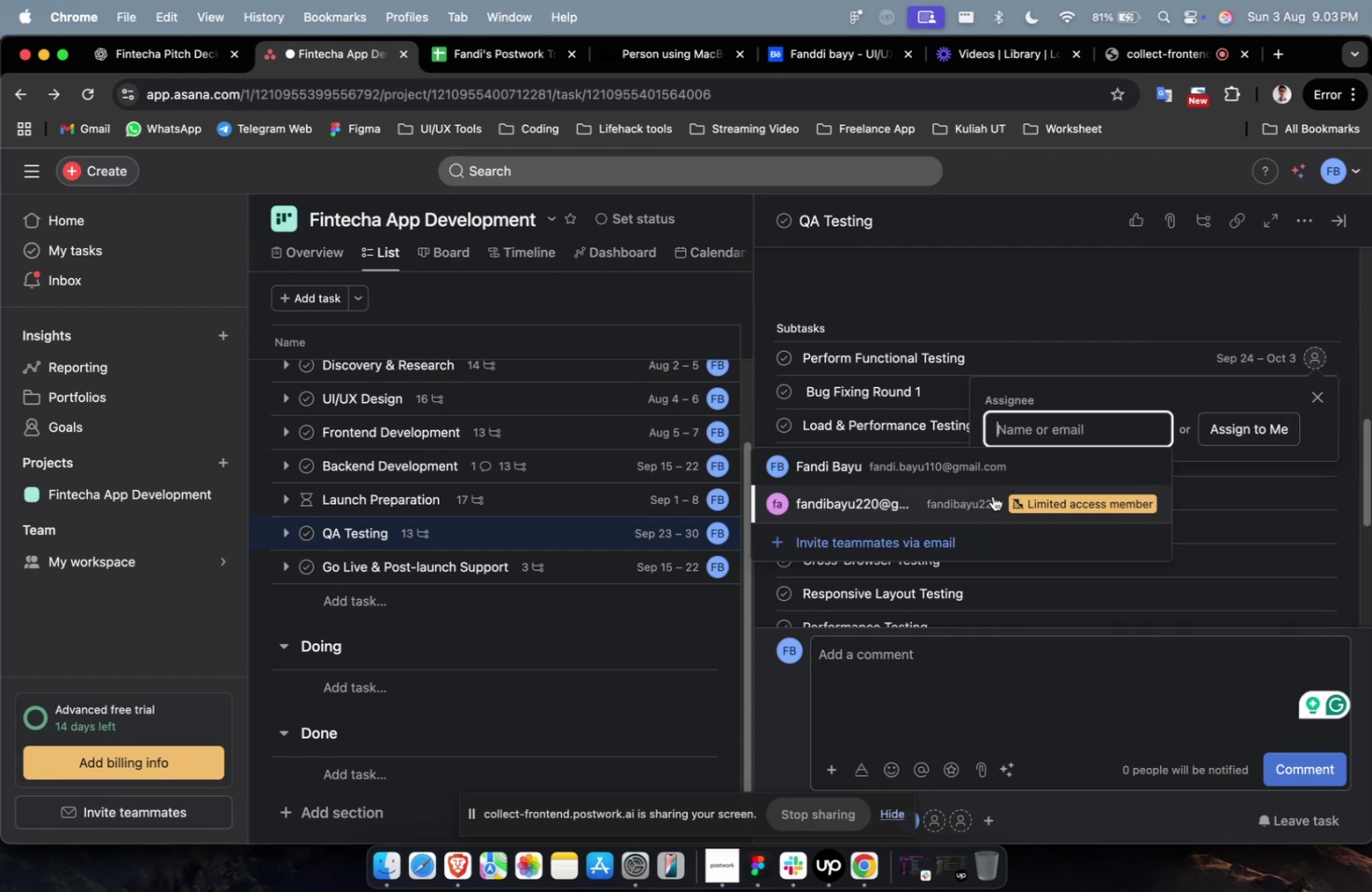 
left_click([980, 493])
 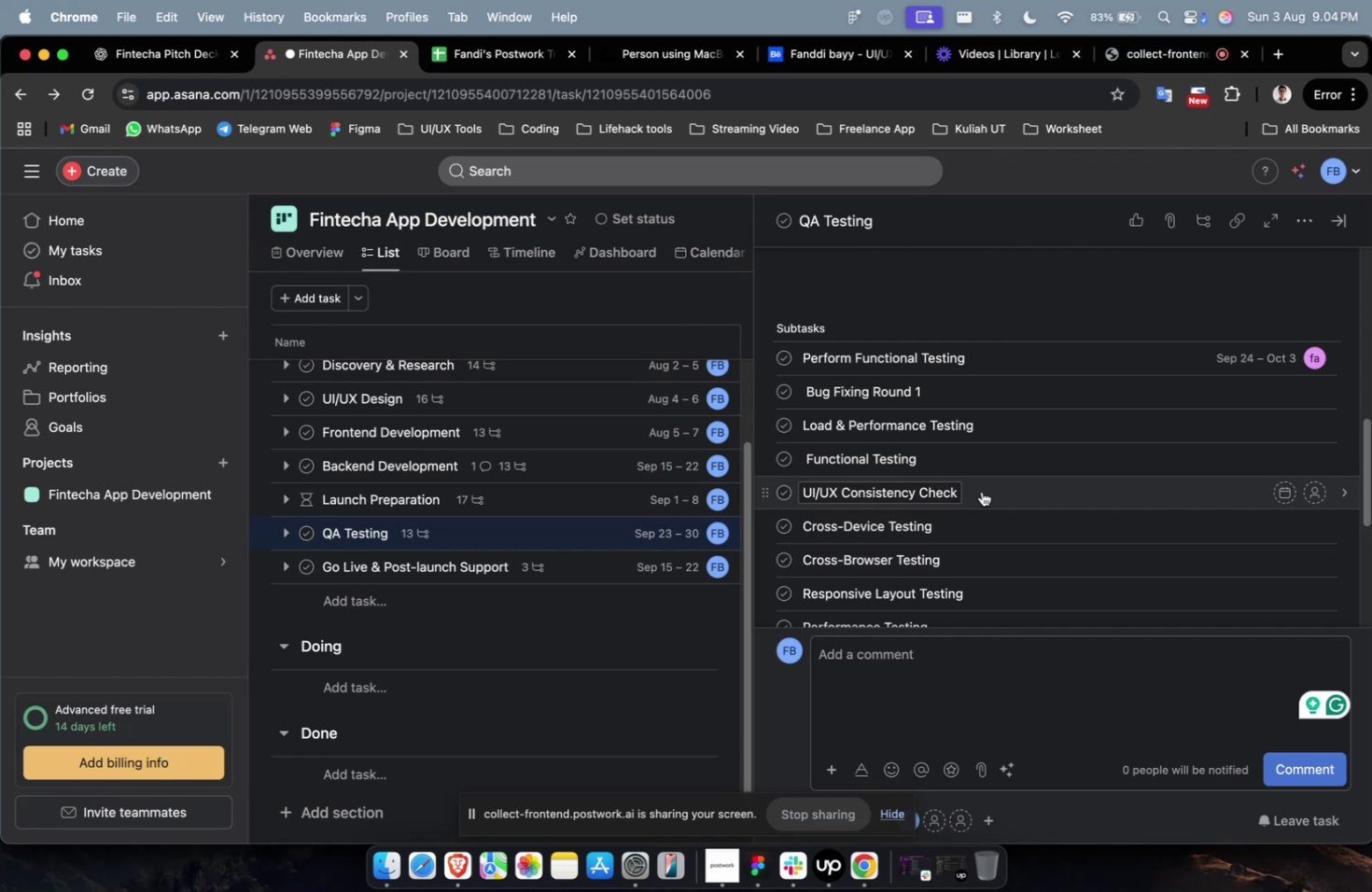 
wait(85.55)
 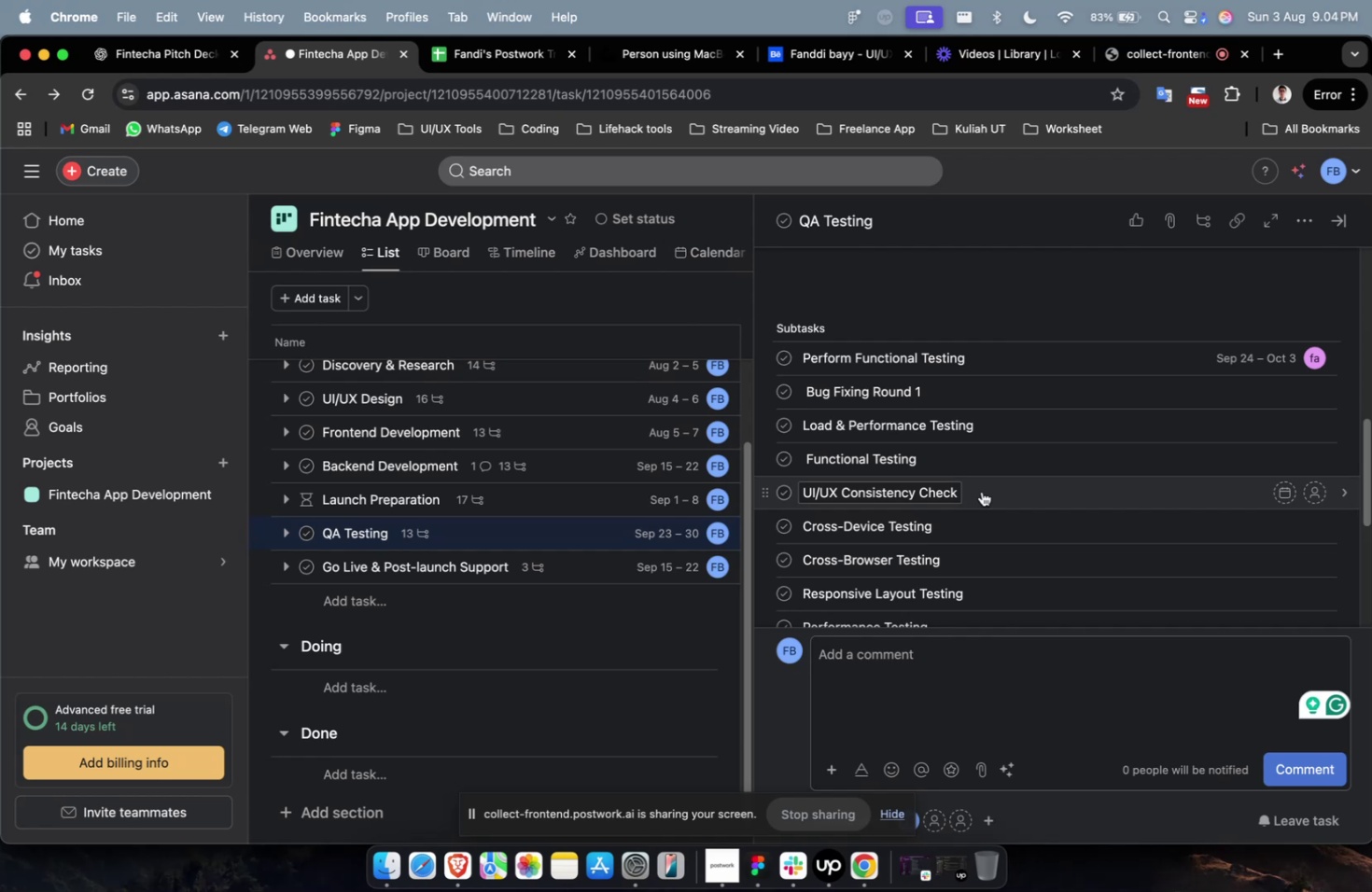 
scroll: coordinate [1001, 411], scroll_direction: down, amount: 1.0
 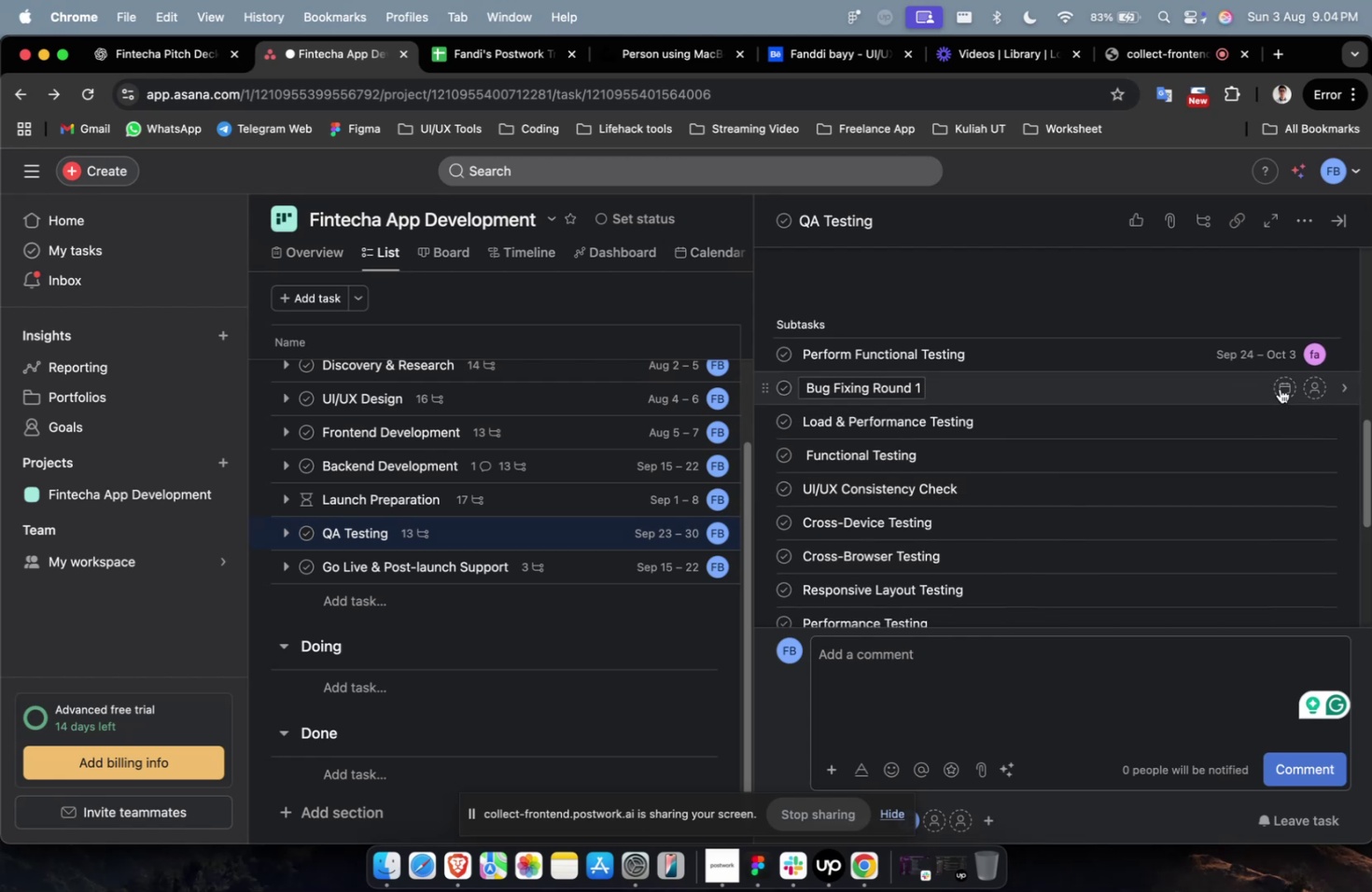 
left_click([1280, 390])
 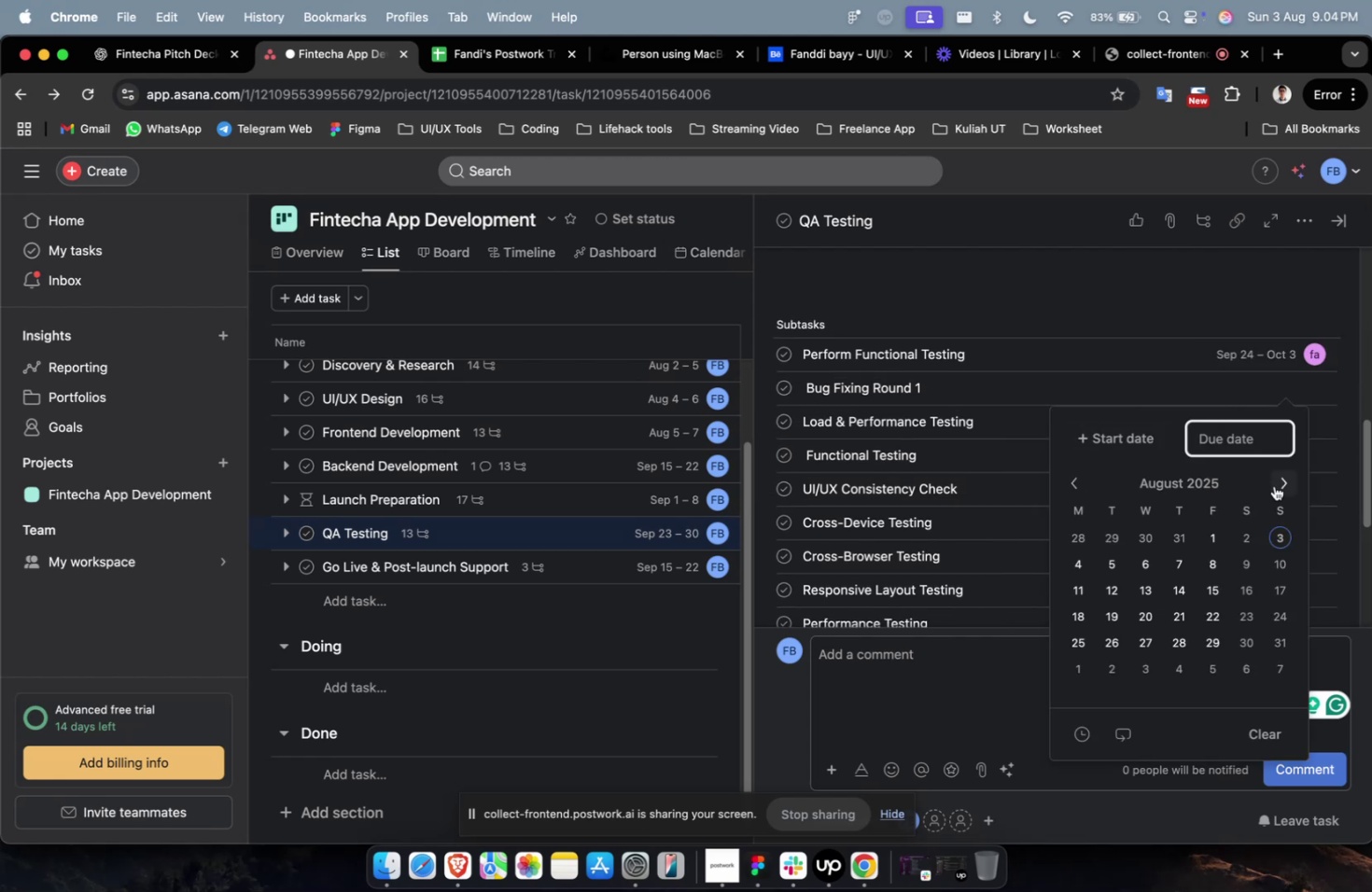 
left_click([1159, 441])
 